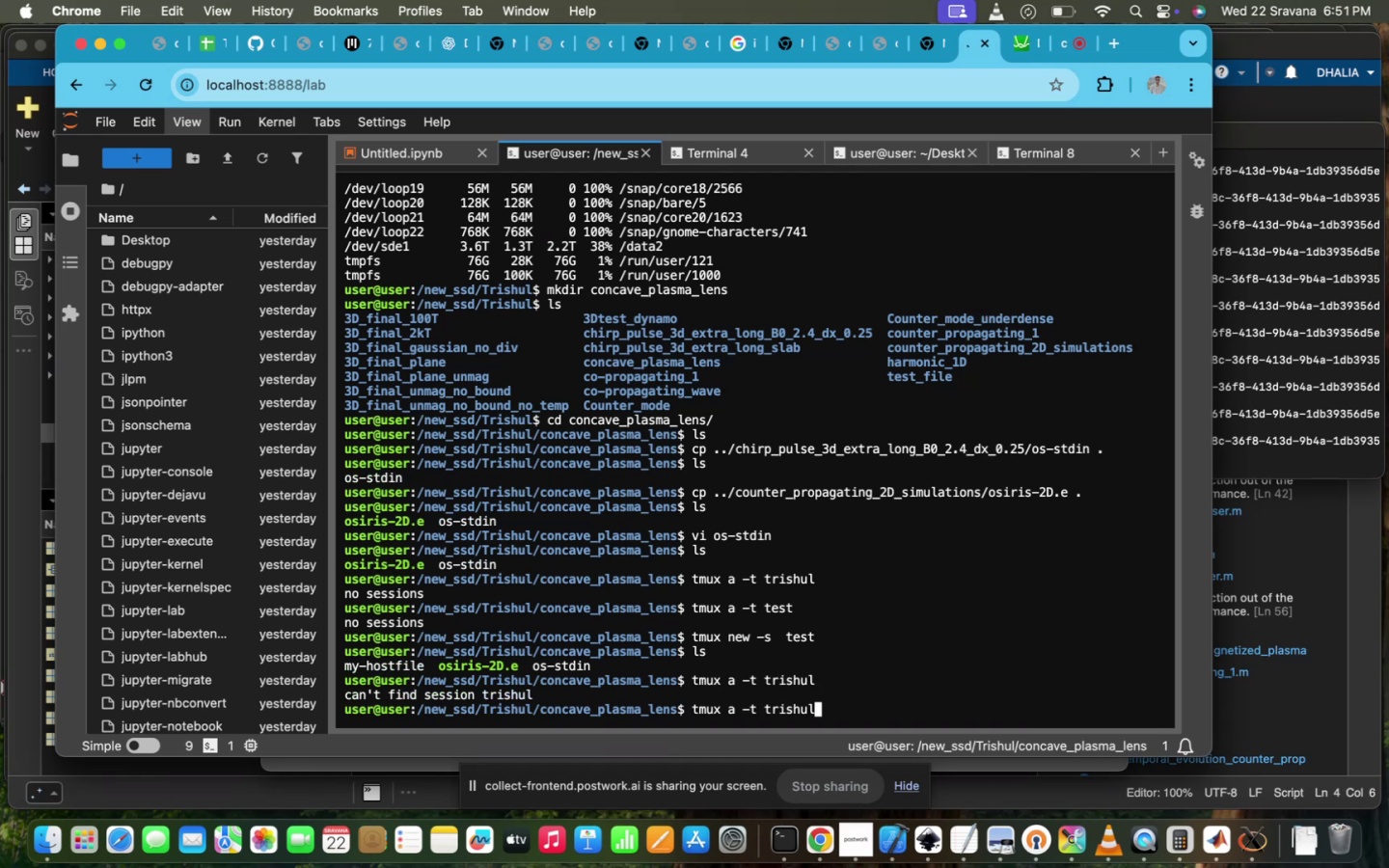 
key(ArrowUp)
 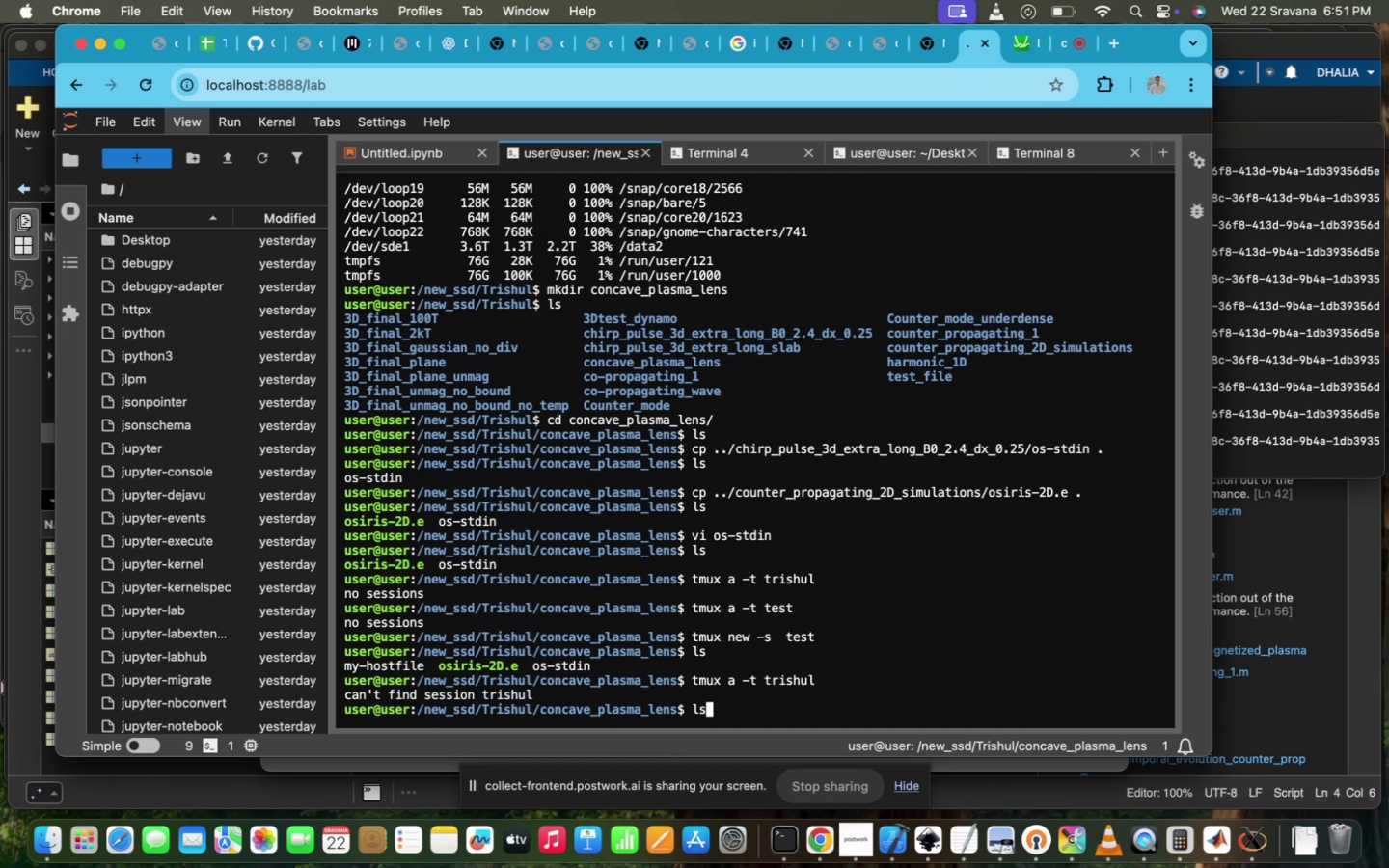 
key(ArrowUp)
 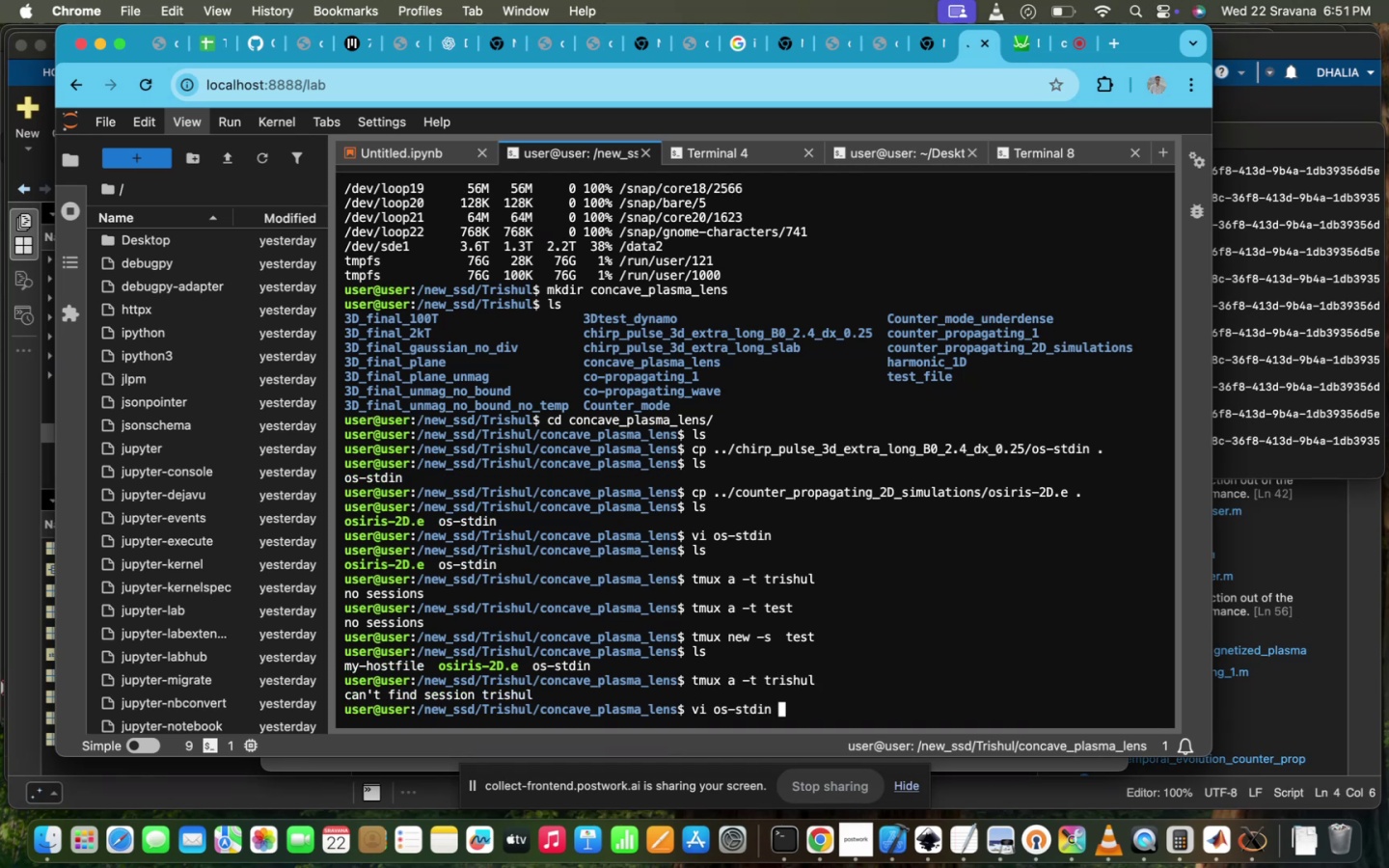 
key(ArrowUp)
 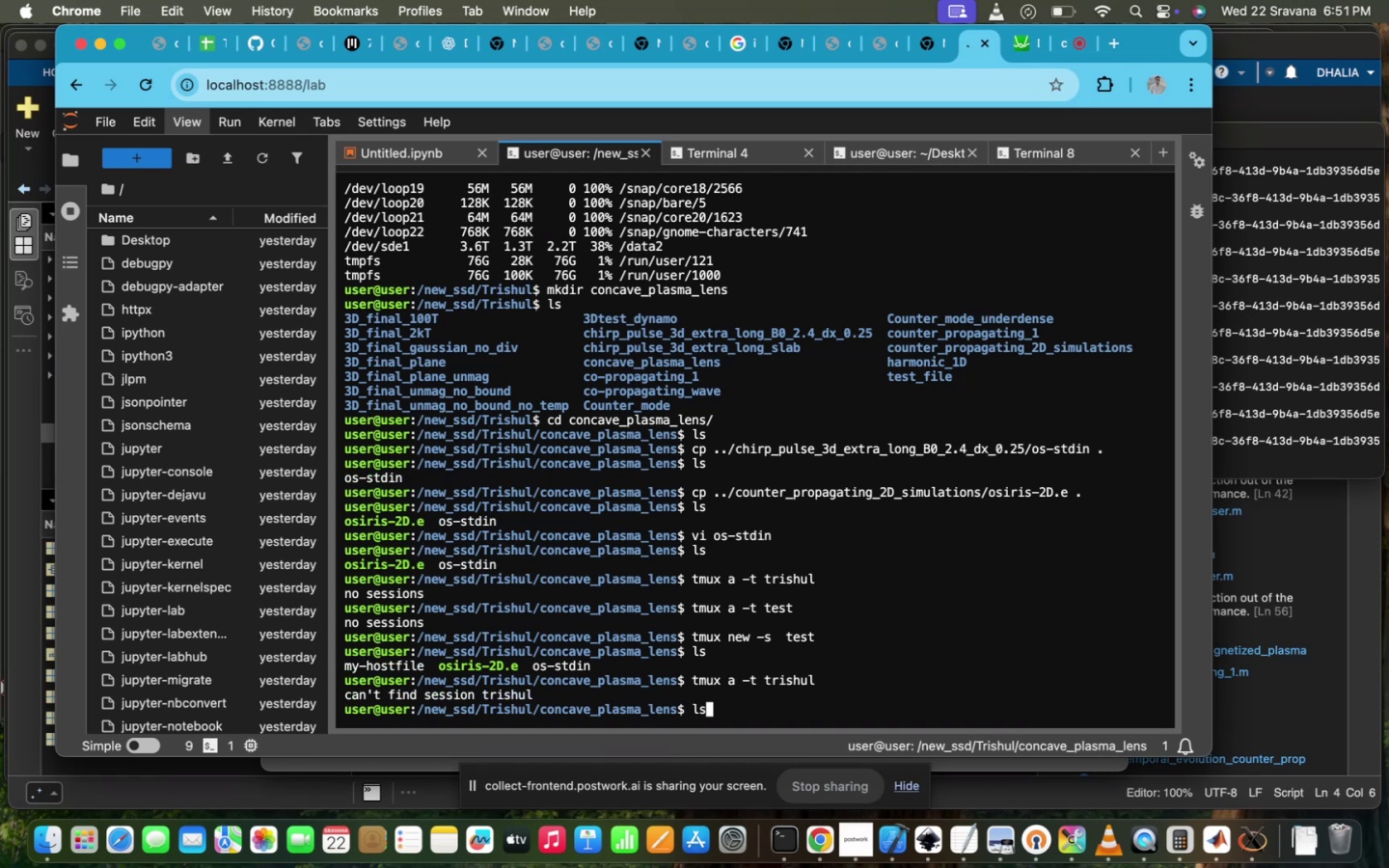 
key(ArrowUp)
 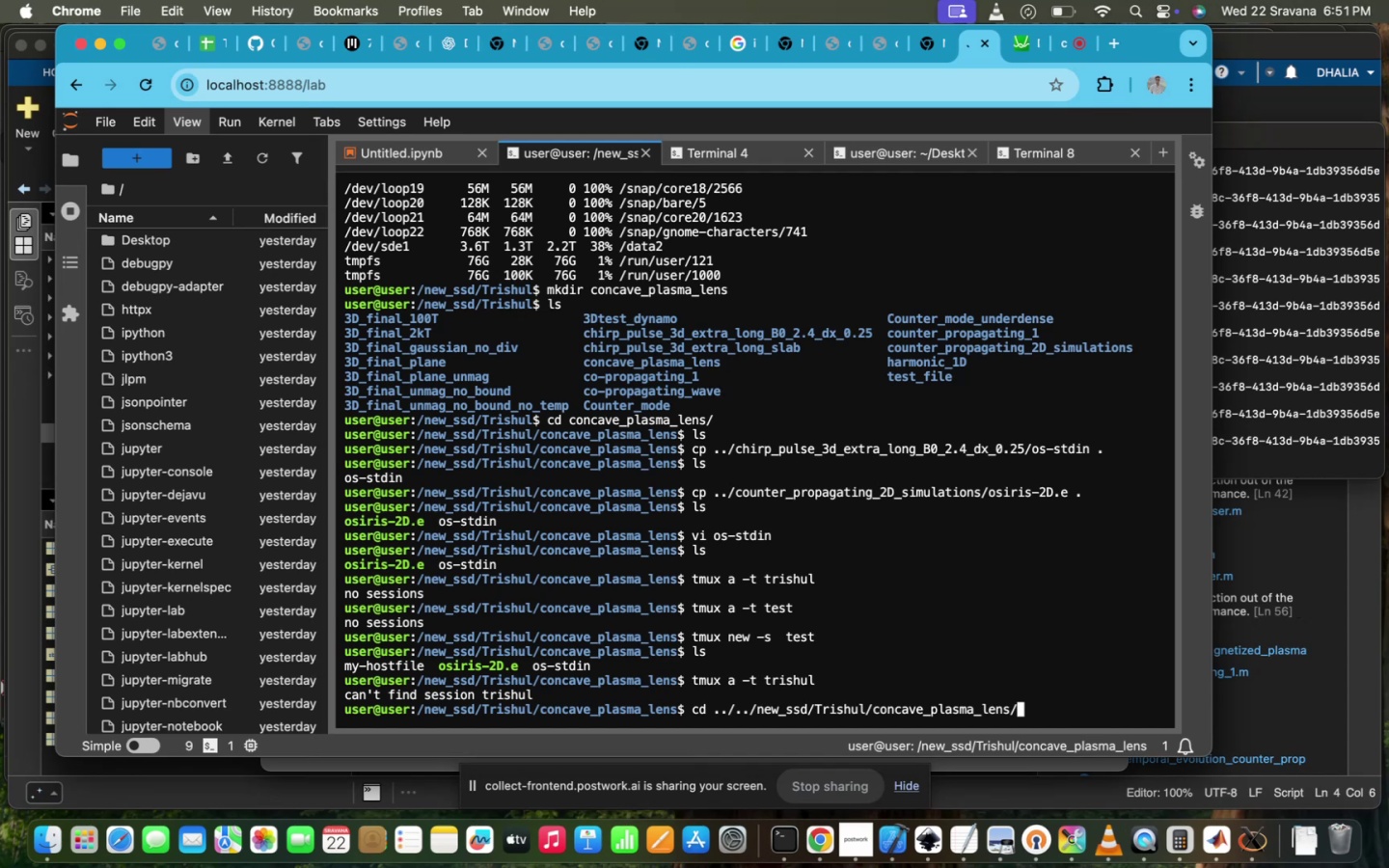 
key(ArrowUp)
 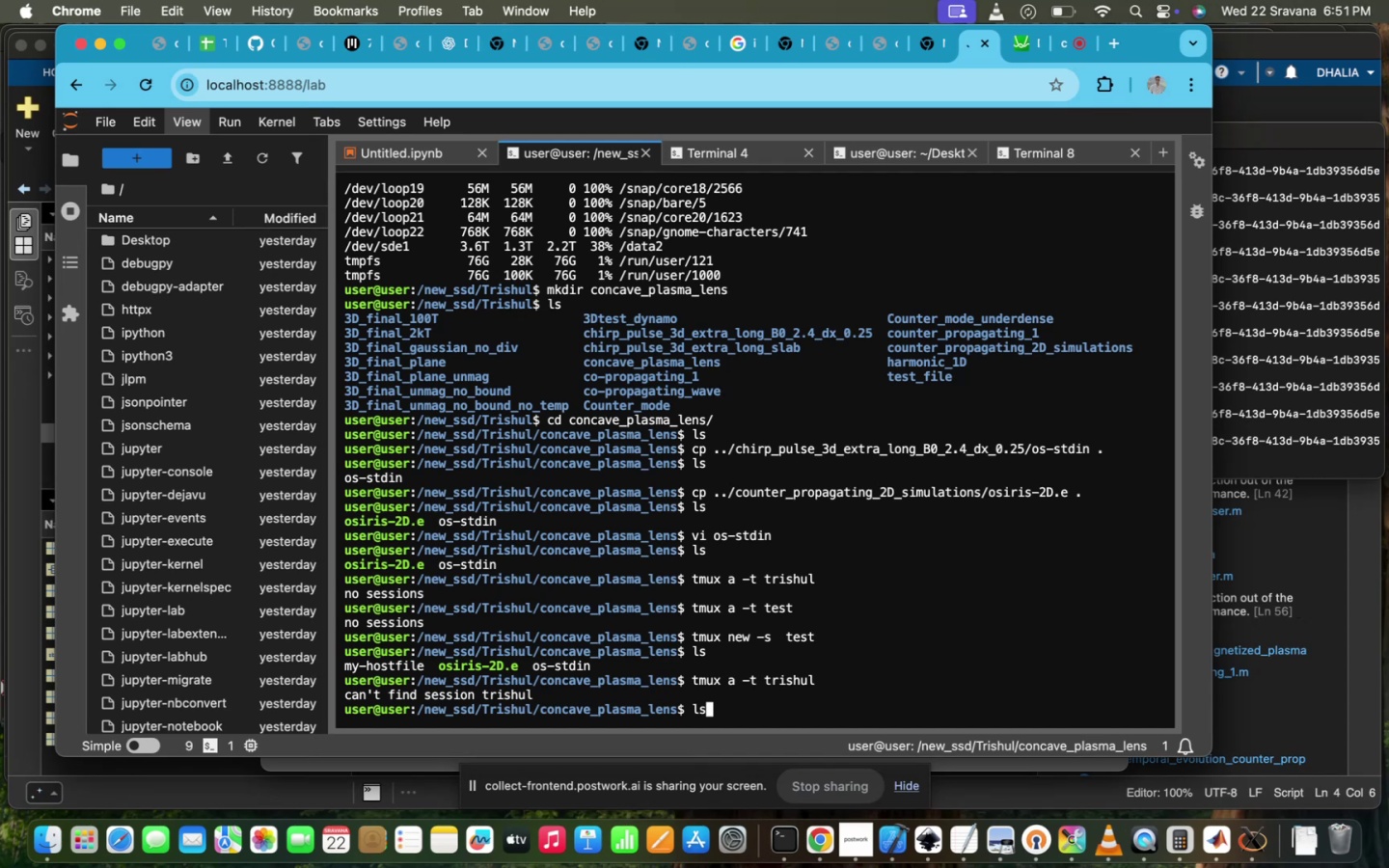 
key(Backspace)
key(Backspace)
type(tmux new d)
key(Backspace)
type(-s trishul)
 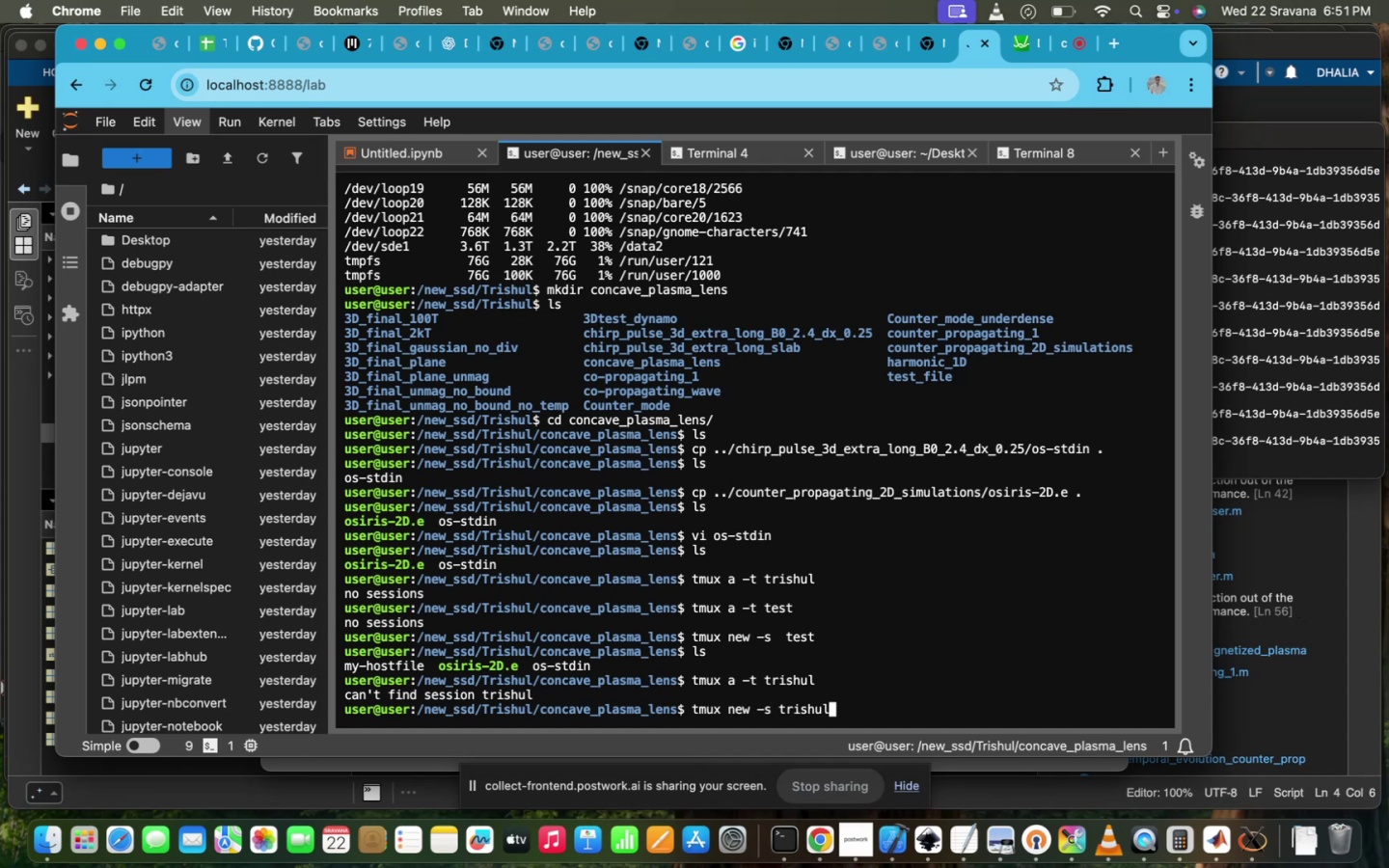 
key(Enter)
 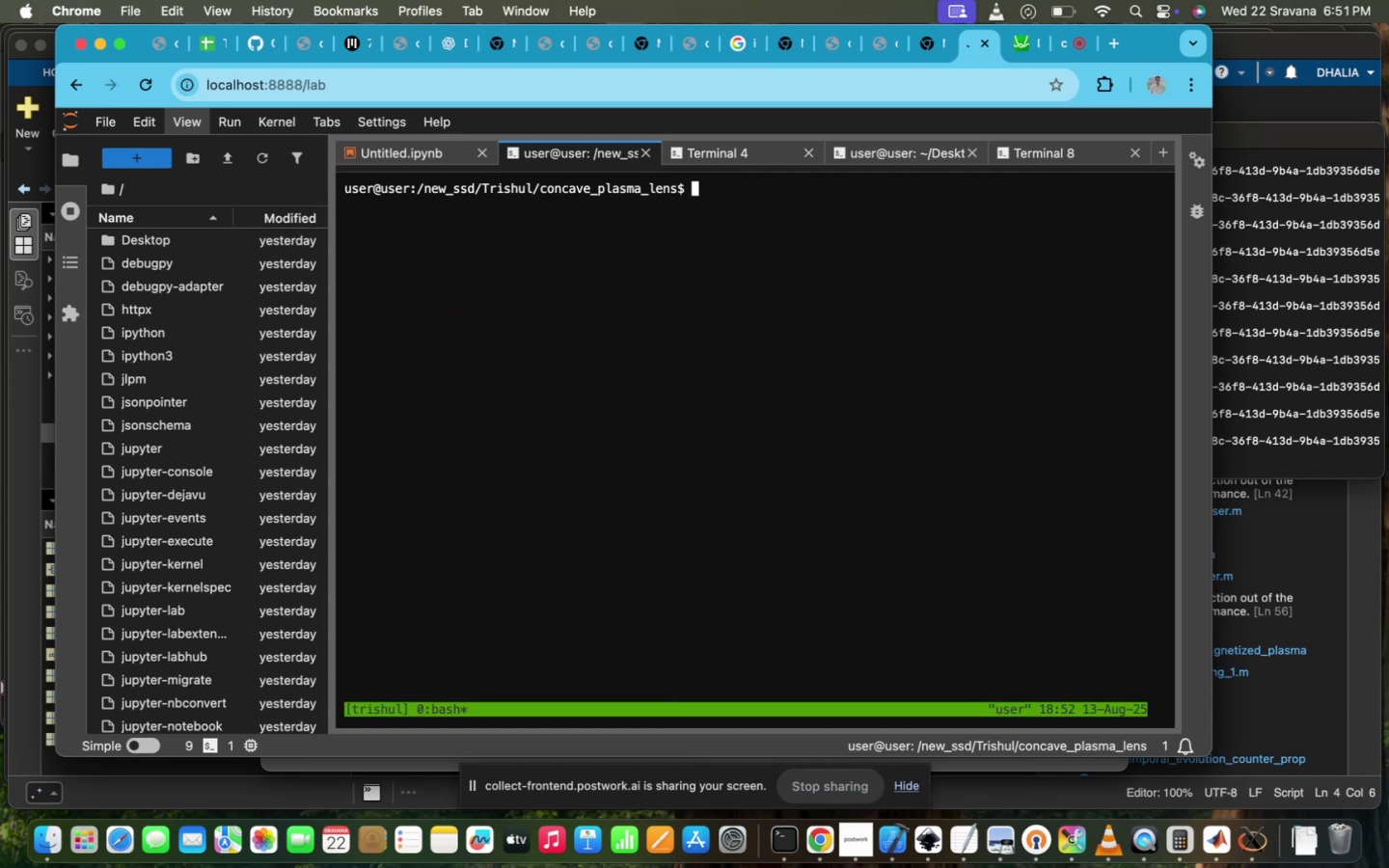 
key(ArrowUp)
 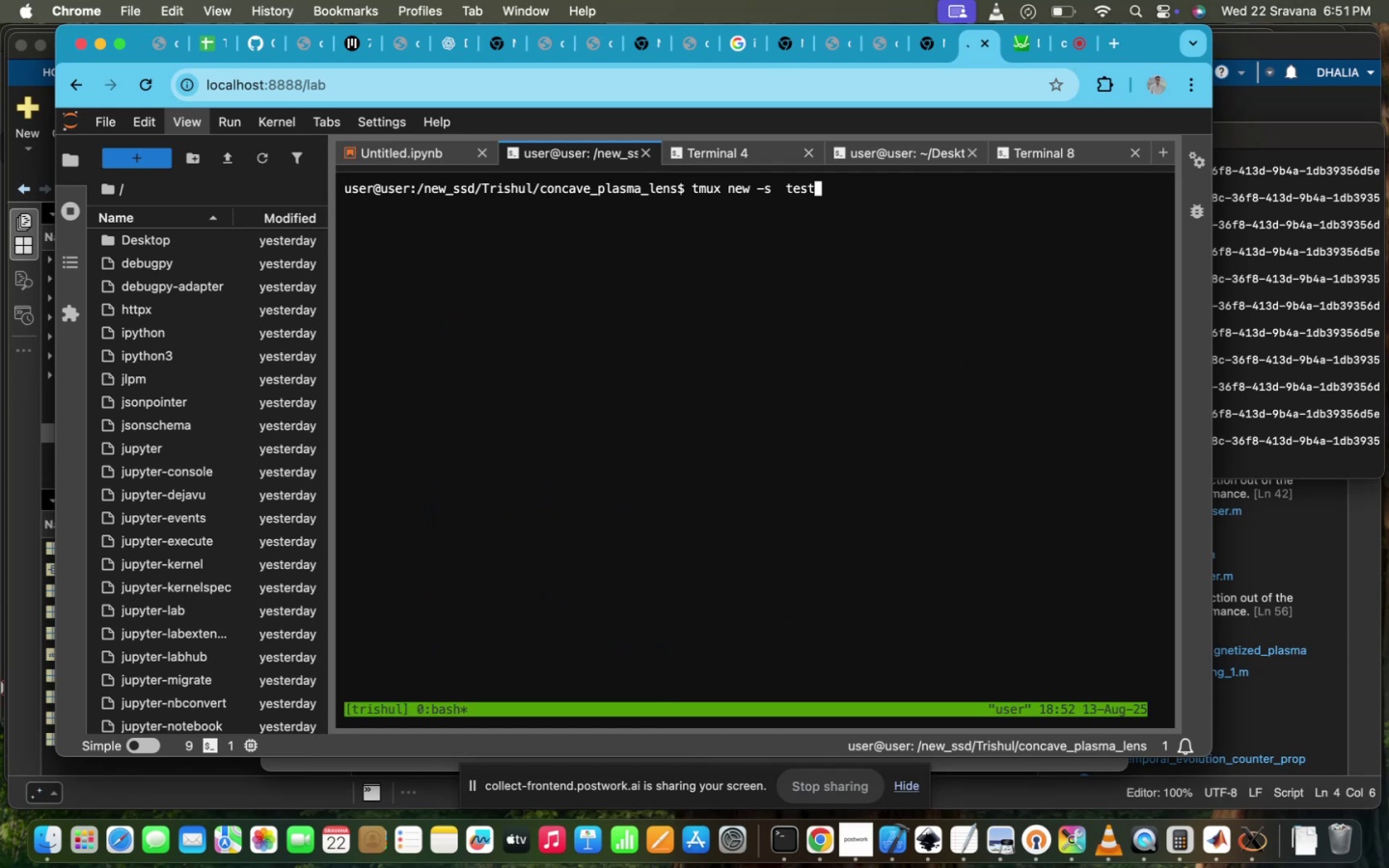 
key(ArrowUp)
 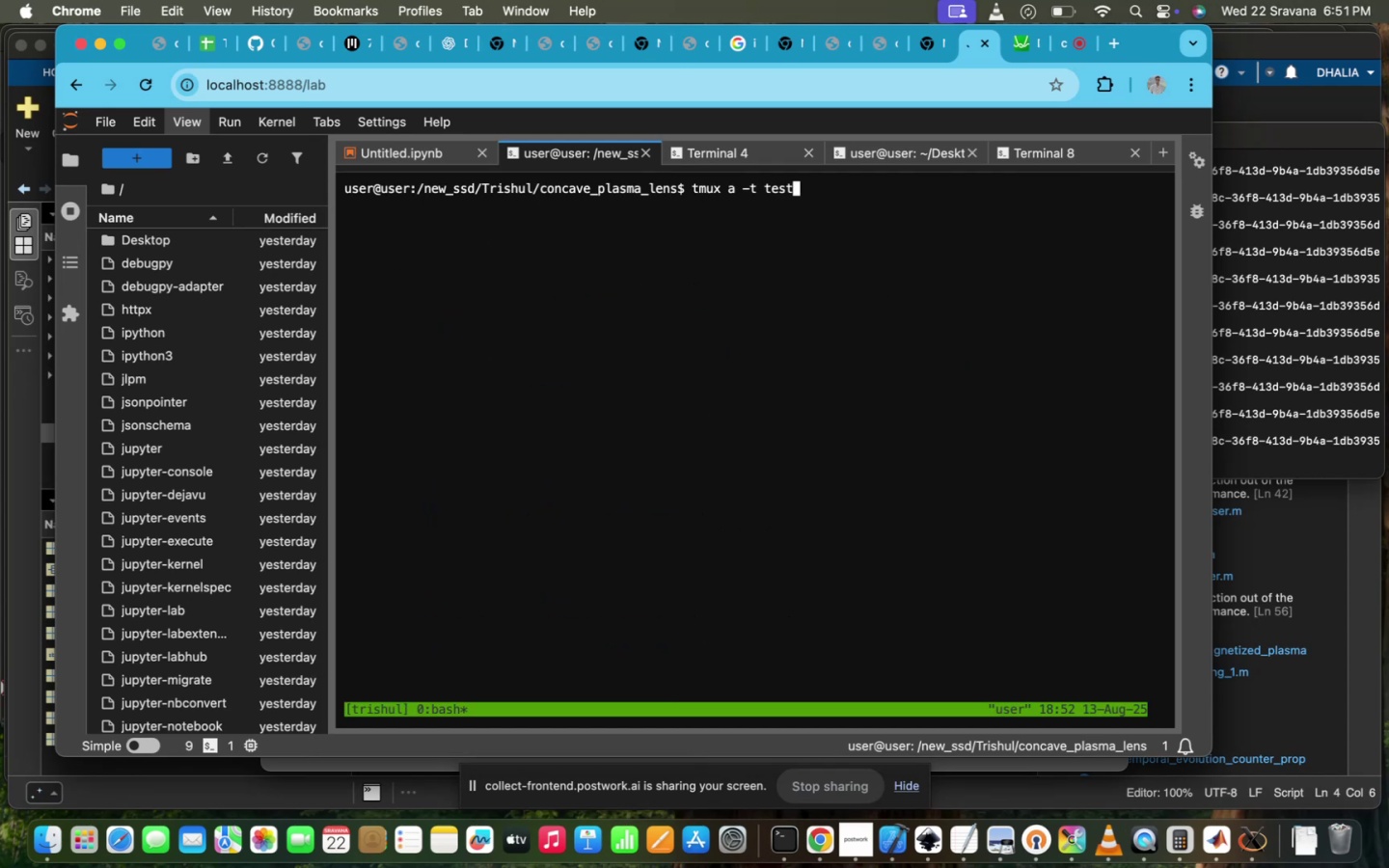 
key(ArrowUp)
 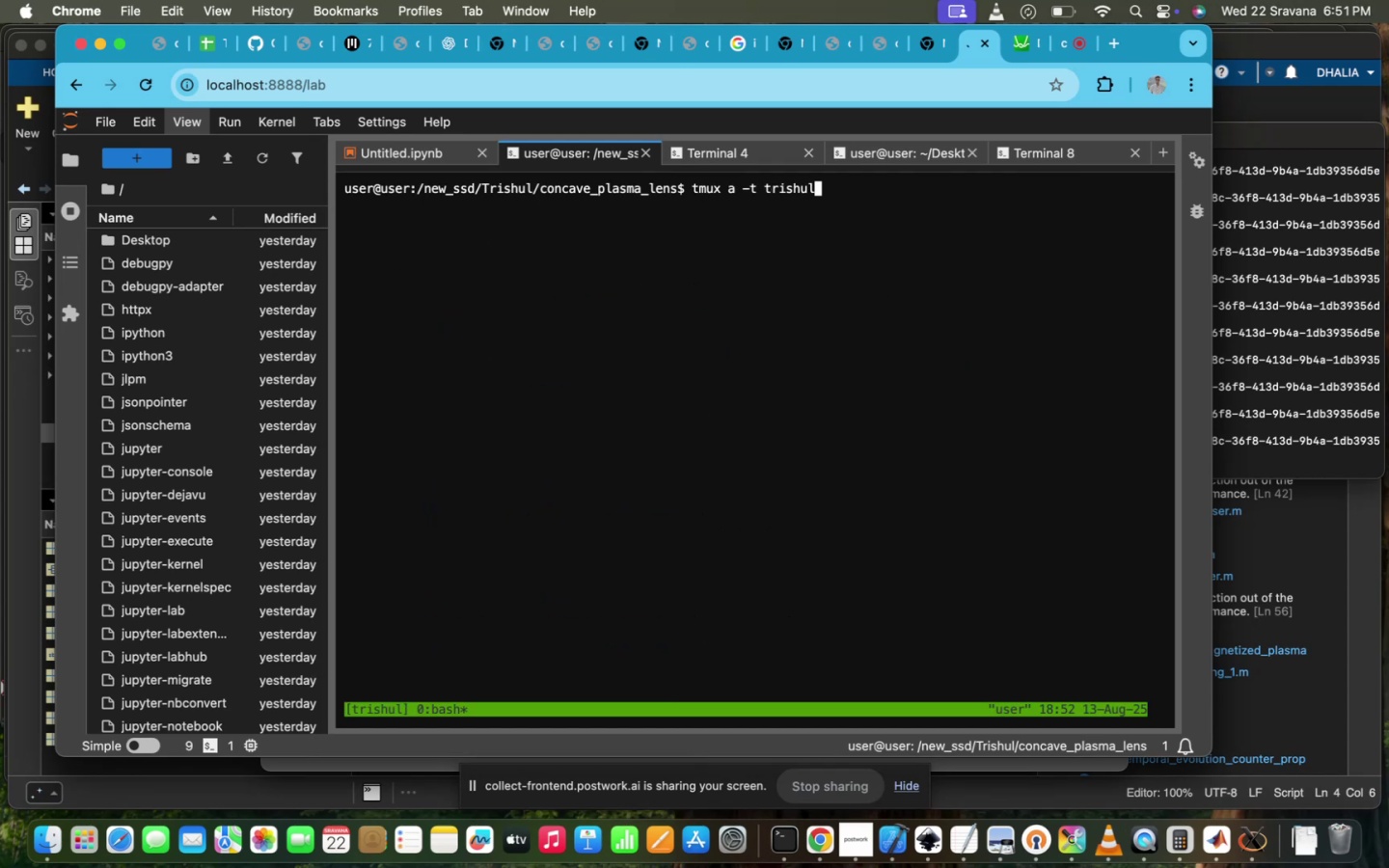 
hold_key(key=ArrowDown, duration=0.96)
 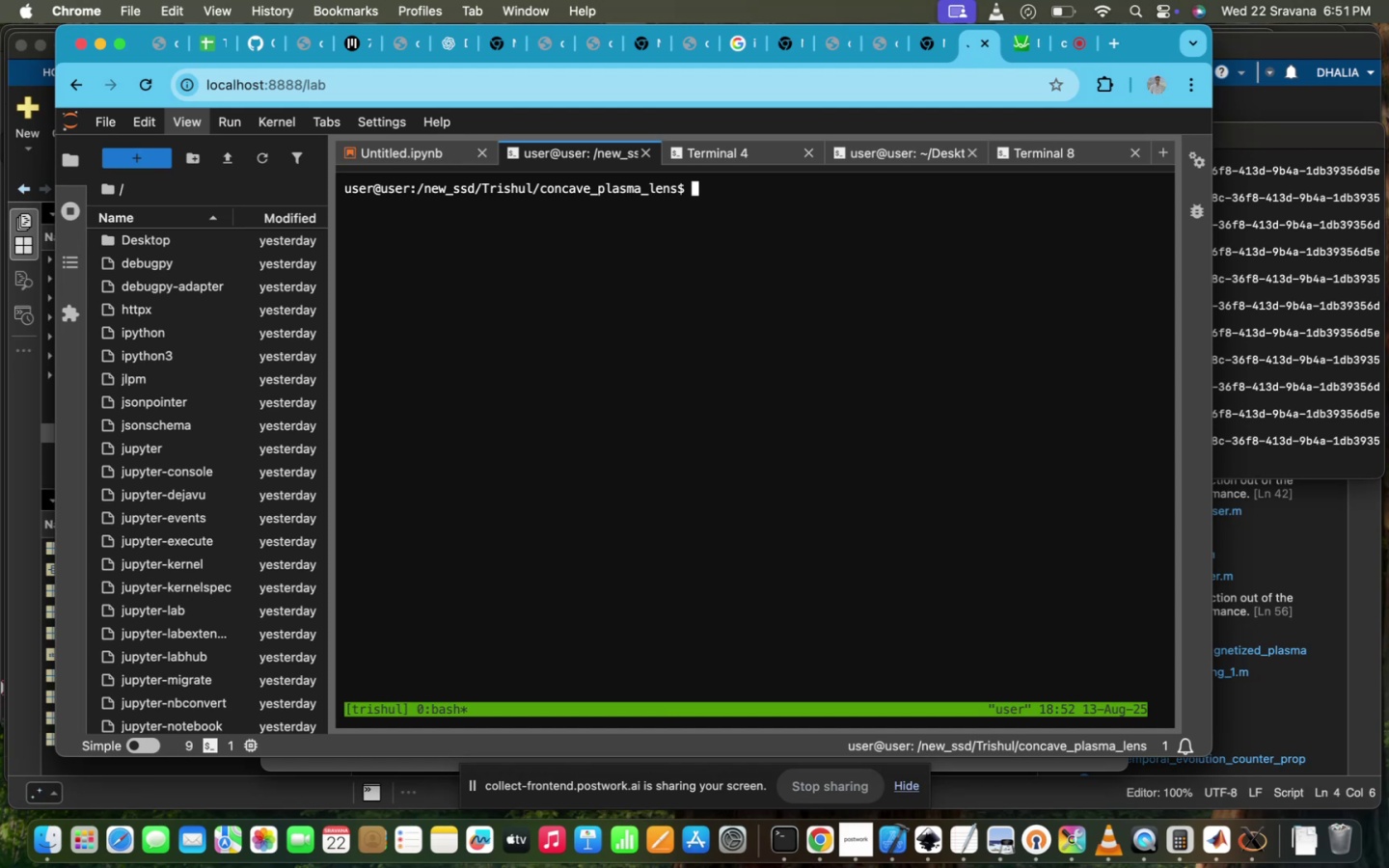 
type(o)
key(Backspace)
type(md)
key(Backspace)
type(o)
key(Tab)
type(du)
key(Tab)
type( lo)
key(Tab)
type(a)
key(Tab)
type(n)
key(Tab)
key(Backspace)
key(Backspace)
type(s)
key(Tab)
type(op)
key(Tab)
type(2)
key(Backspace)
type(3)
key(Tab)
type(h)
key(Tab)
key(Tab)
key(Tab)
 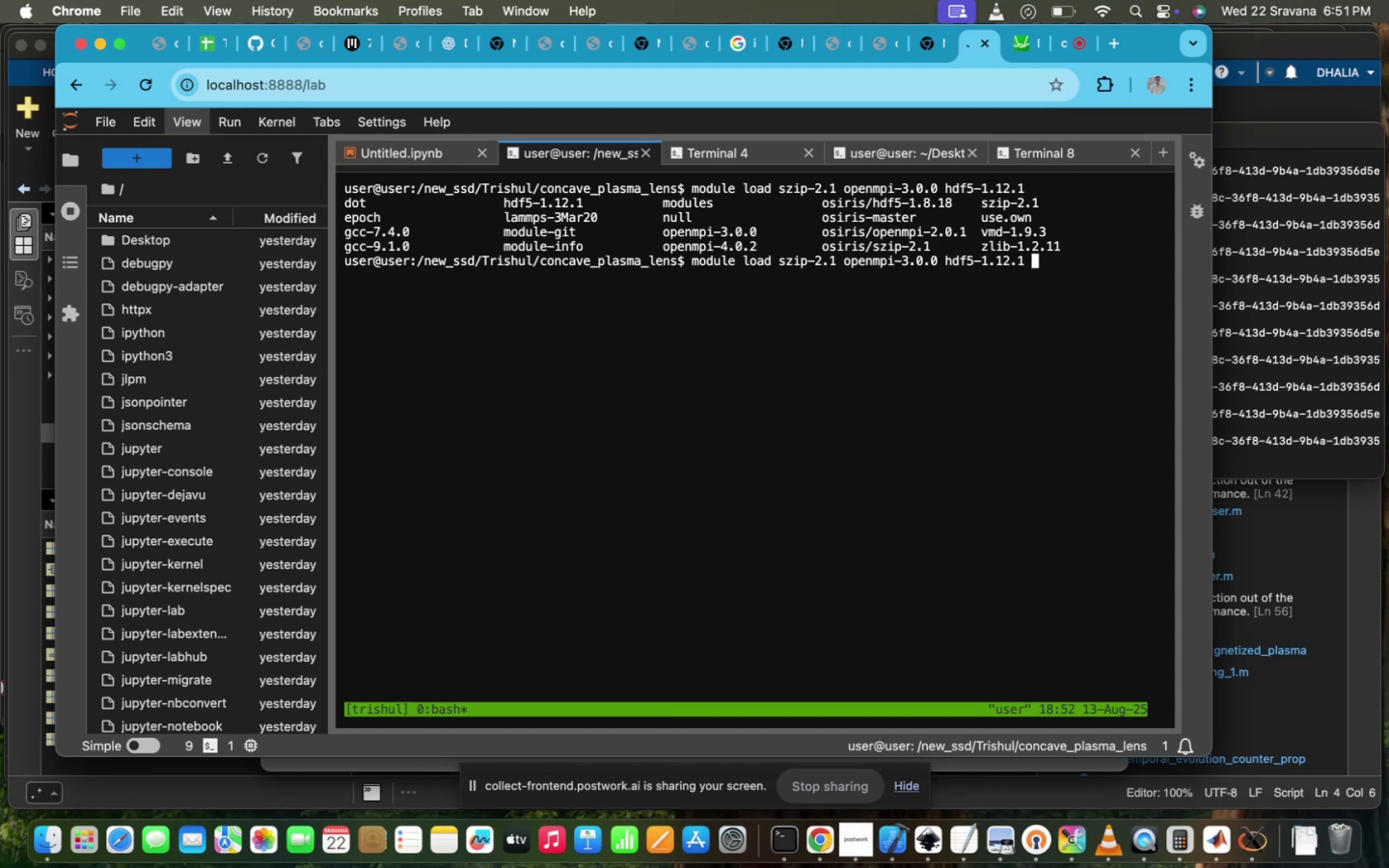 
wait(8.38)
 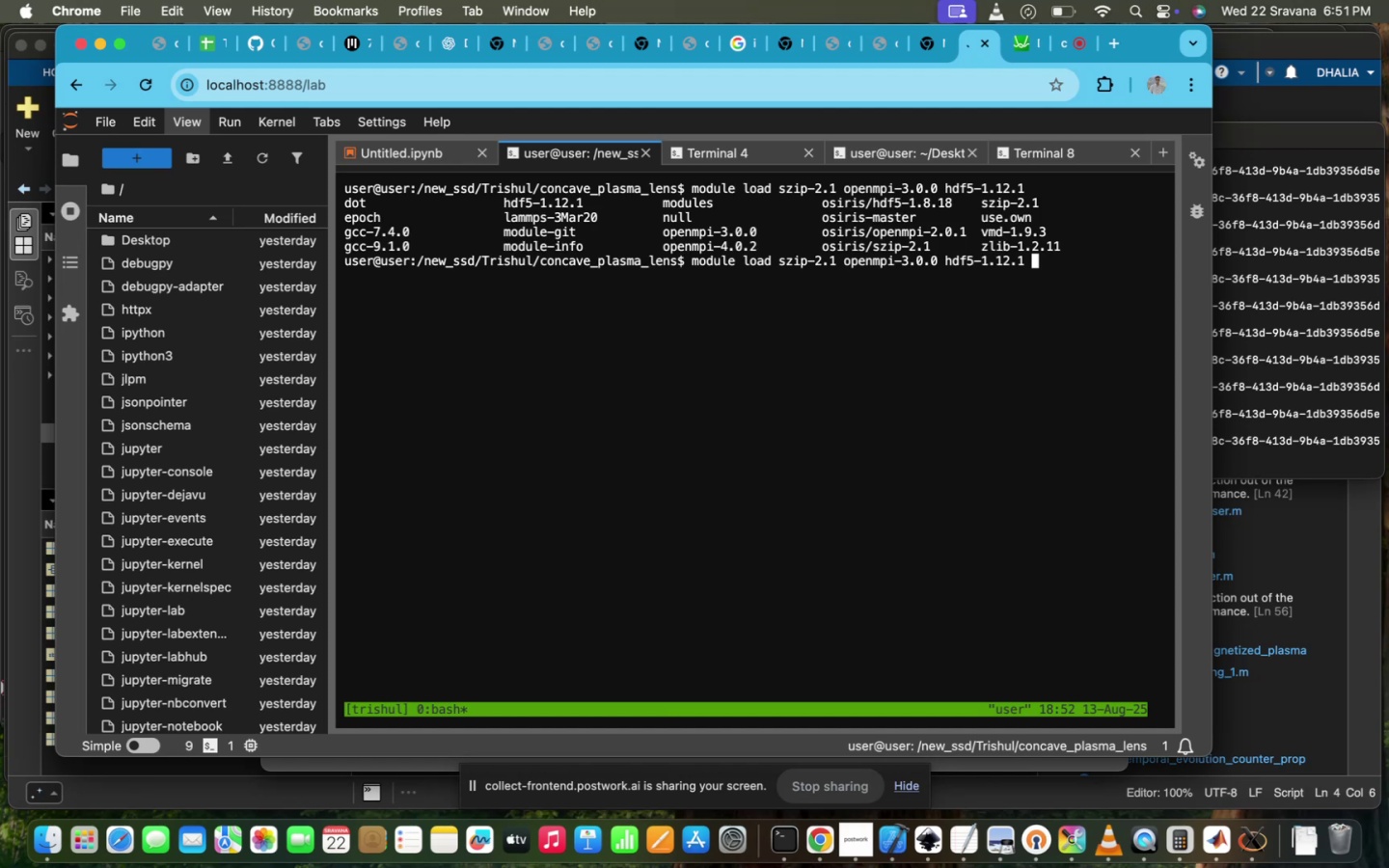 
key(O)
 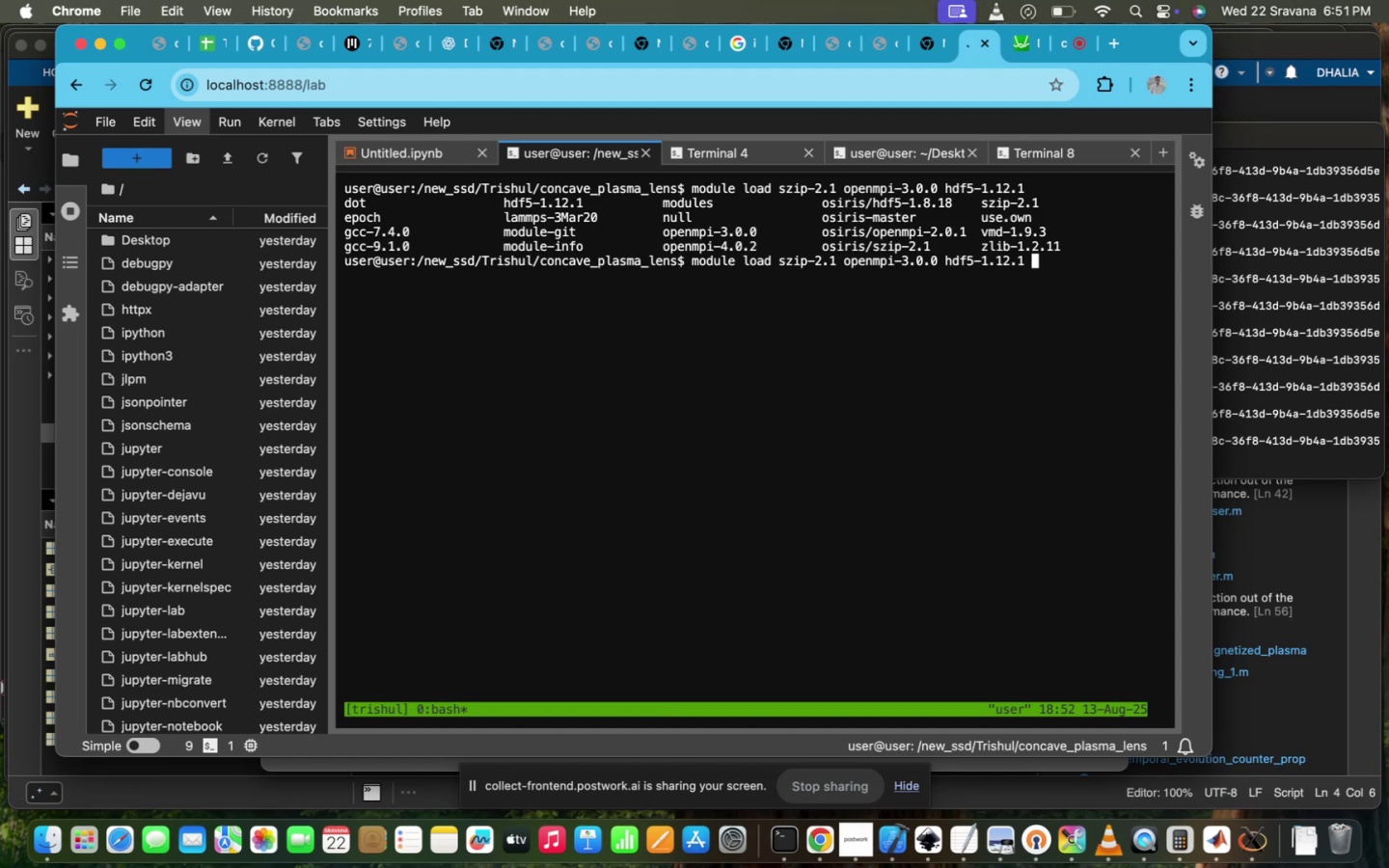 
key(Tab)
 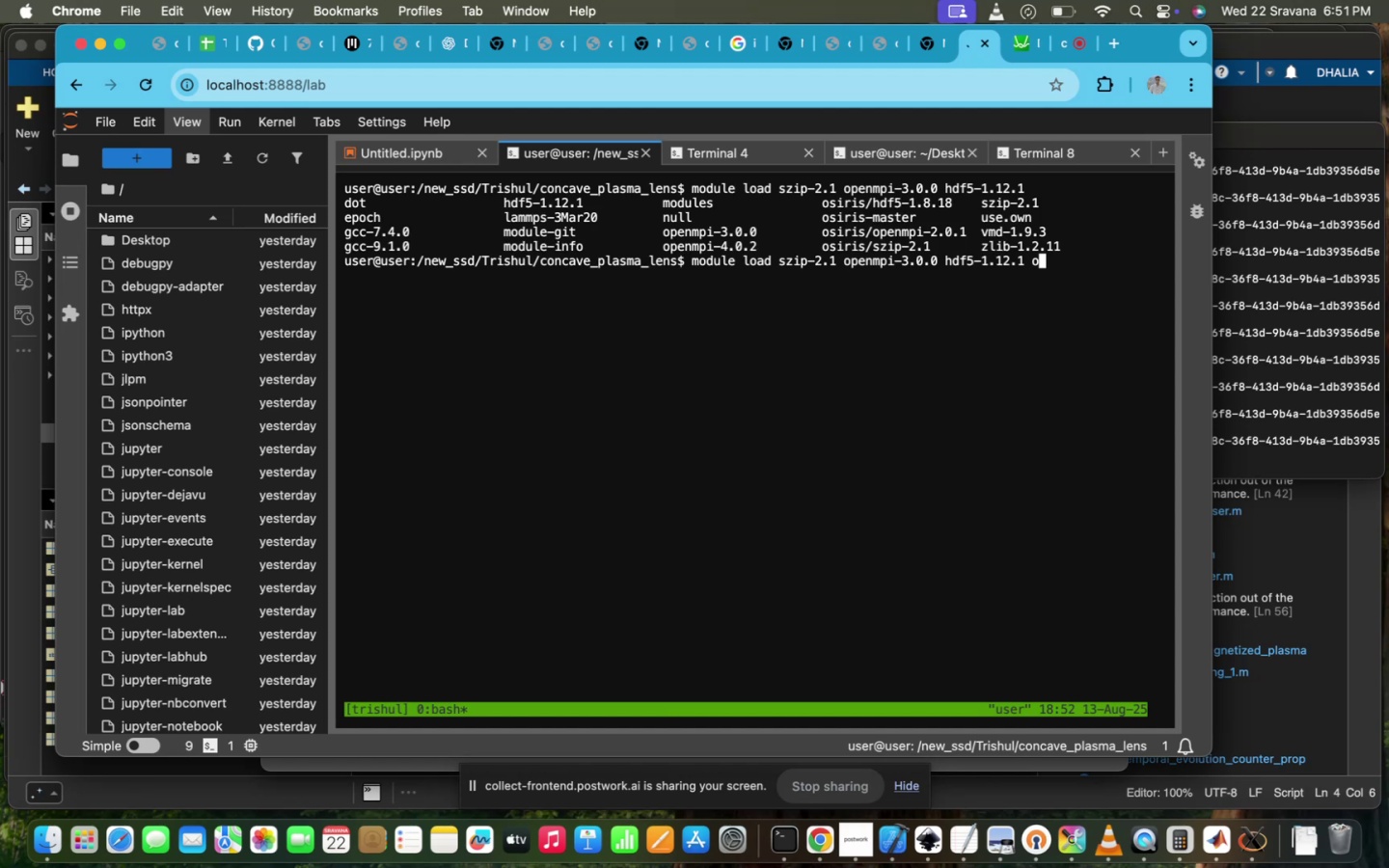 
key(S)
 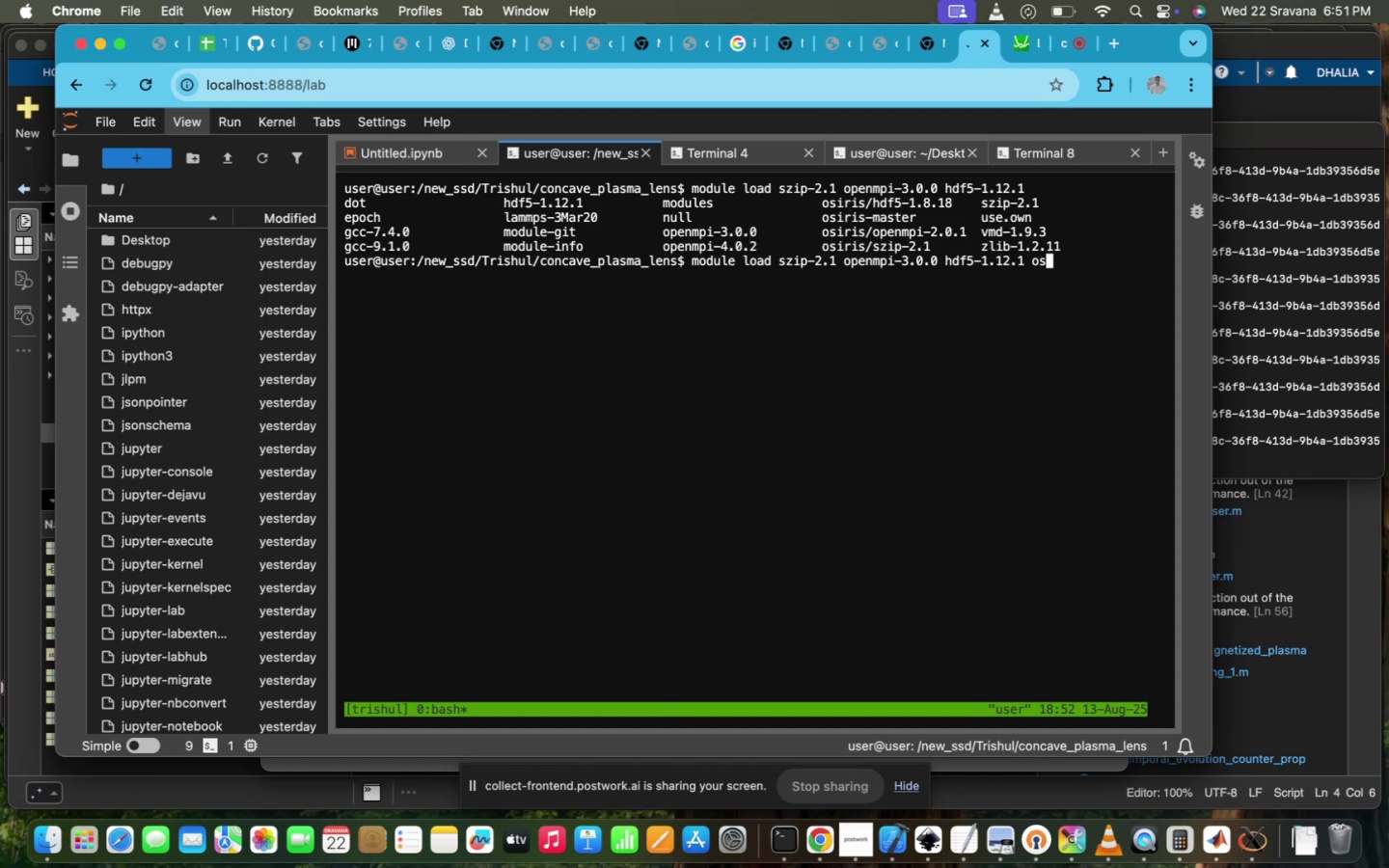 
key(Tab)
 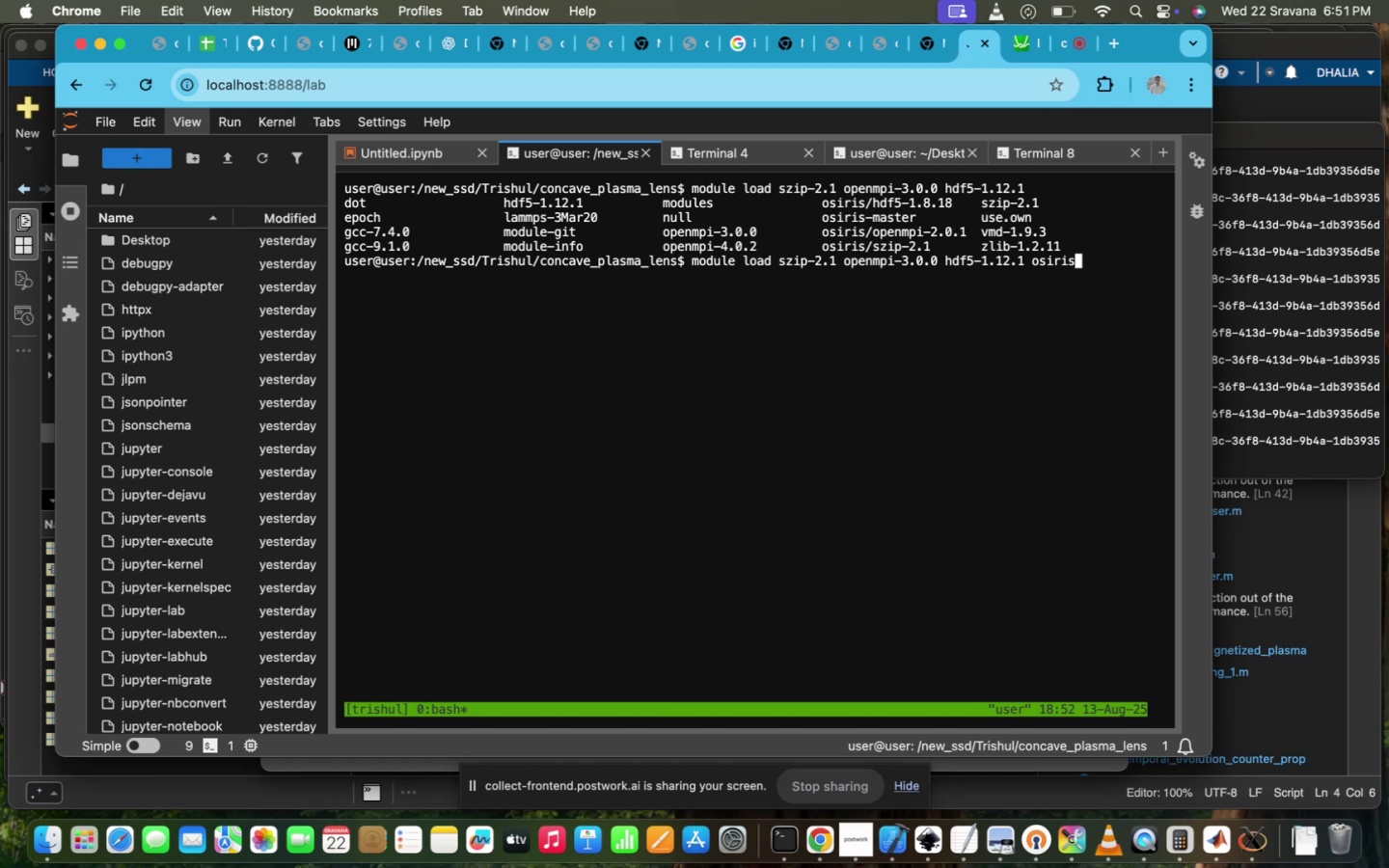 
key(Minus)
 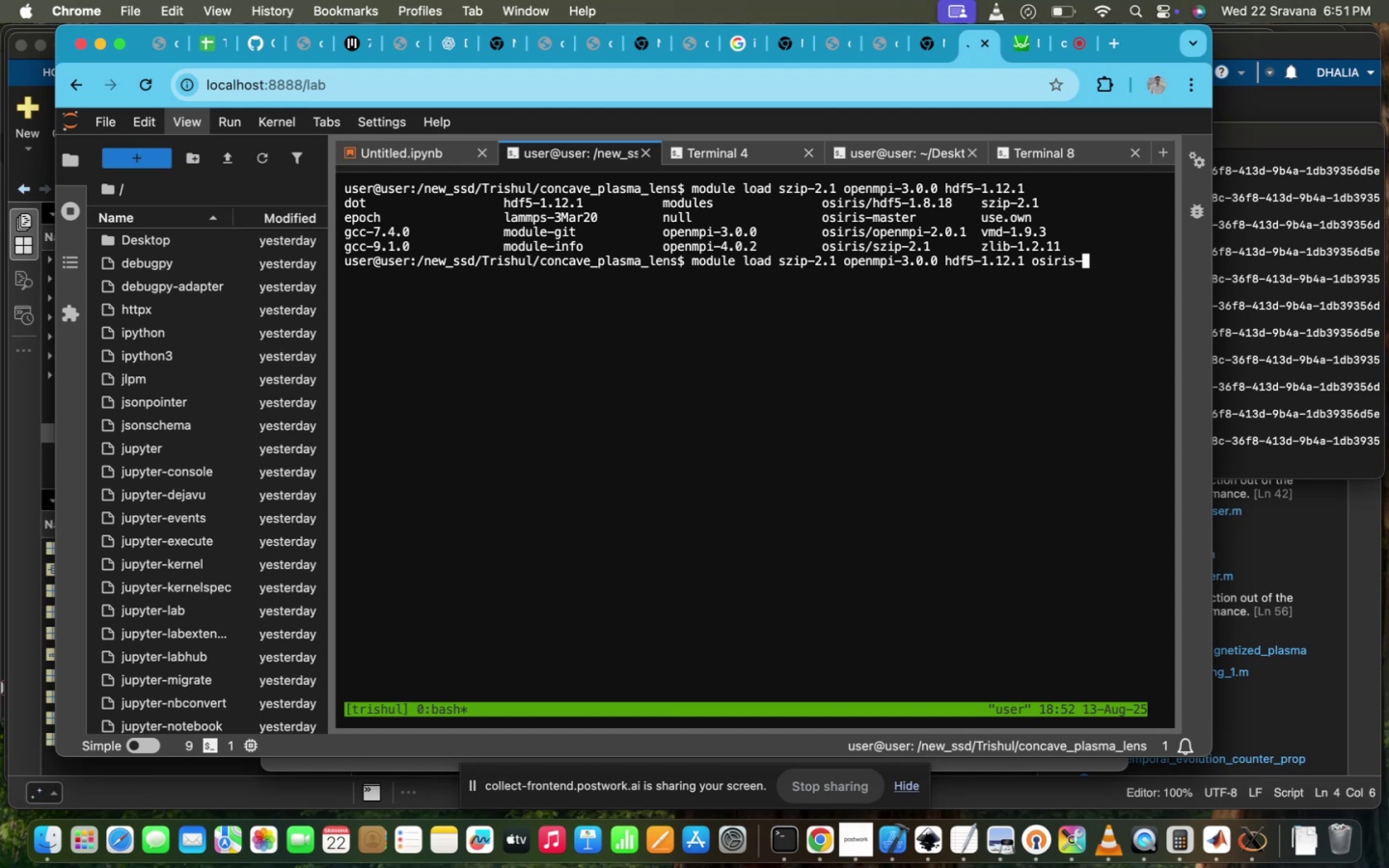 
key(Tab)
 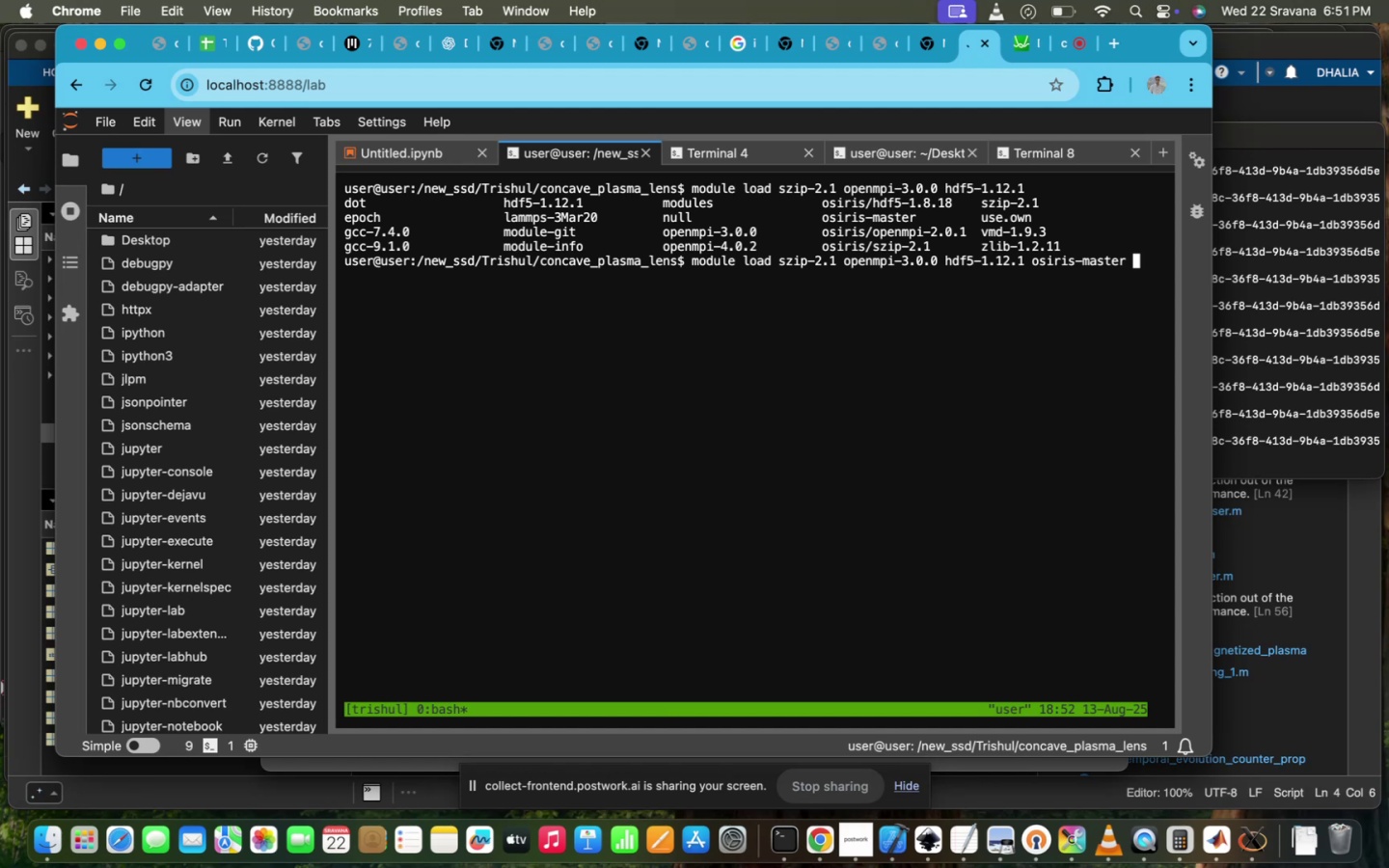 
key(Enter)
 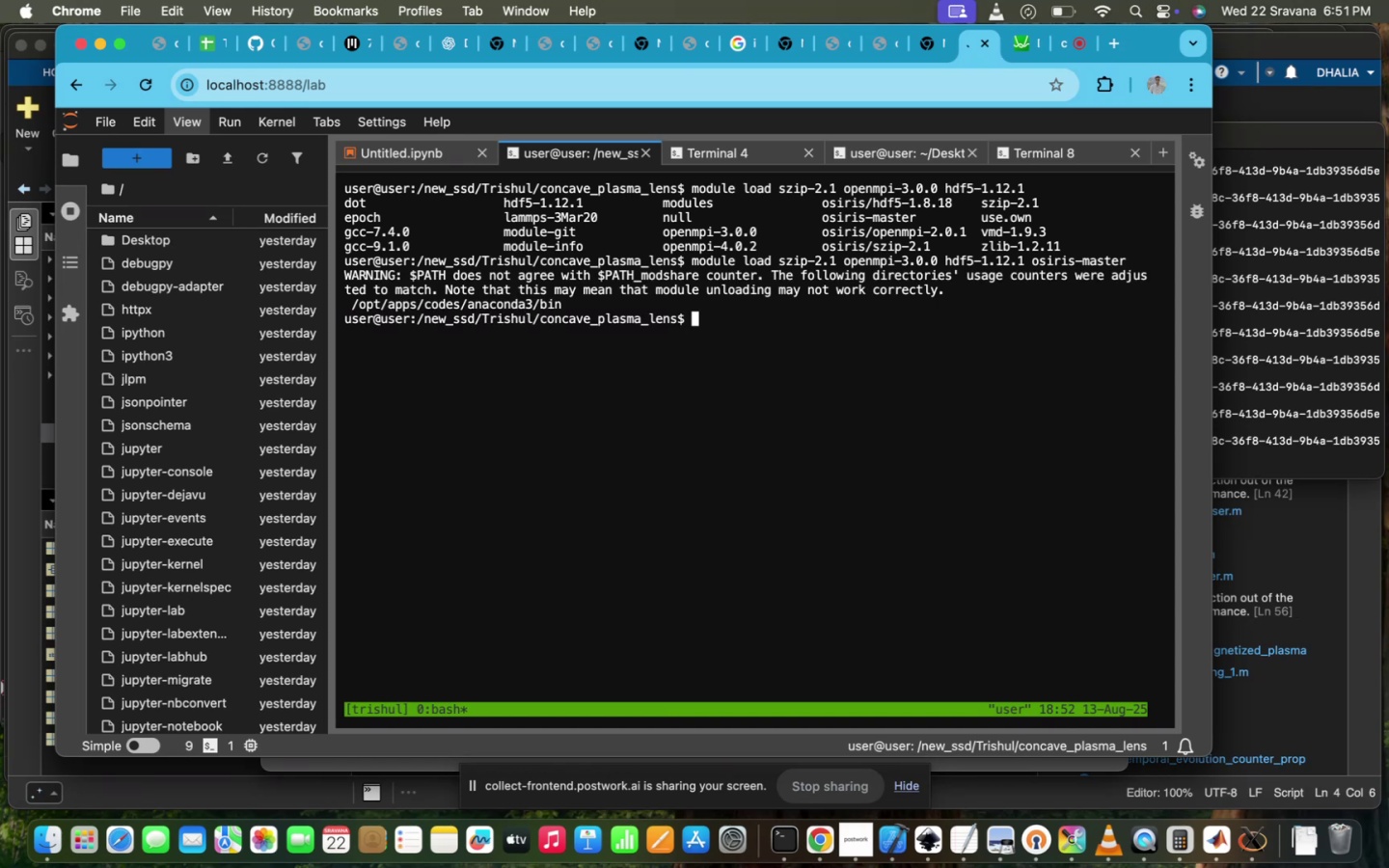 
wait(8.45)
 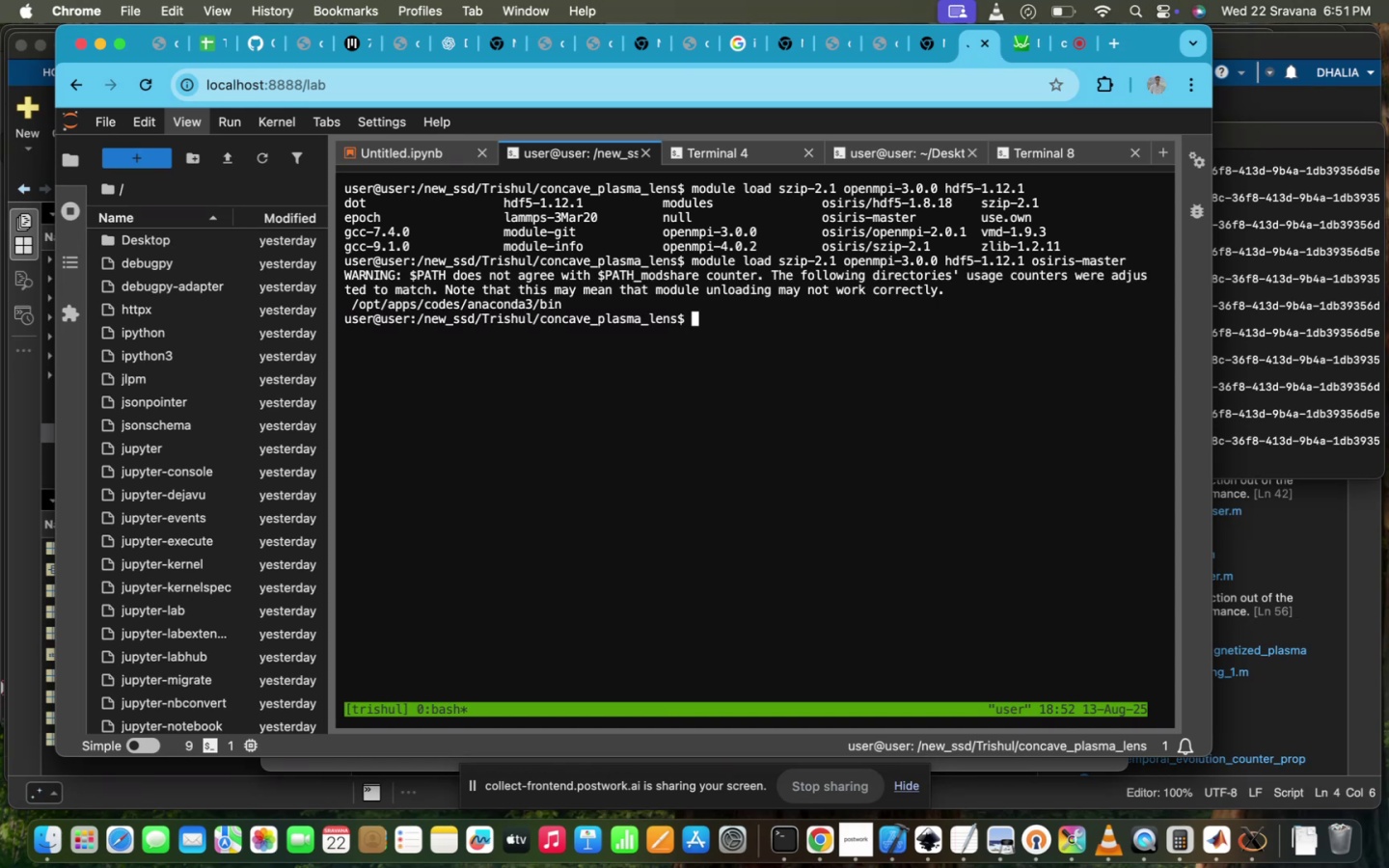 
key(ArrowUp)
 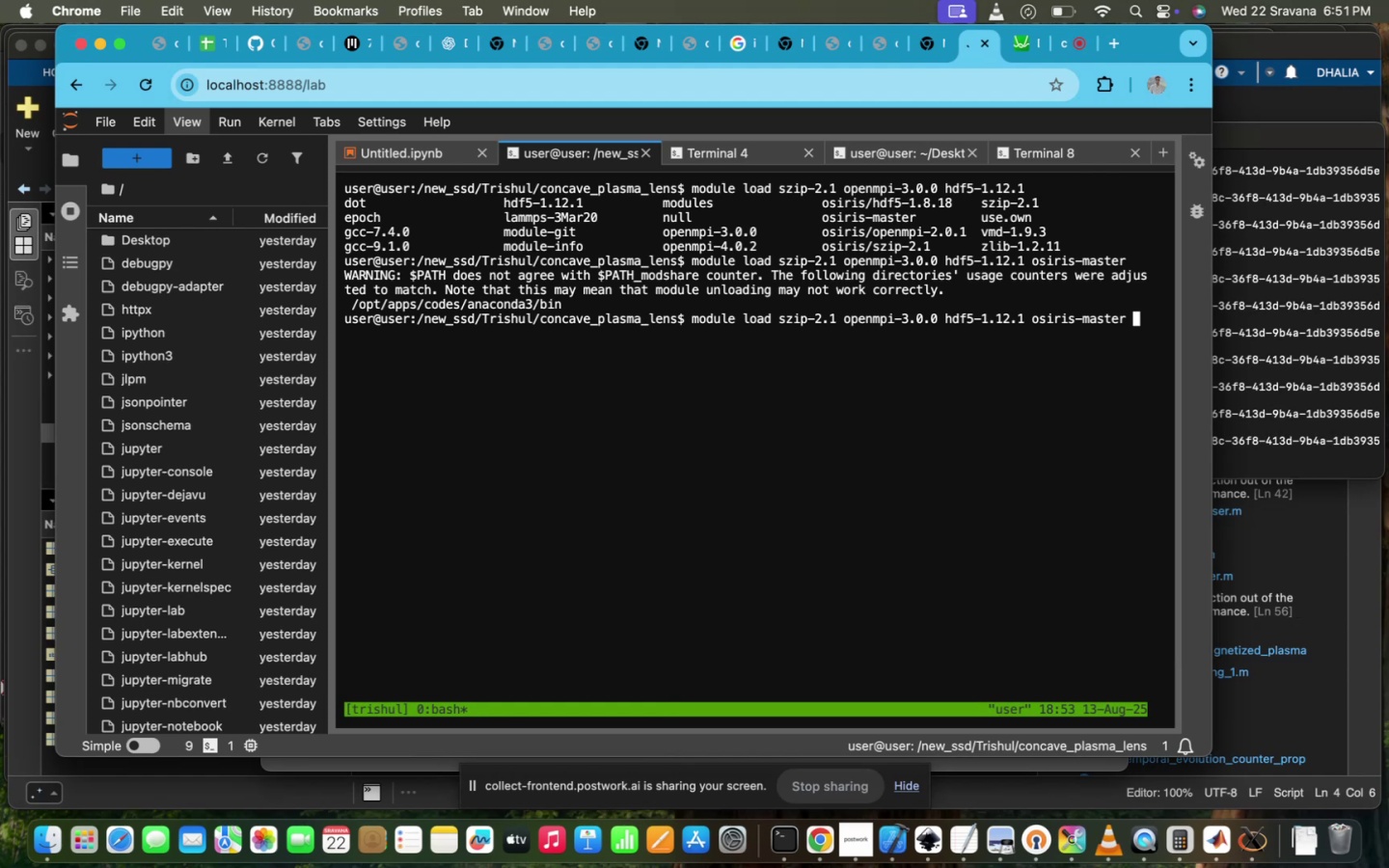 
key(Enter)
 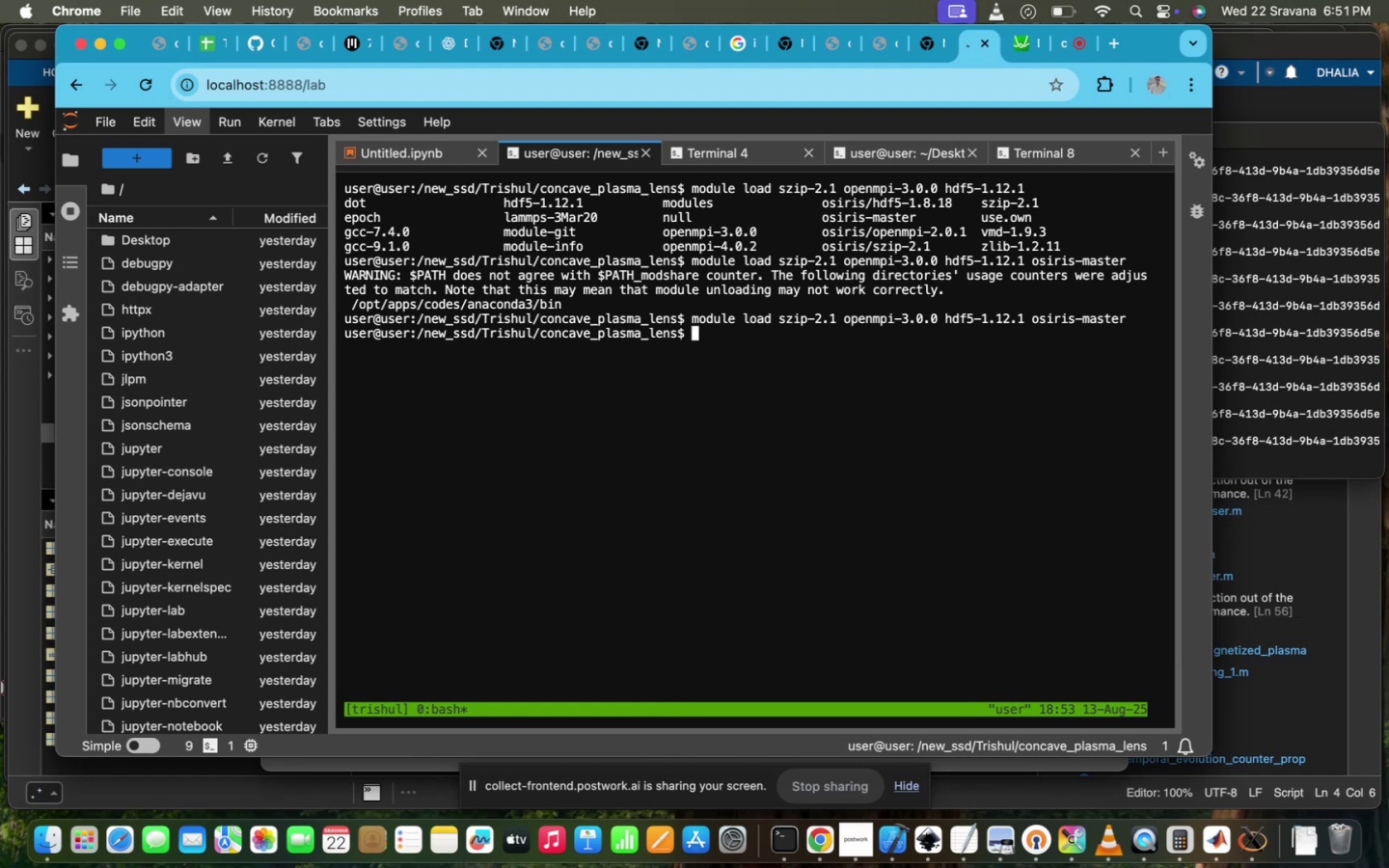 
type(ls)
 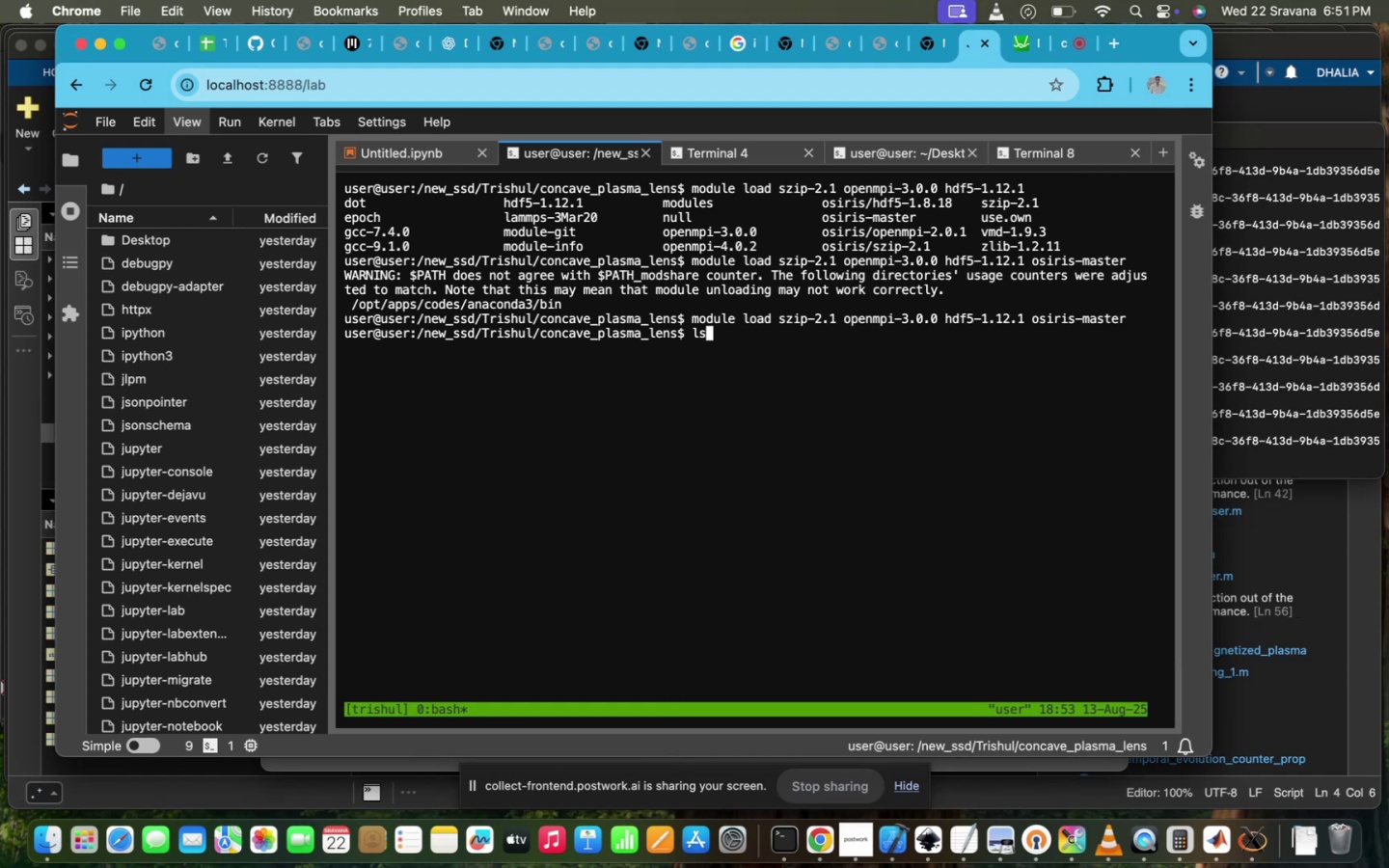 
key(Enter)
 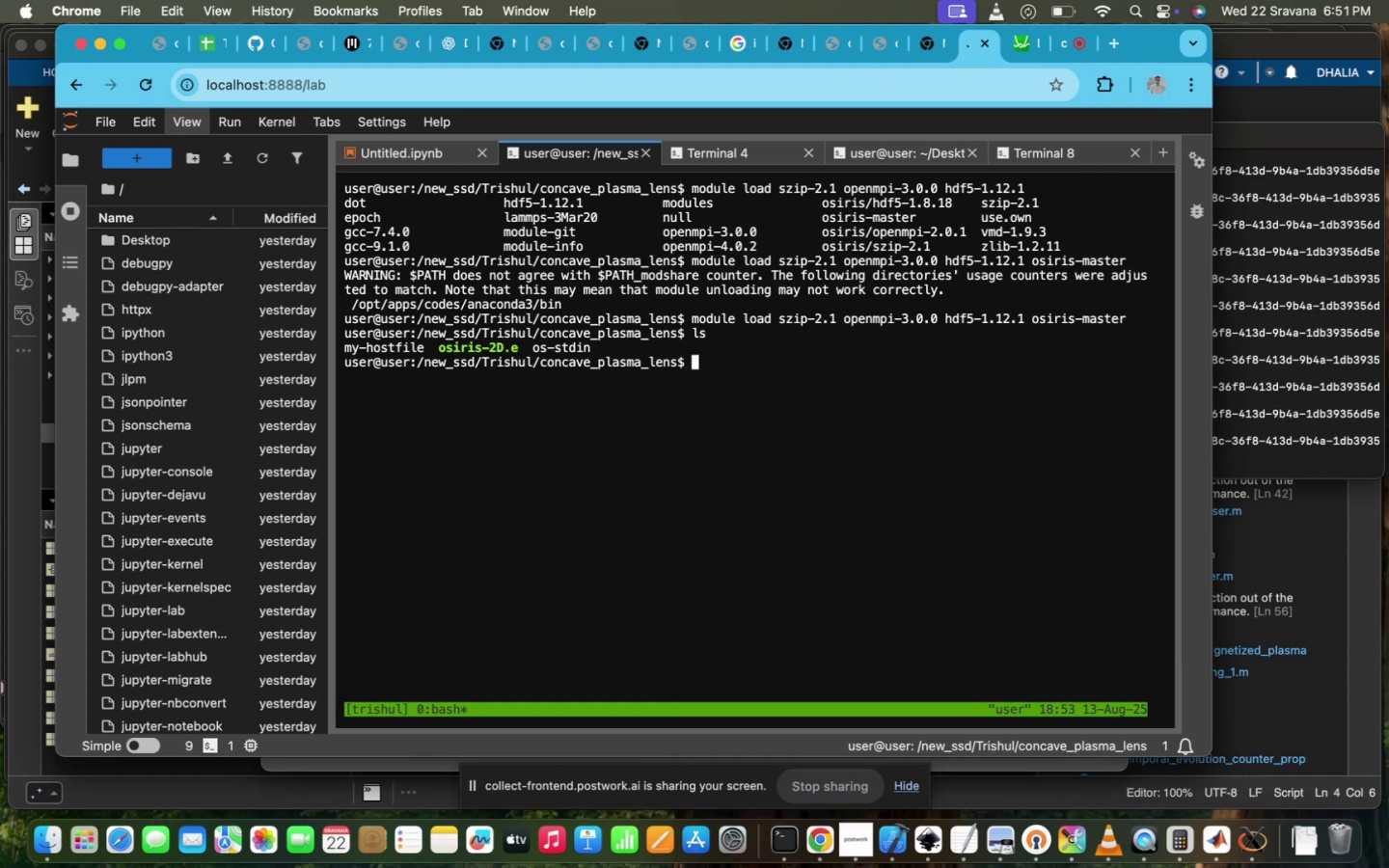 
key(ArrowUp)
 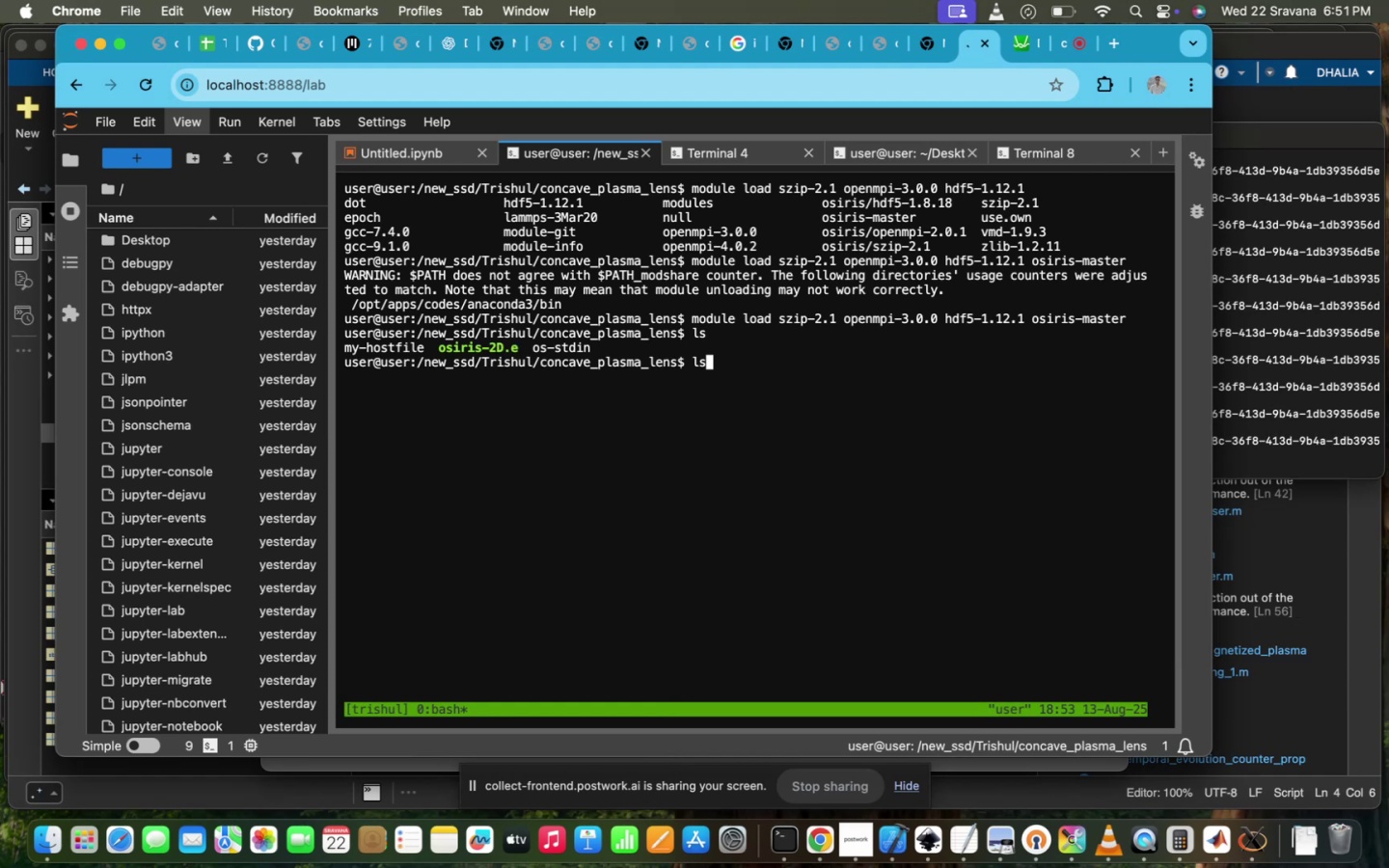 
key(ArrowUp)
 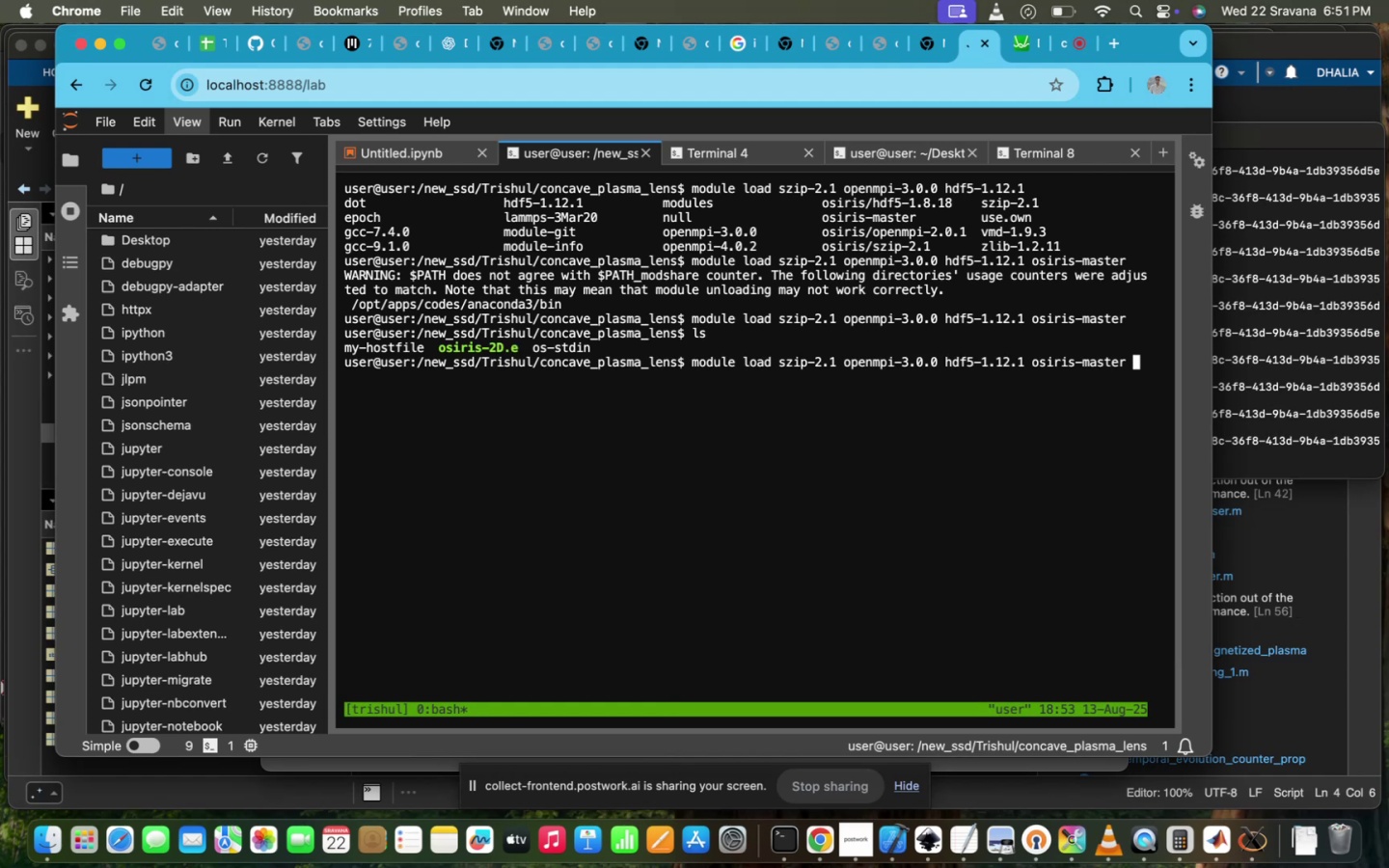 
key(ArrowUp)
 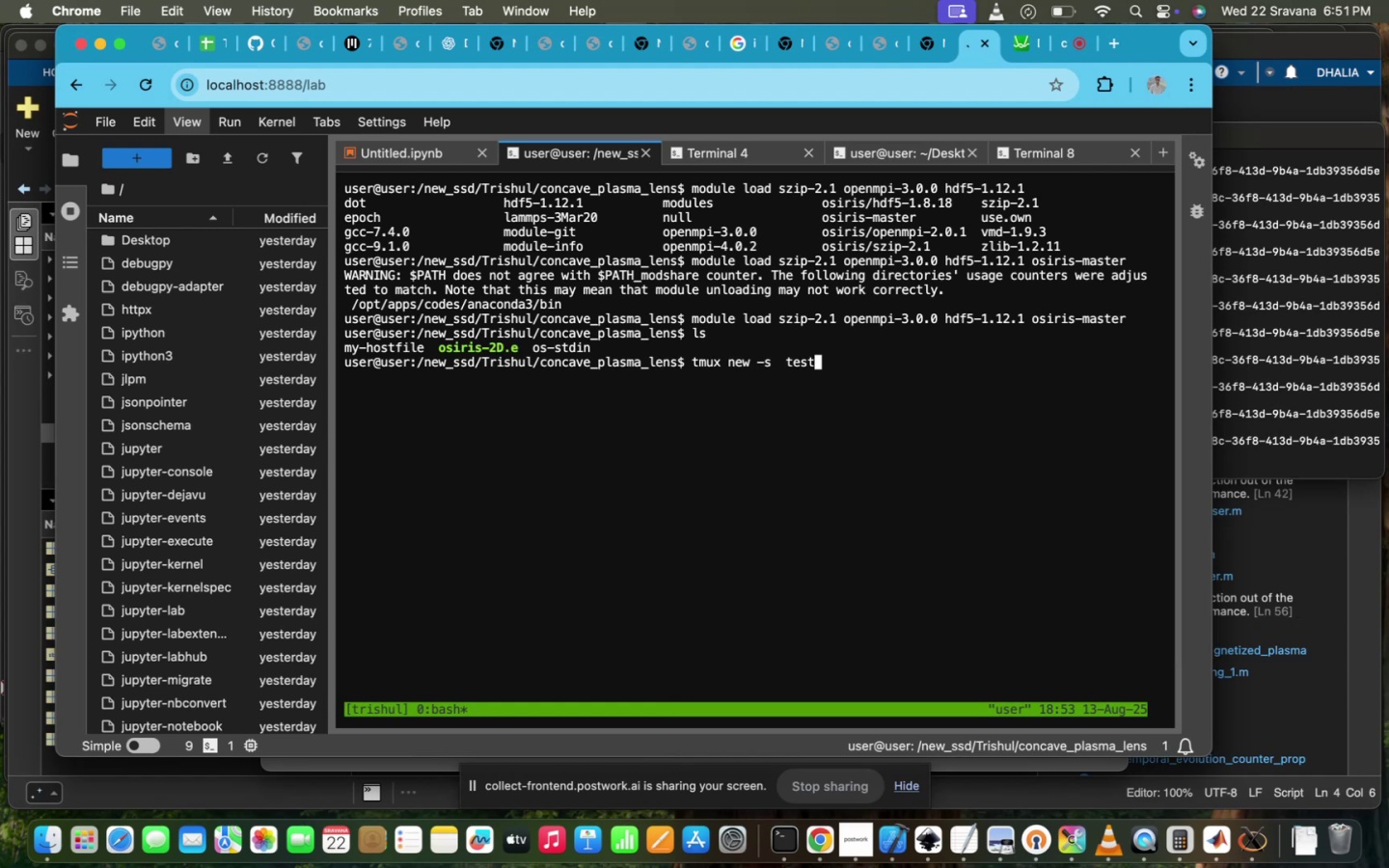 
key(ArrowUp)
 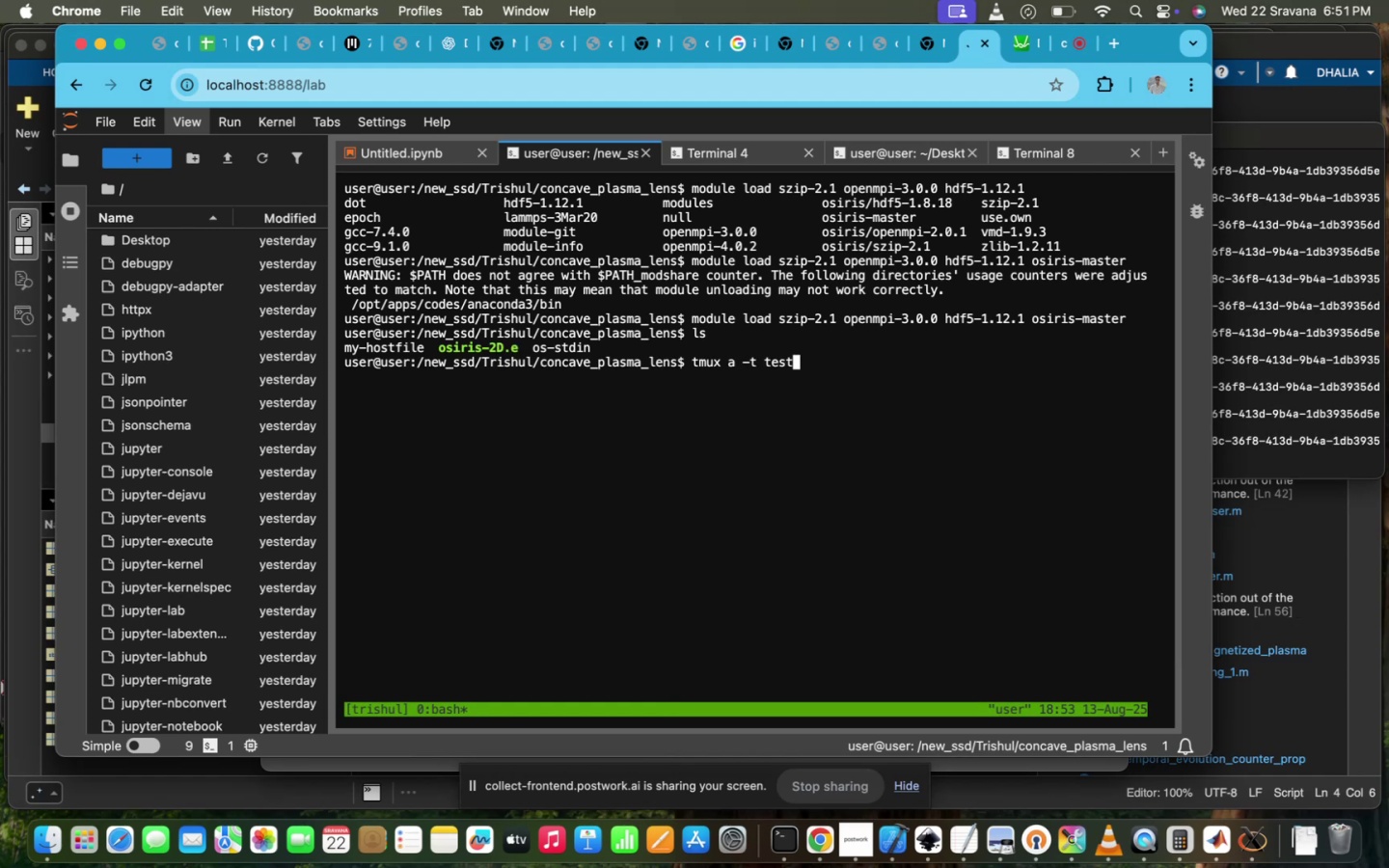 
key(ArrowUp)
 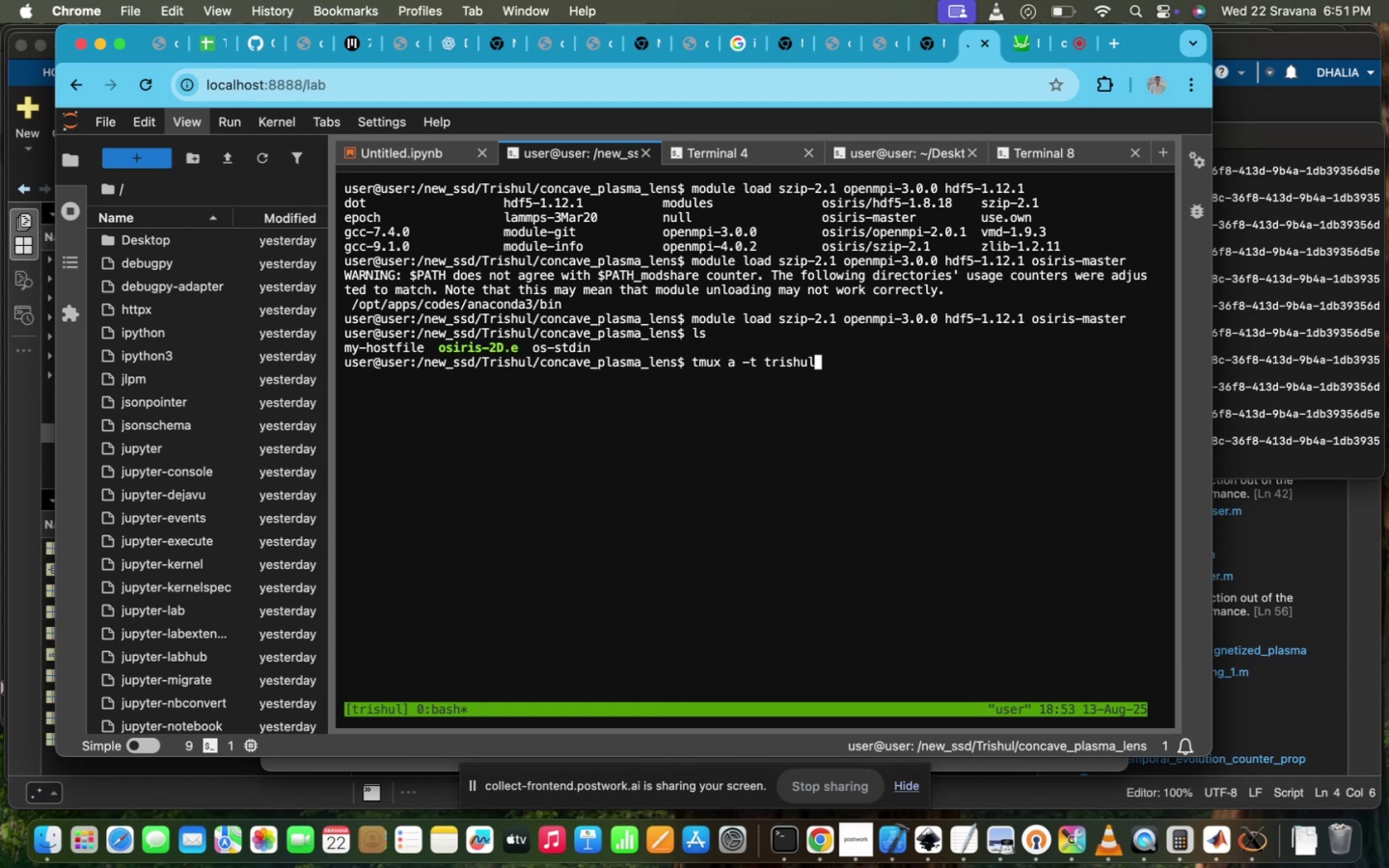 
key(ArrowUp)
 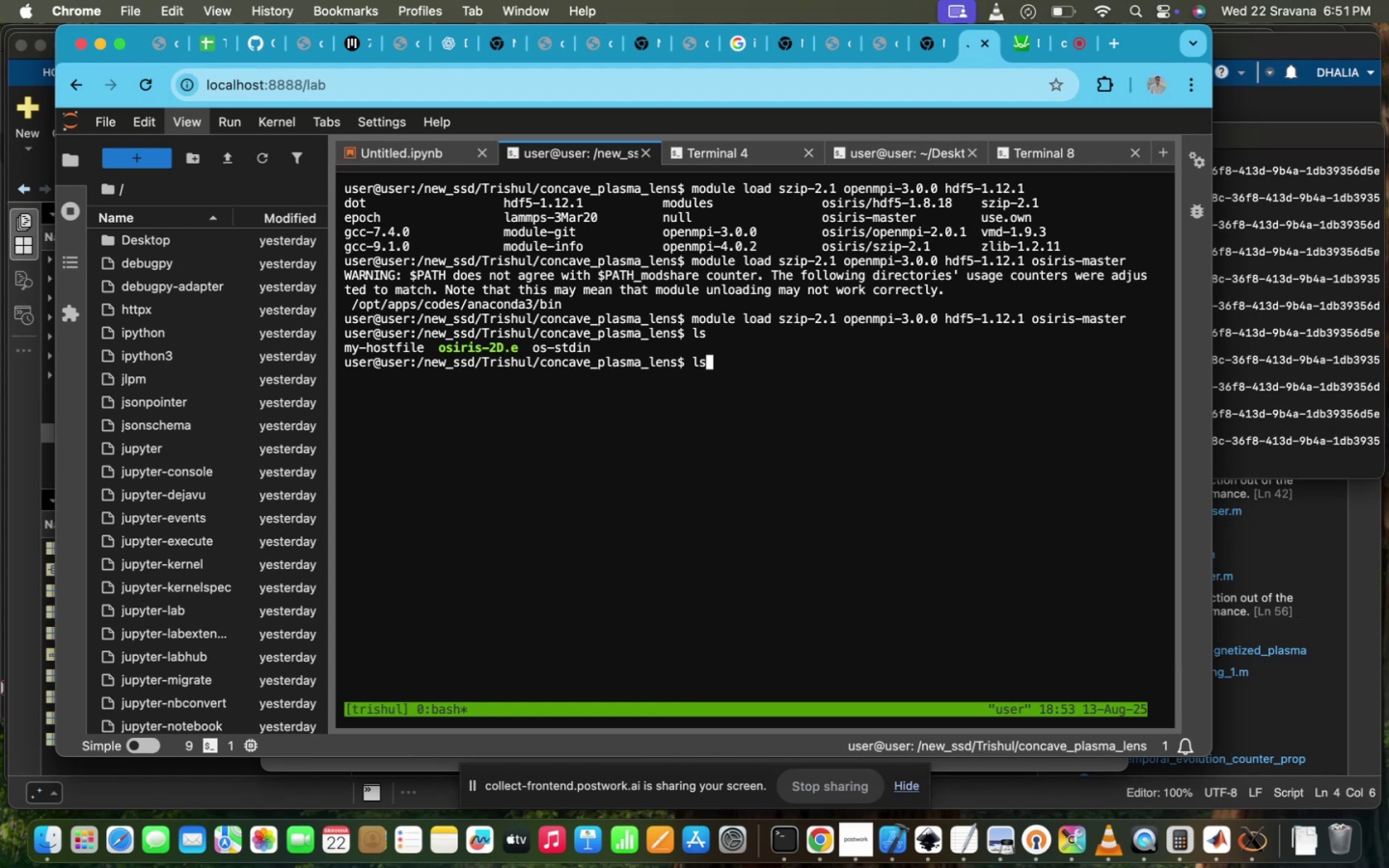 
key(ArrowUp)
 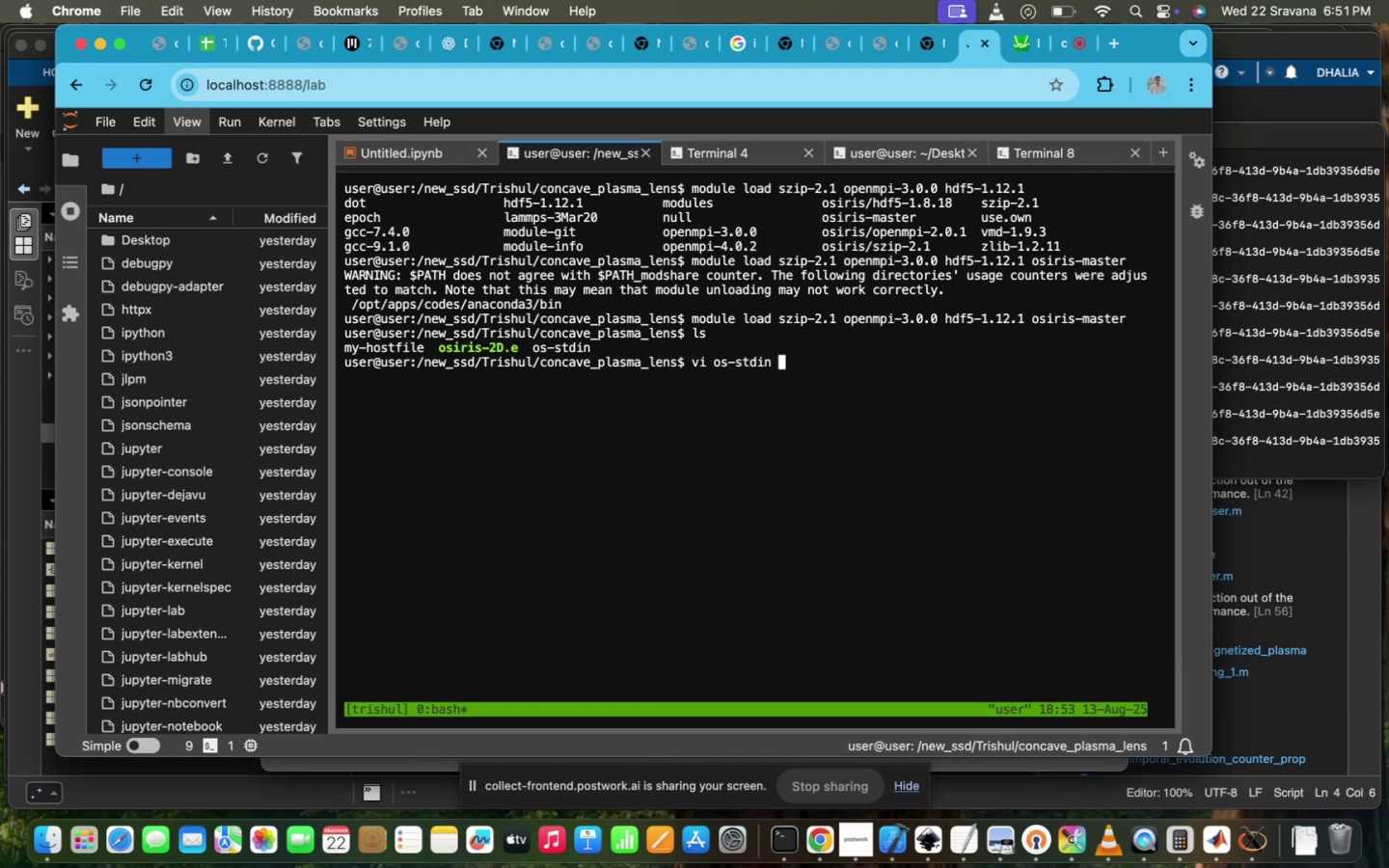 
key(ArrowUp)
 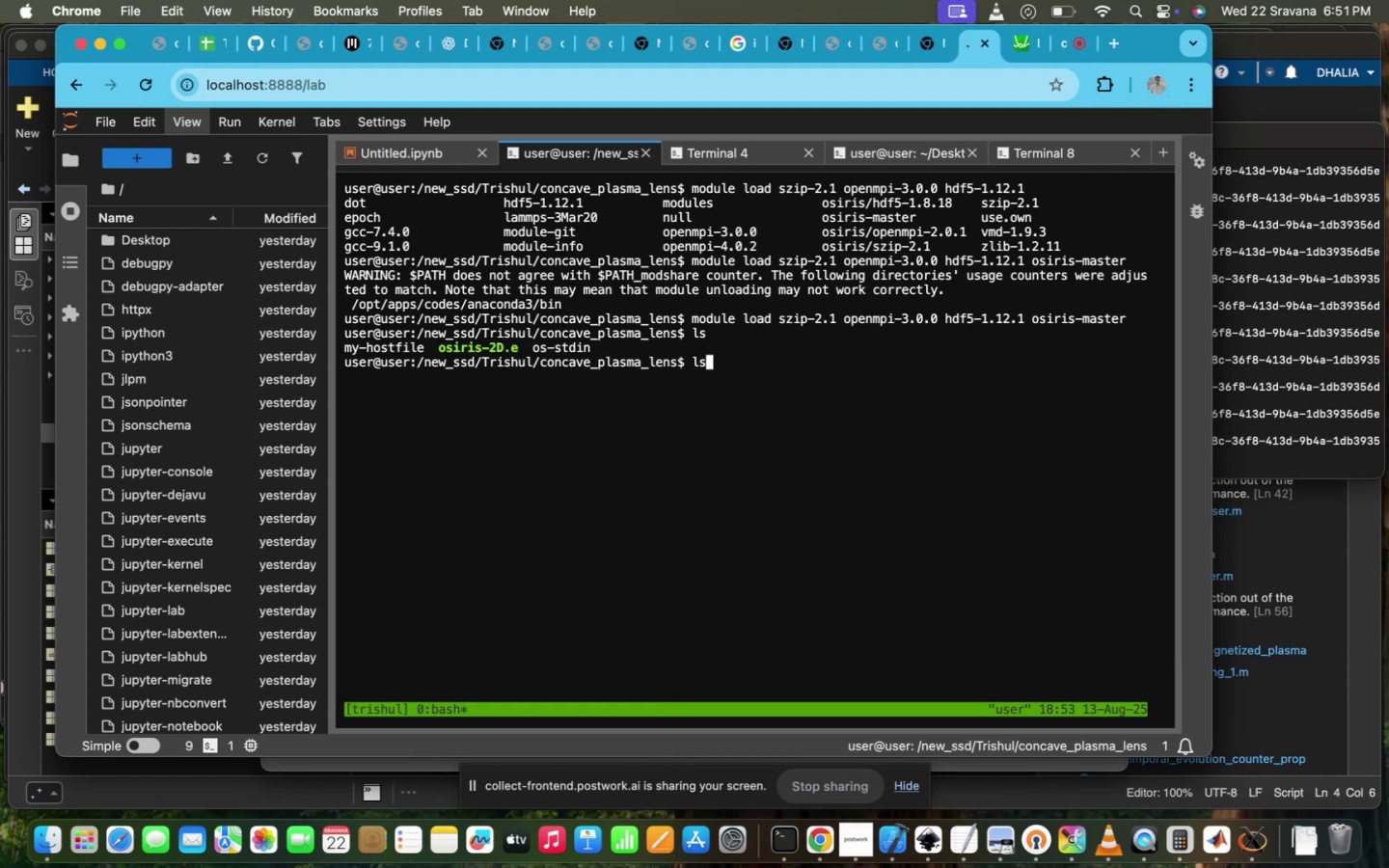 
key(ArrowUp)
 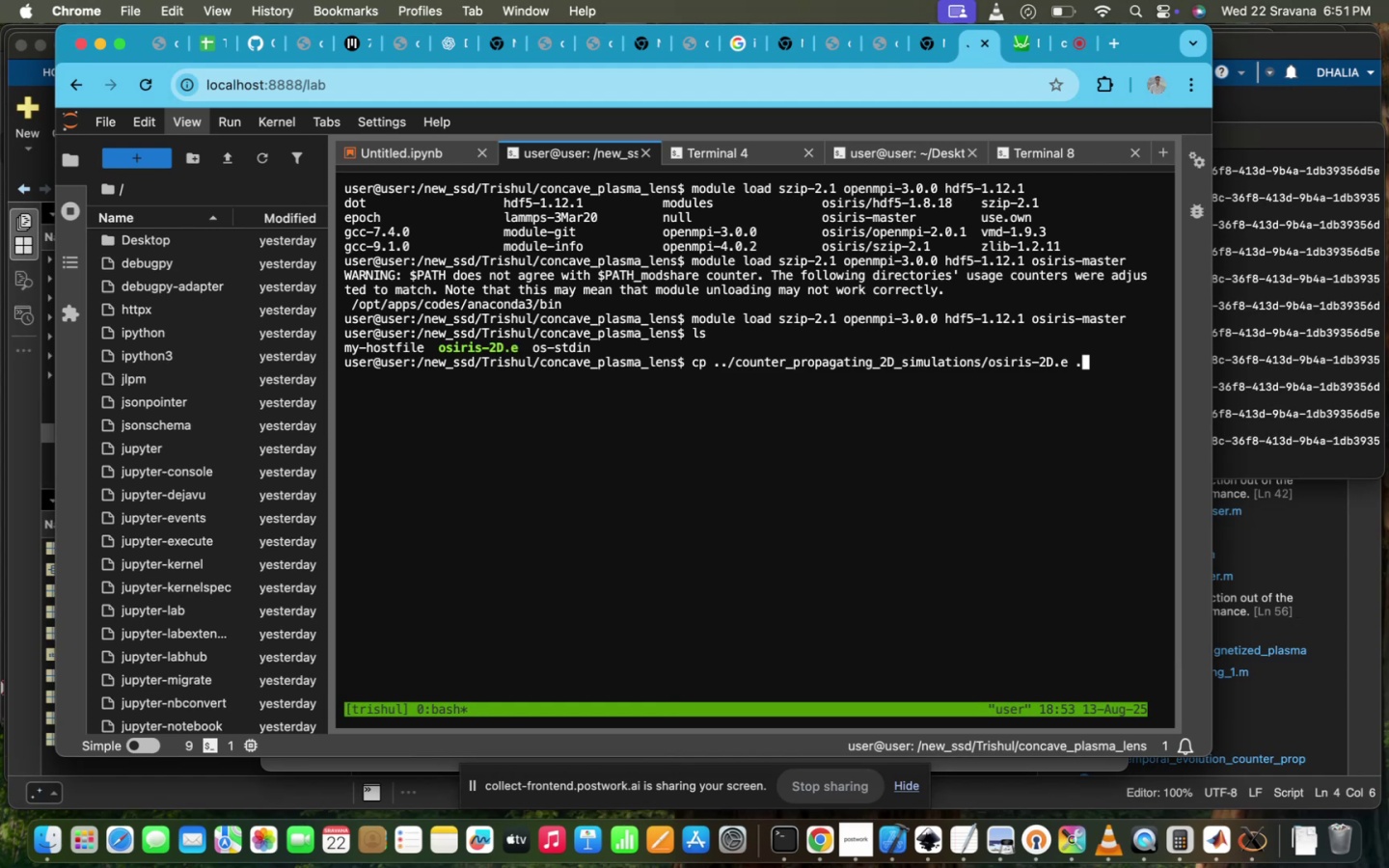 
key(ArrowUp)
 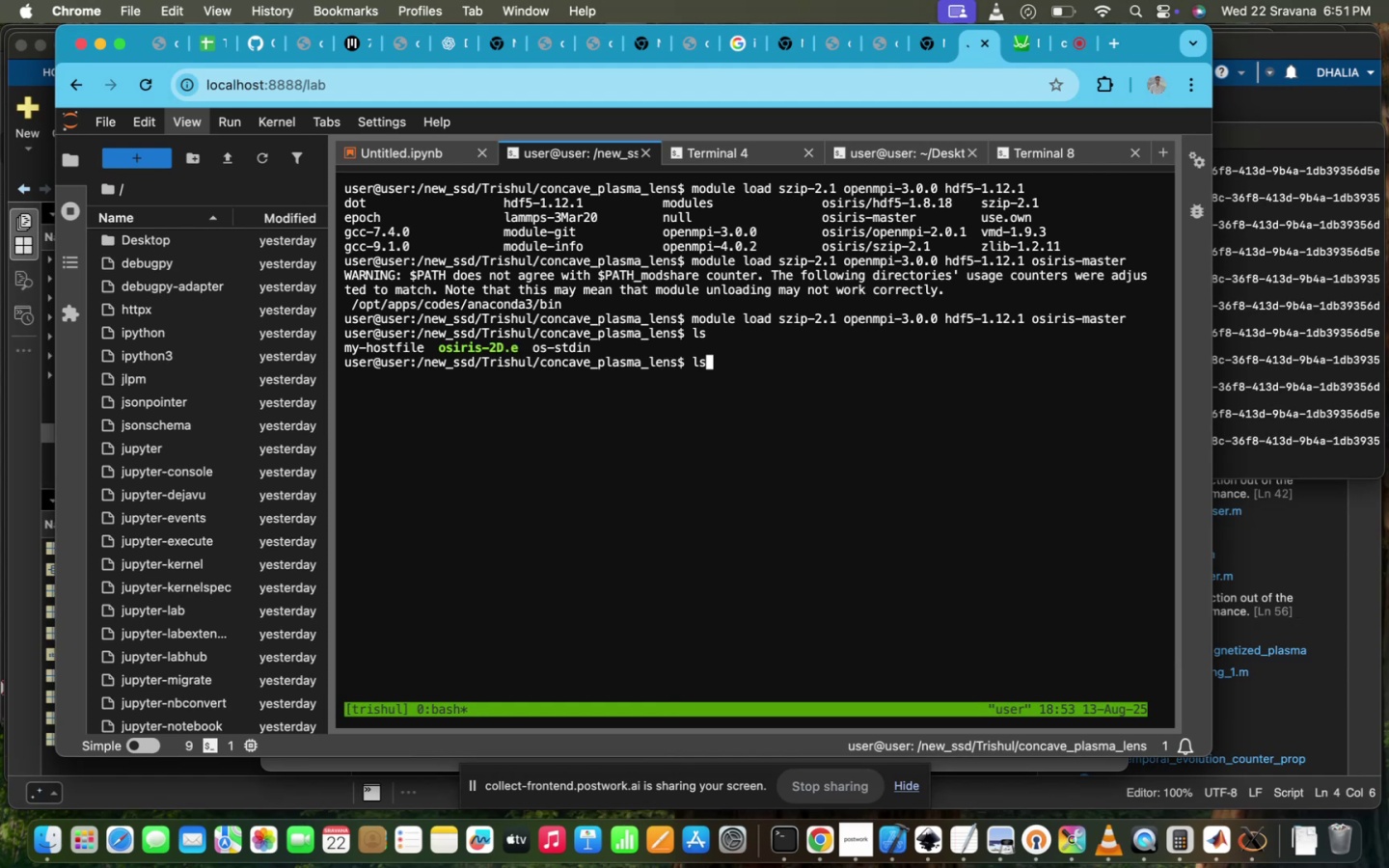 
key(ArrowUp)
 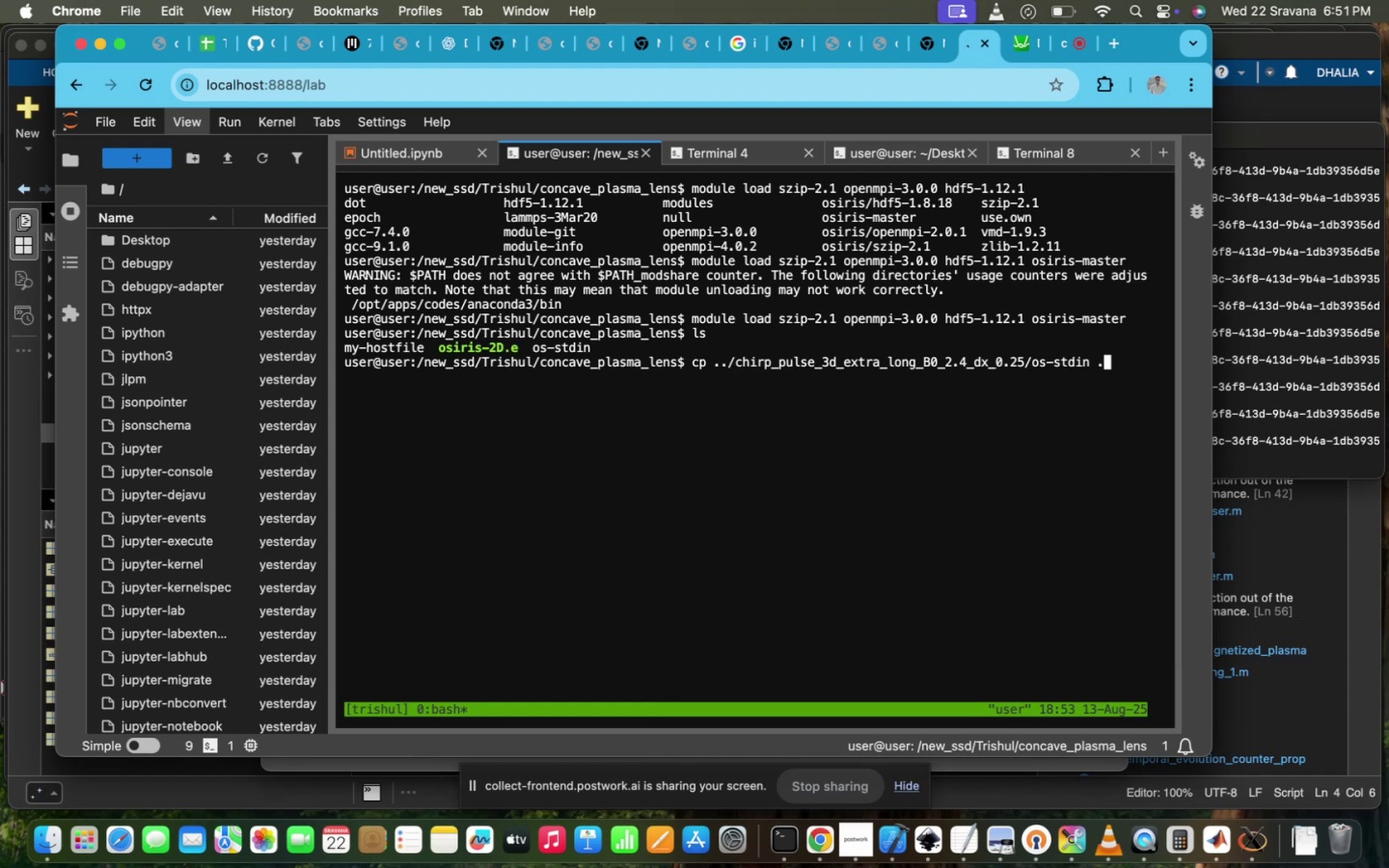 
key(ArrowUp)
 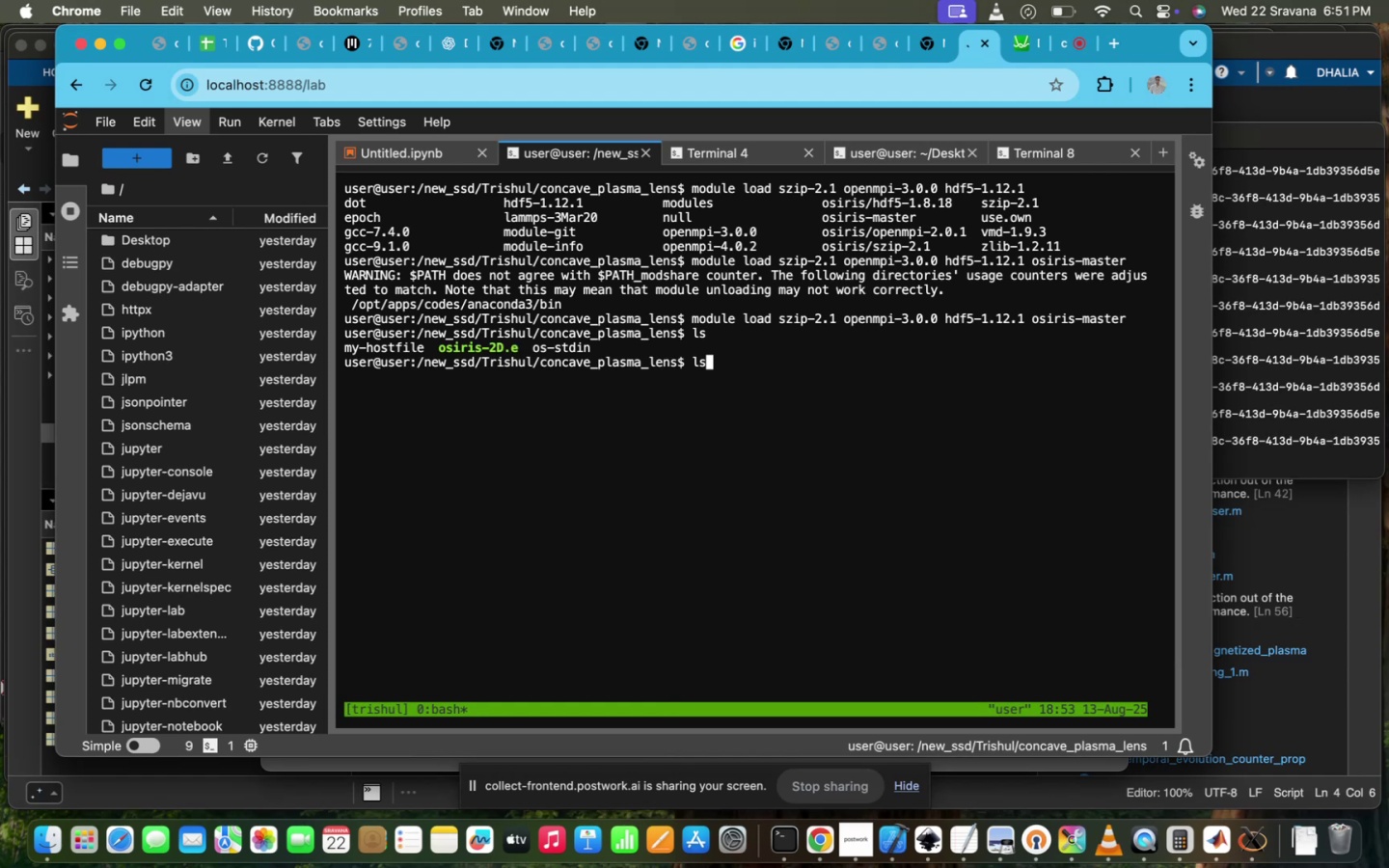 
key(ArrowUp)
 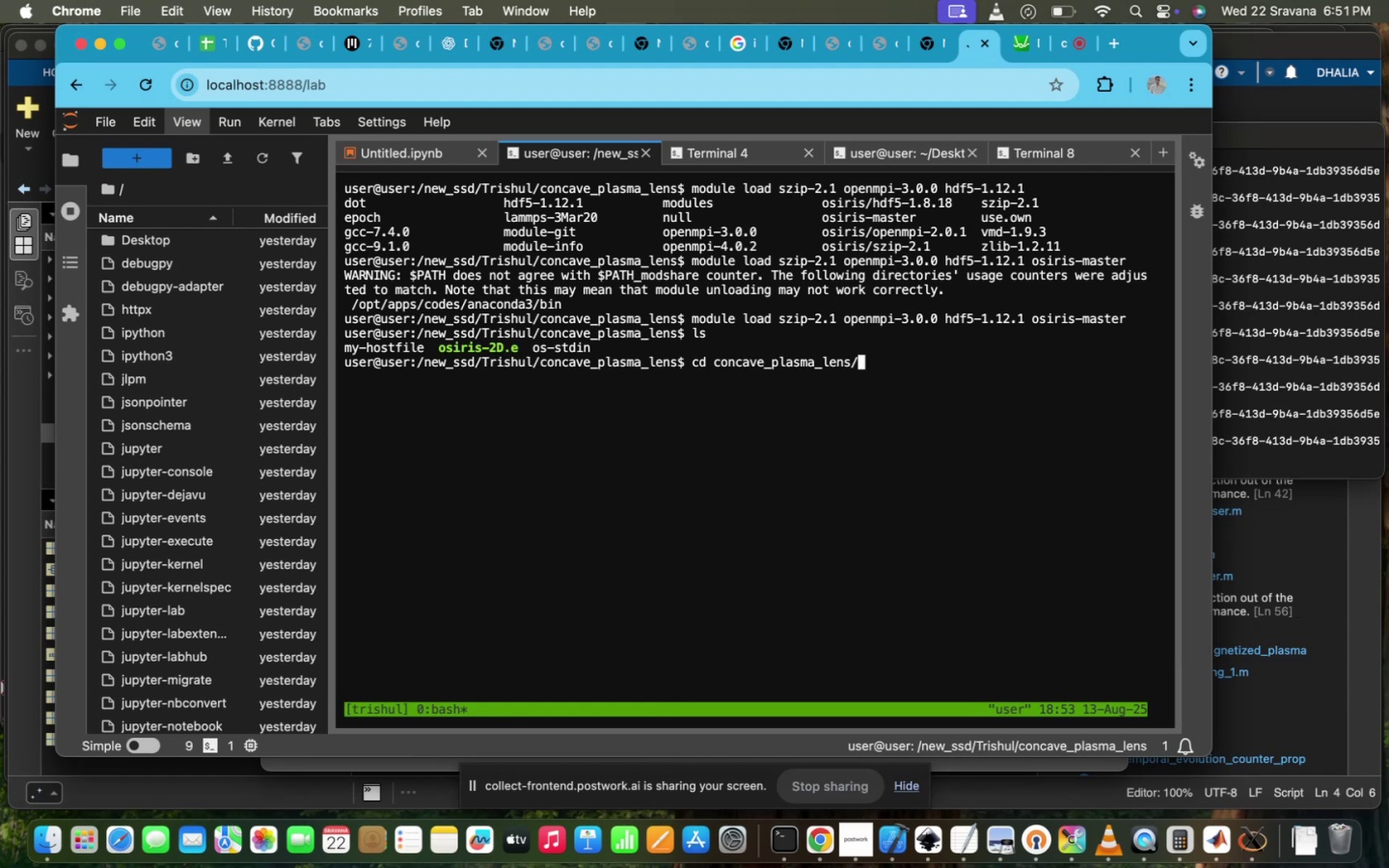 
key(ArrowUp)
 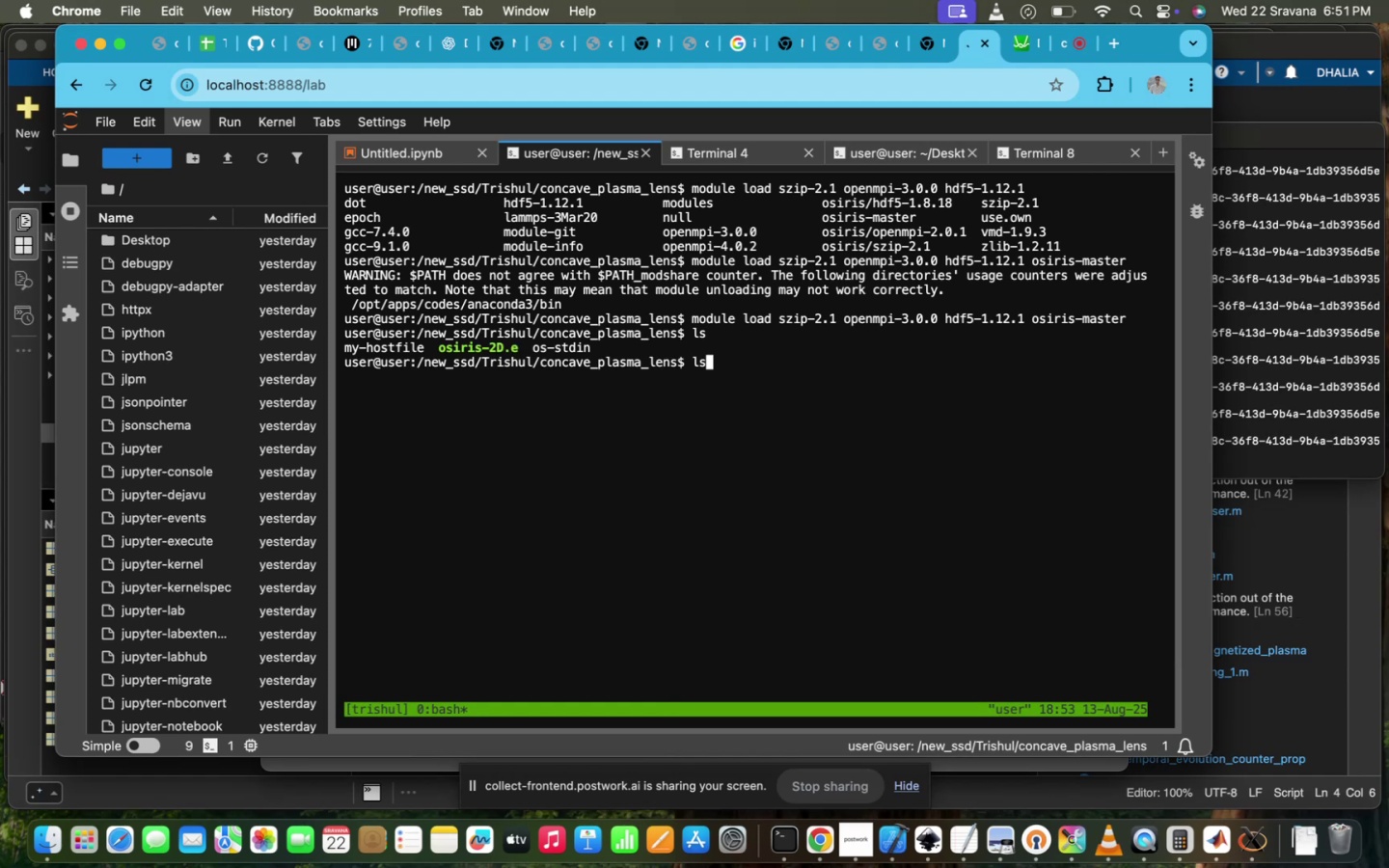 
hold_key(key=ArrowDown, duration=1.26)
 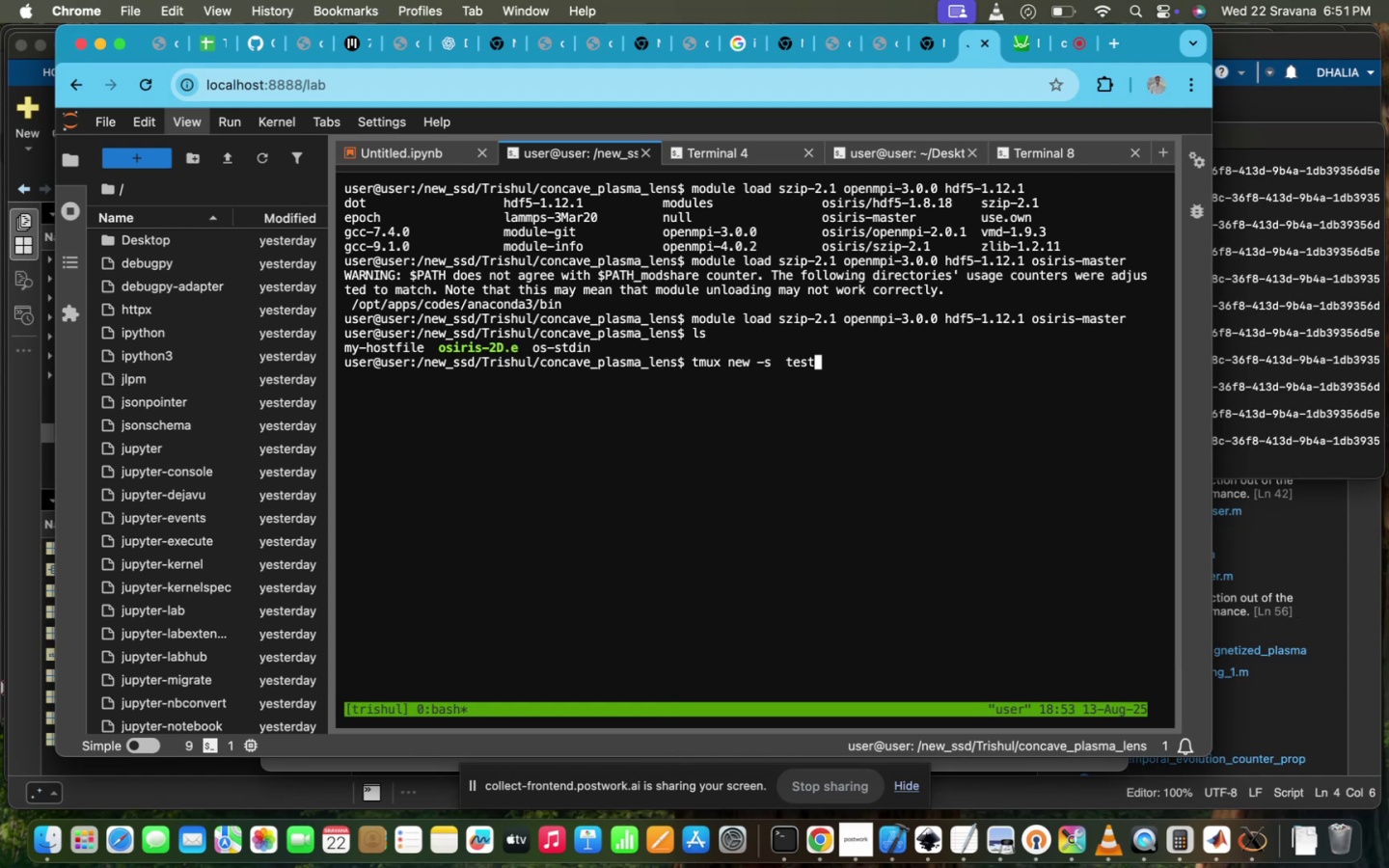 
key(ArrowUp)
 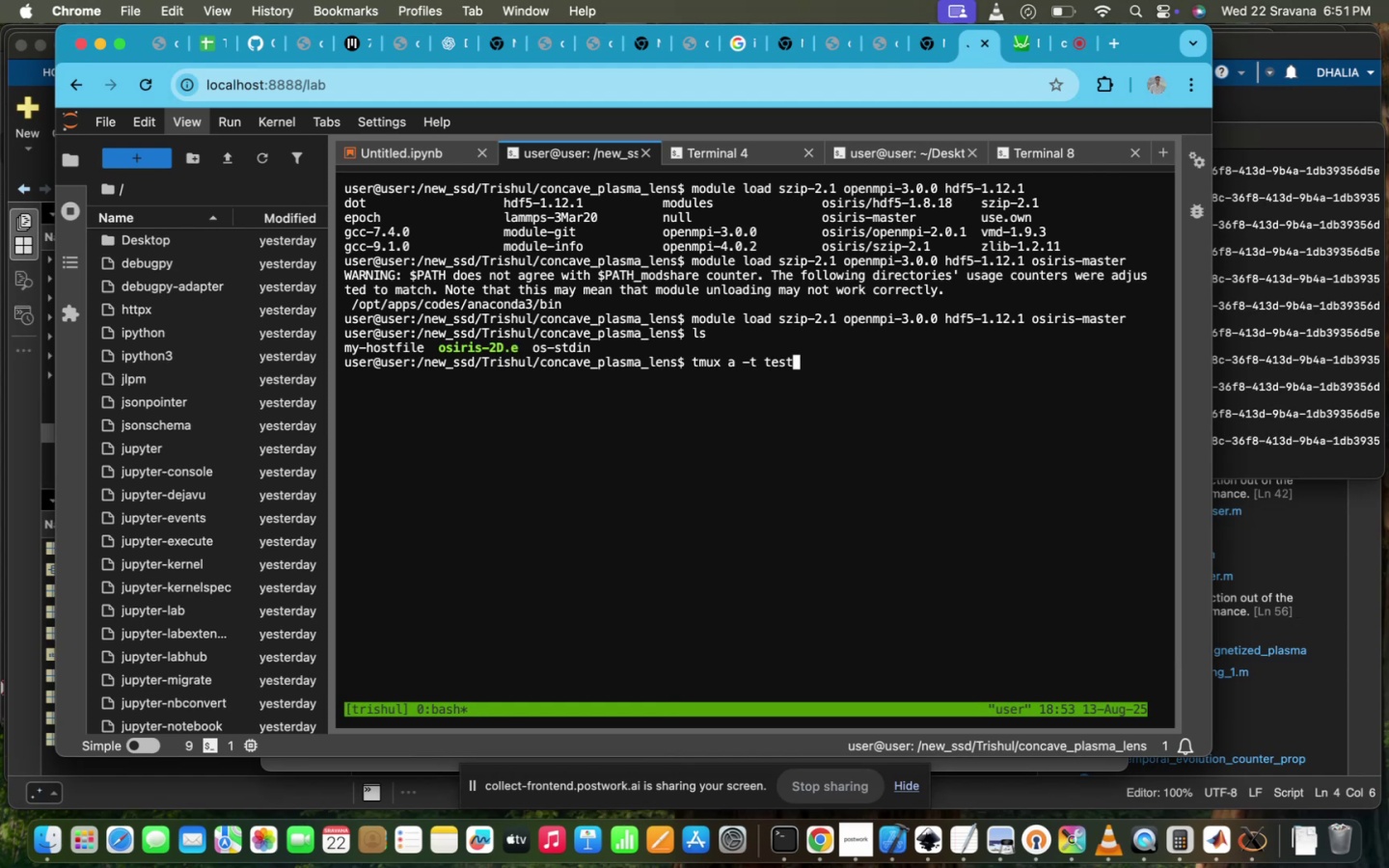 
hold_key(key=ArrowDown, duration=0.99)
 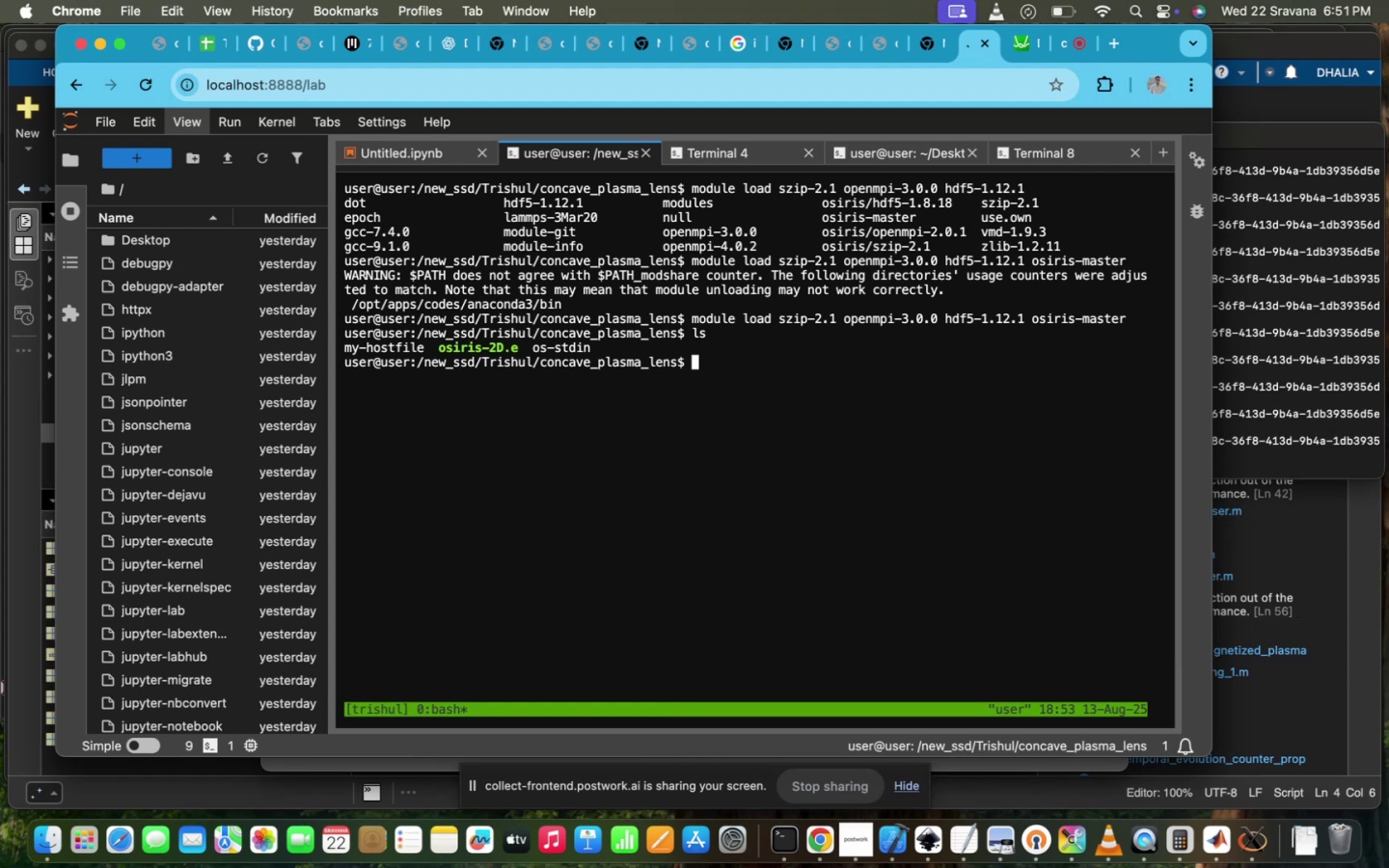 
type(mpirun -np 96 hsd\\)
key(Backspace)
key(Backspace)
key(Backspace)
key(Backspace)
key(Backspace)
type(--hos)
key(Tab)
type(t)
key(Tab)
type(file os)
key(Backspace)
key(Backspace)
type(my)
key(Tab)
type(osi)
key(Tab)
type(os)
key(Tab)
type(-)
key(Tab)
 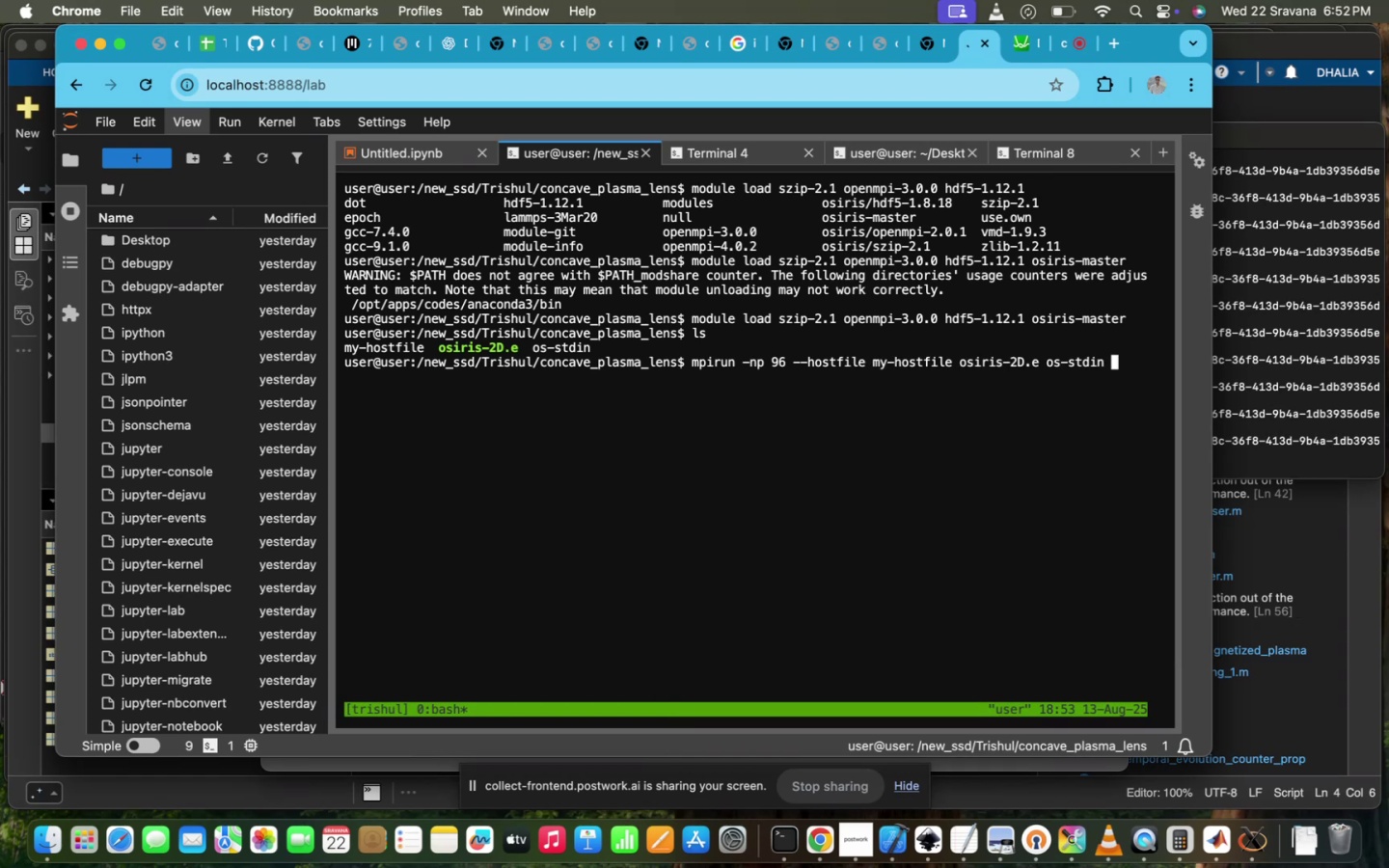 
key(Enter)
 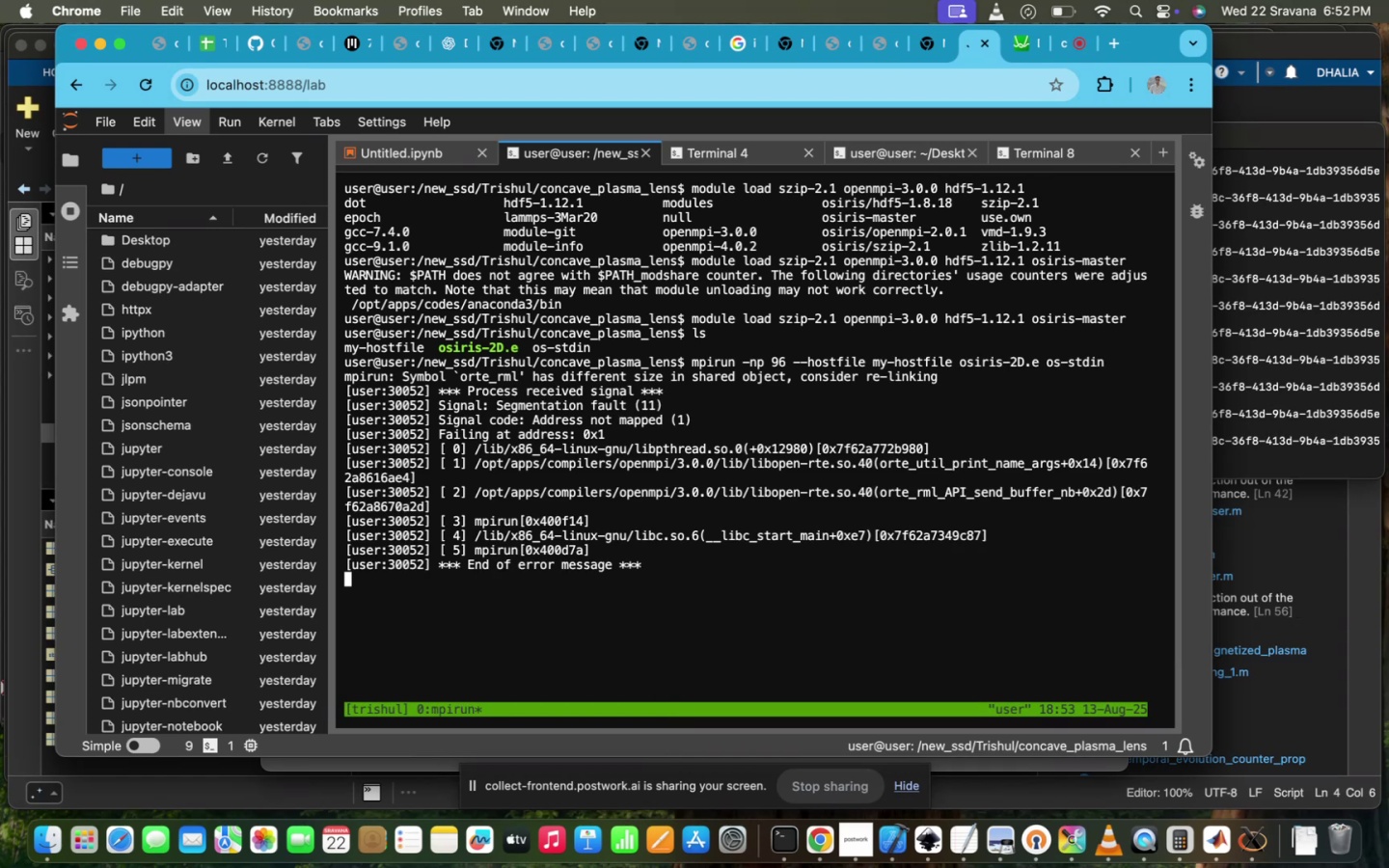 
key(ArrowUp)
 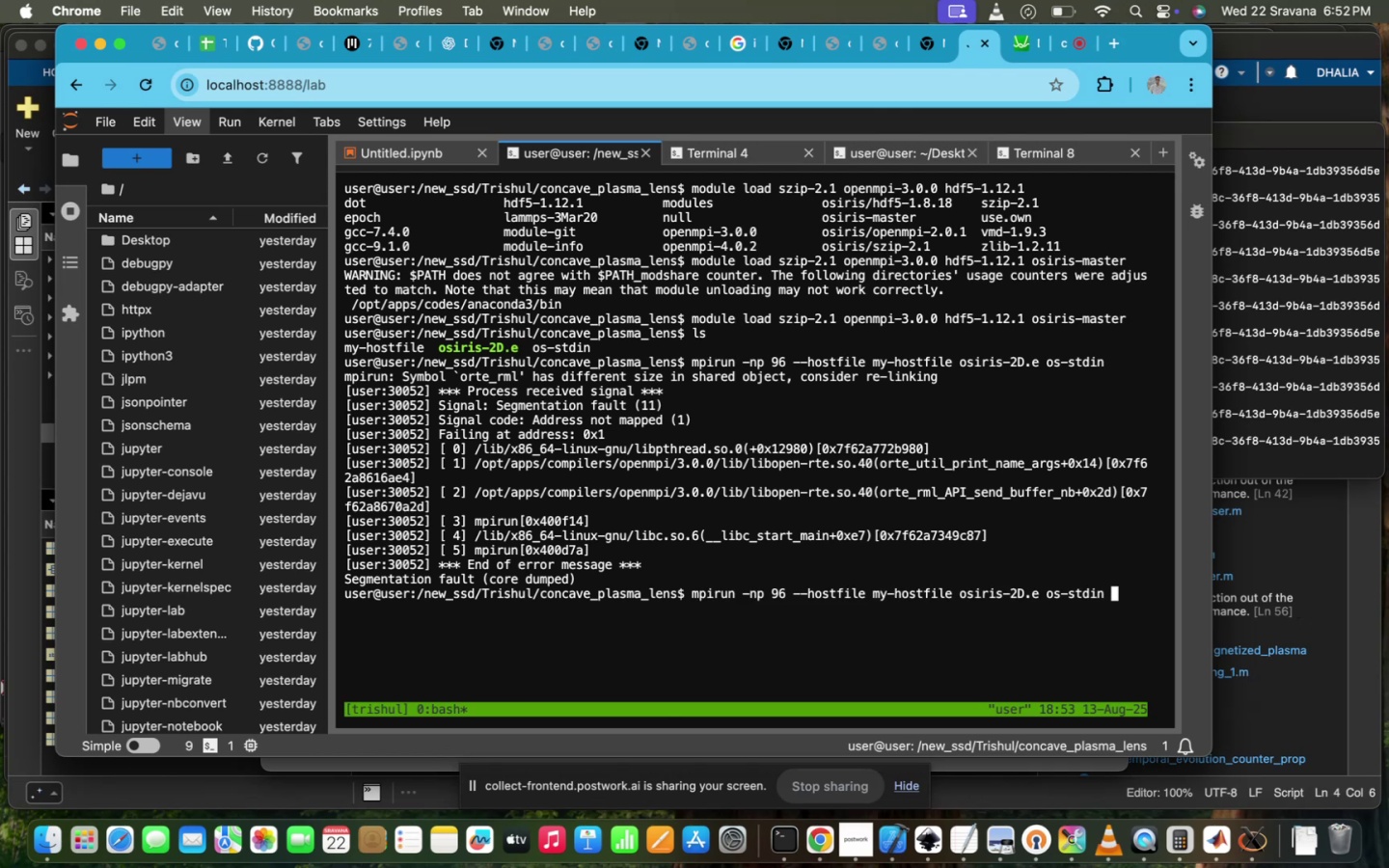 
key(ArrowUp)
 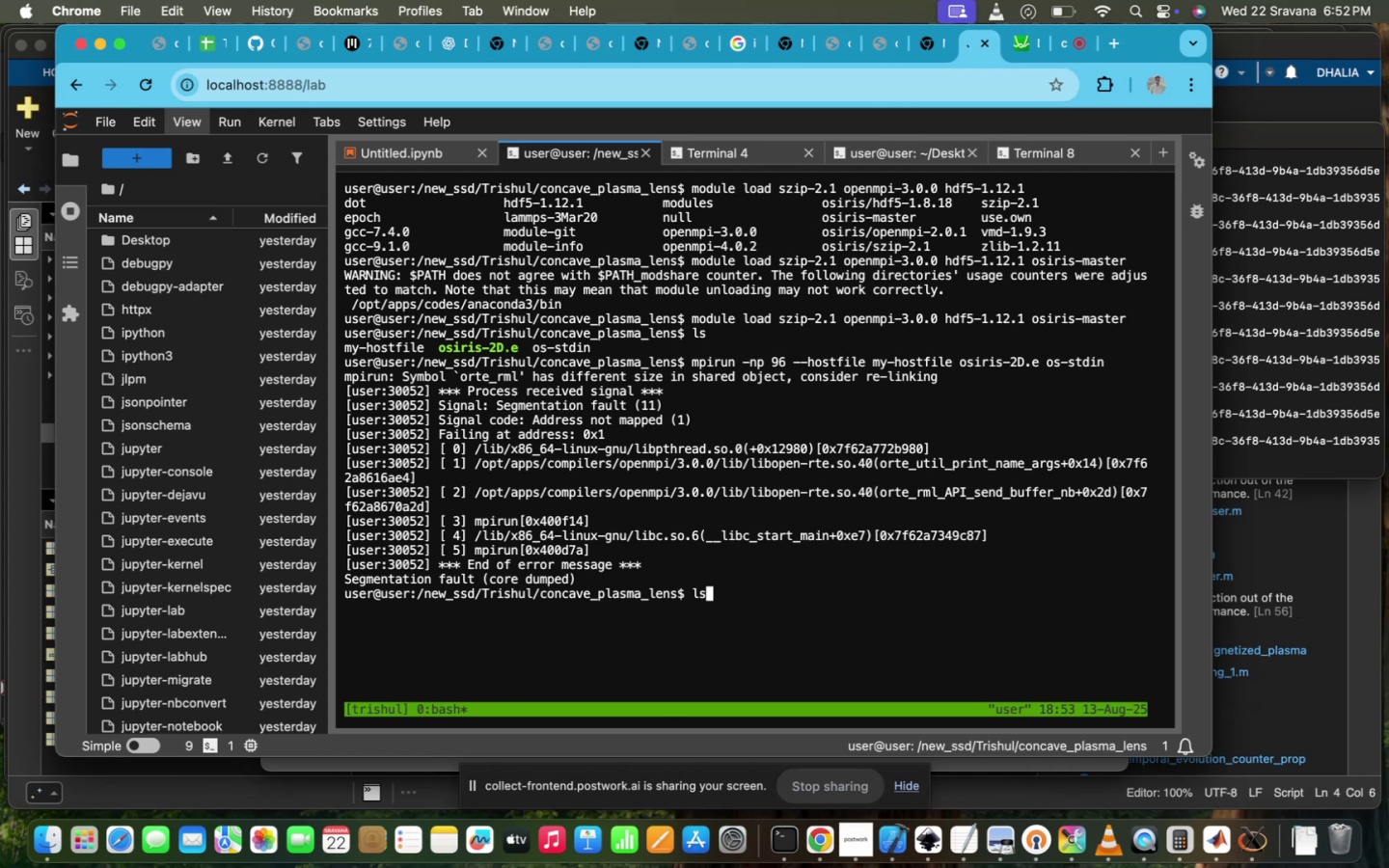 
key(ArrowUp)
 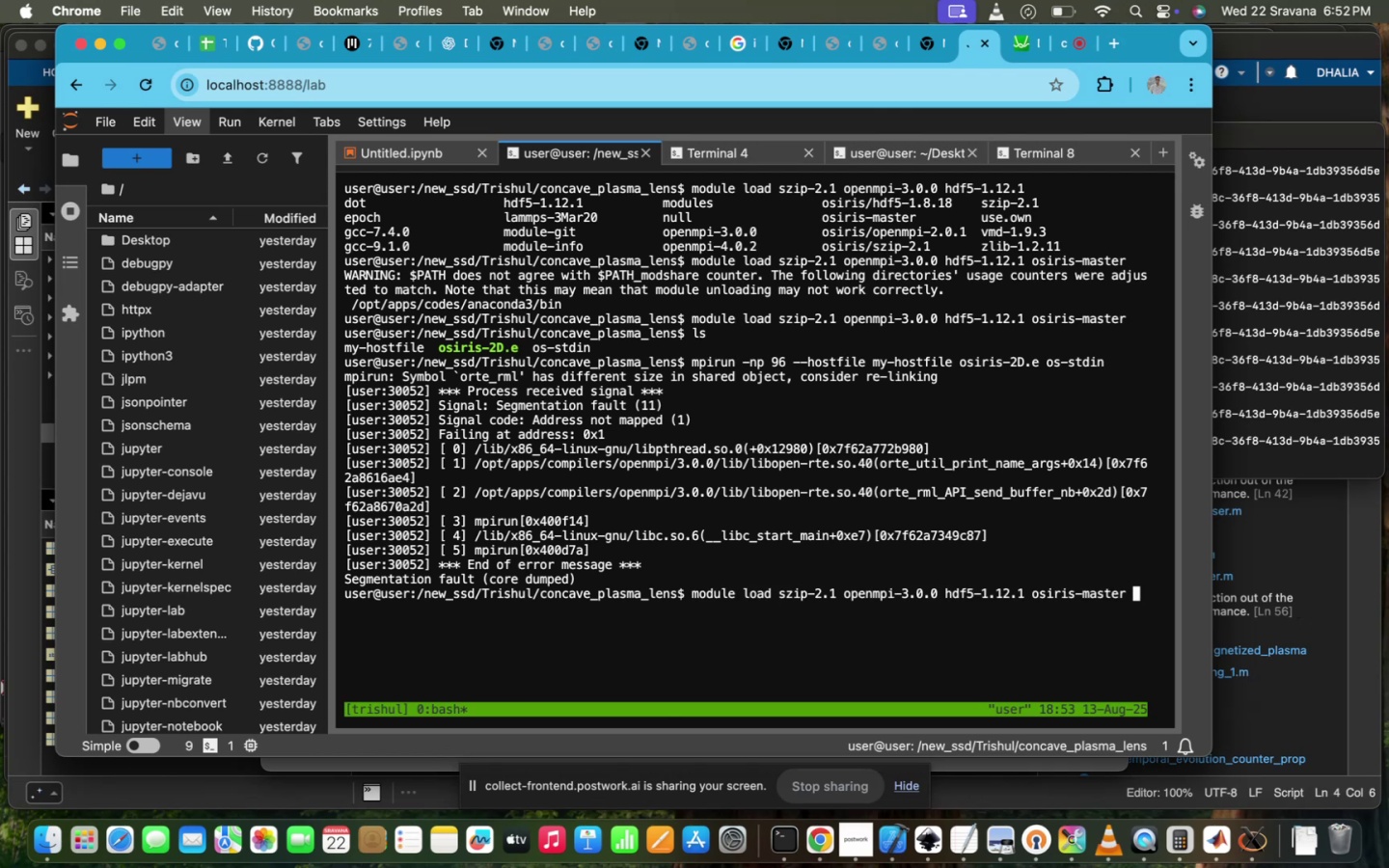 
type(an)
key(Tab)
key(Tab)
key(Backspace)
key(Backspace)
key(Tab)
type(a)
key(Tab)
key(Backspace)
 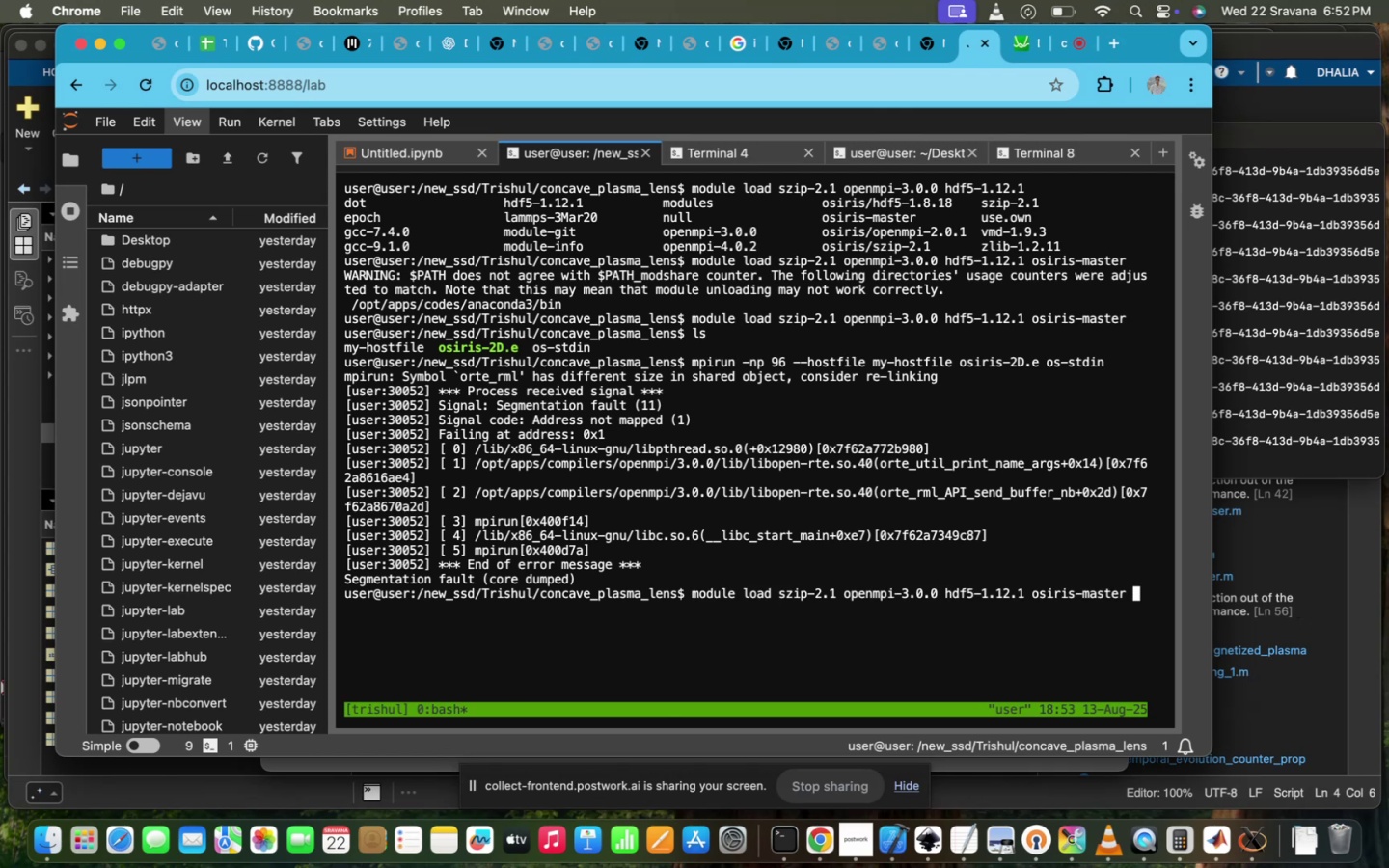 
hold_key(key=ArrowUp, duration=0.75)
 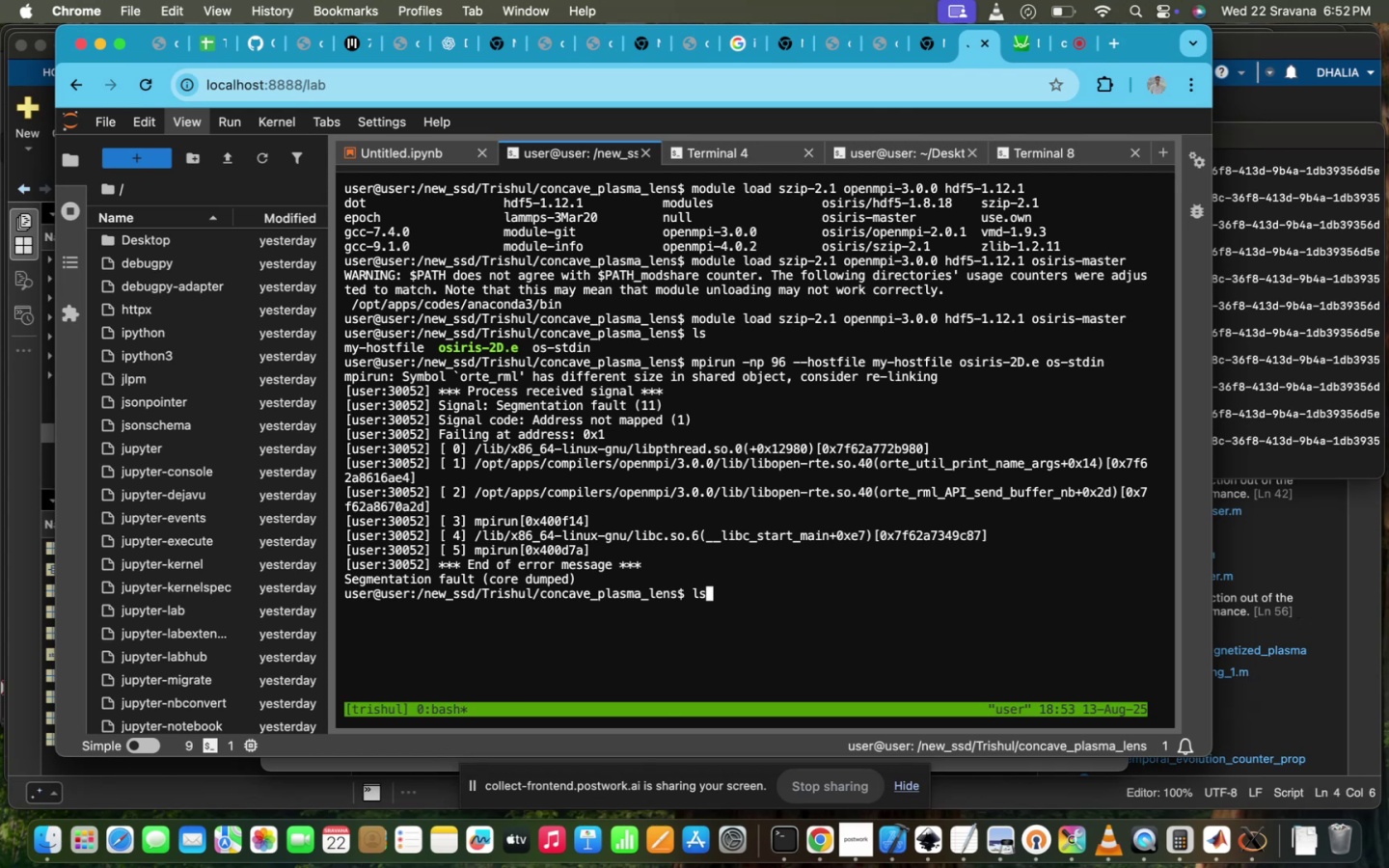 
key(Backspace)
key(Backspace)
type(module list)
 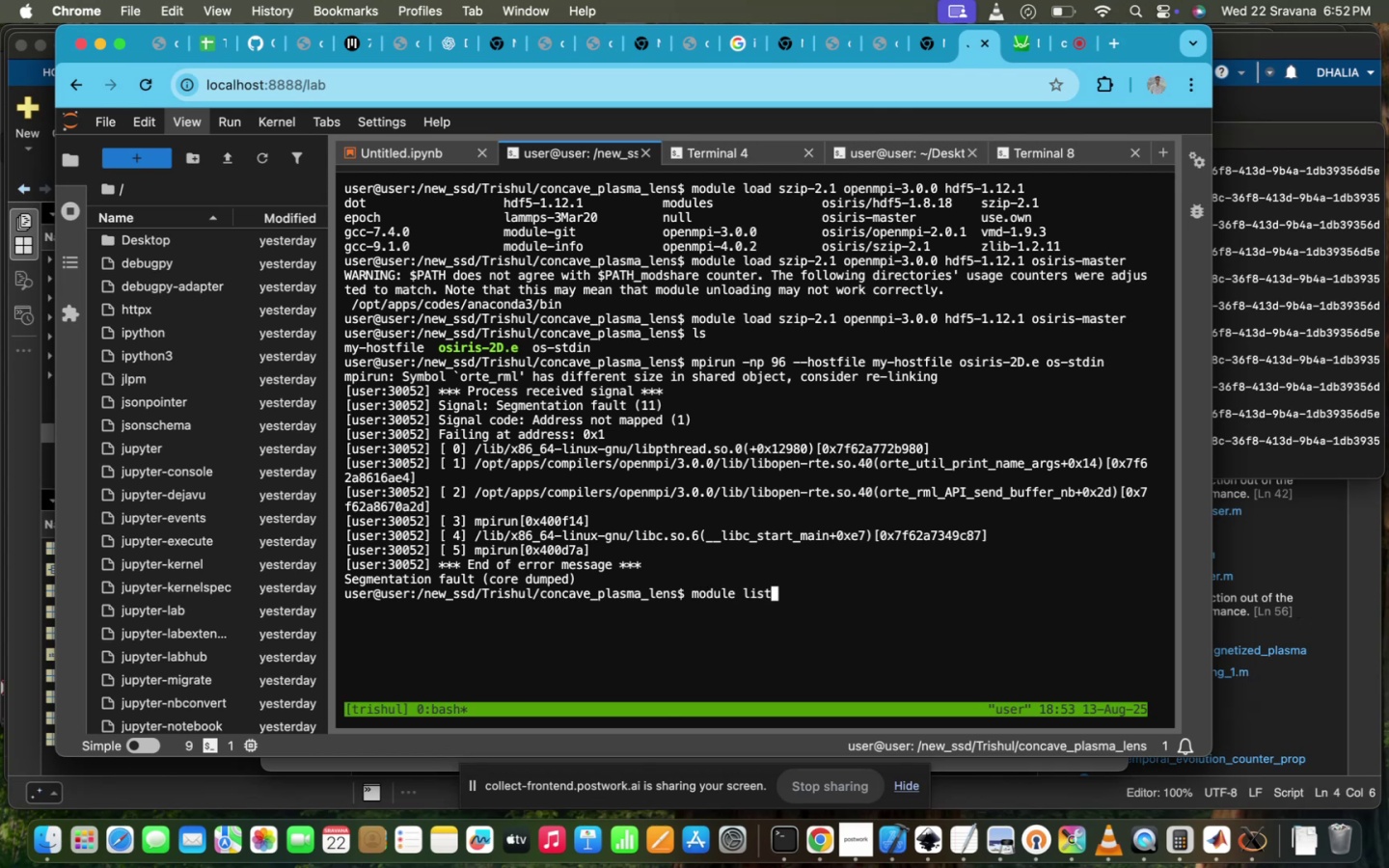 
key(Enter)
 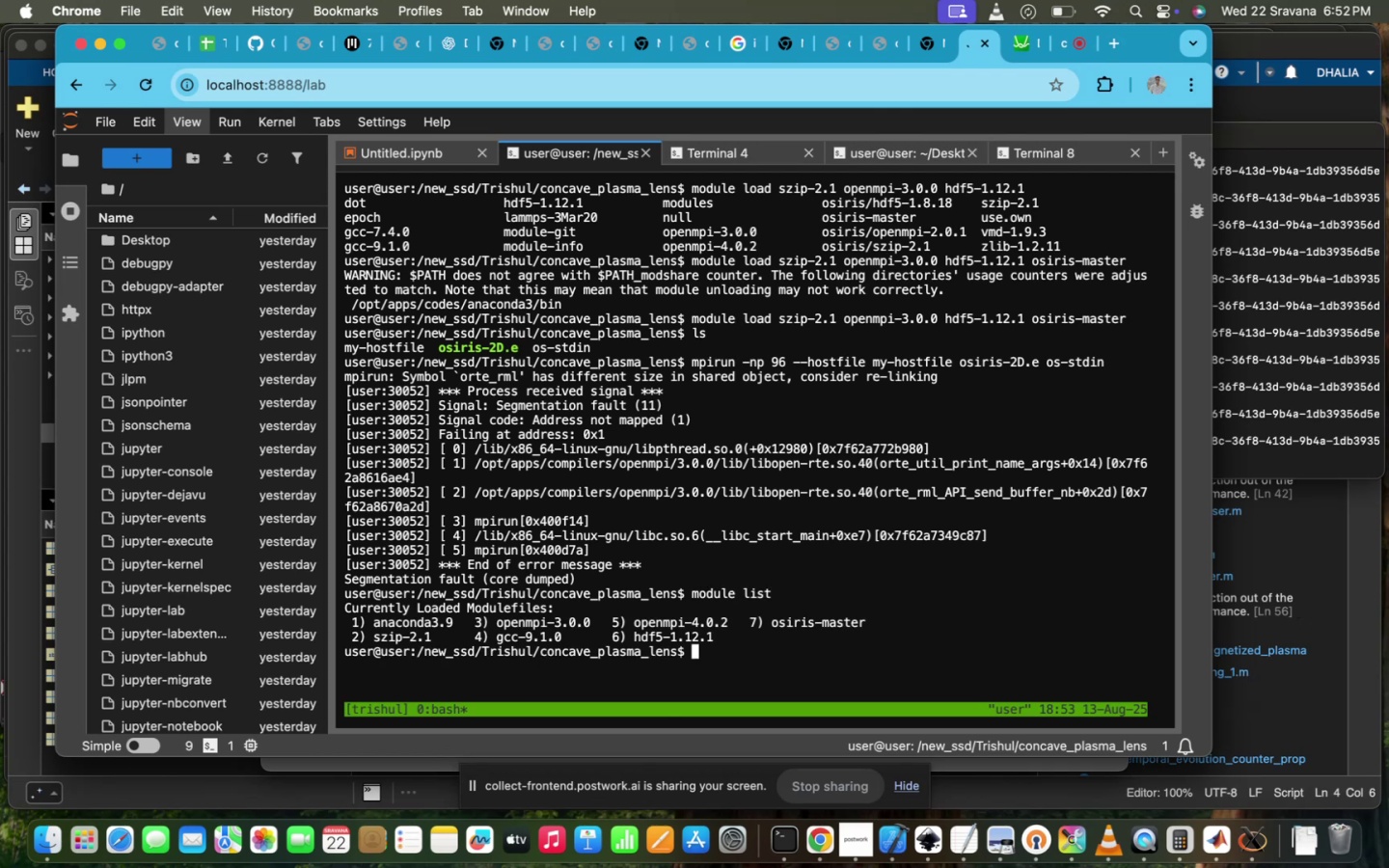 
wait(5.81)
 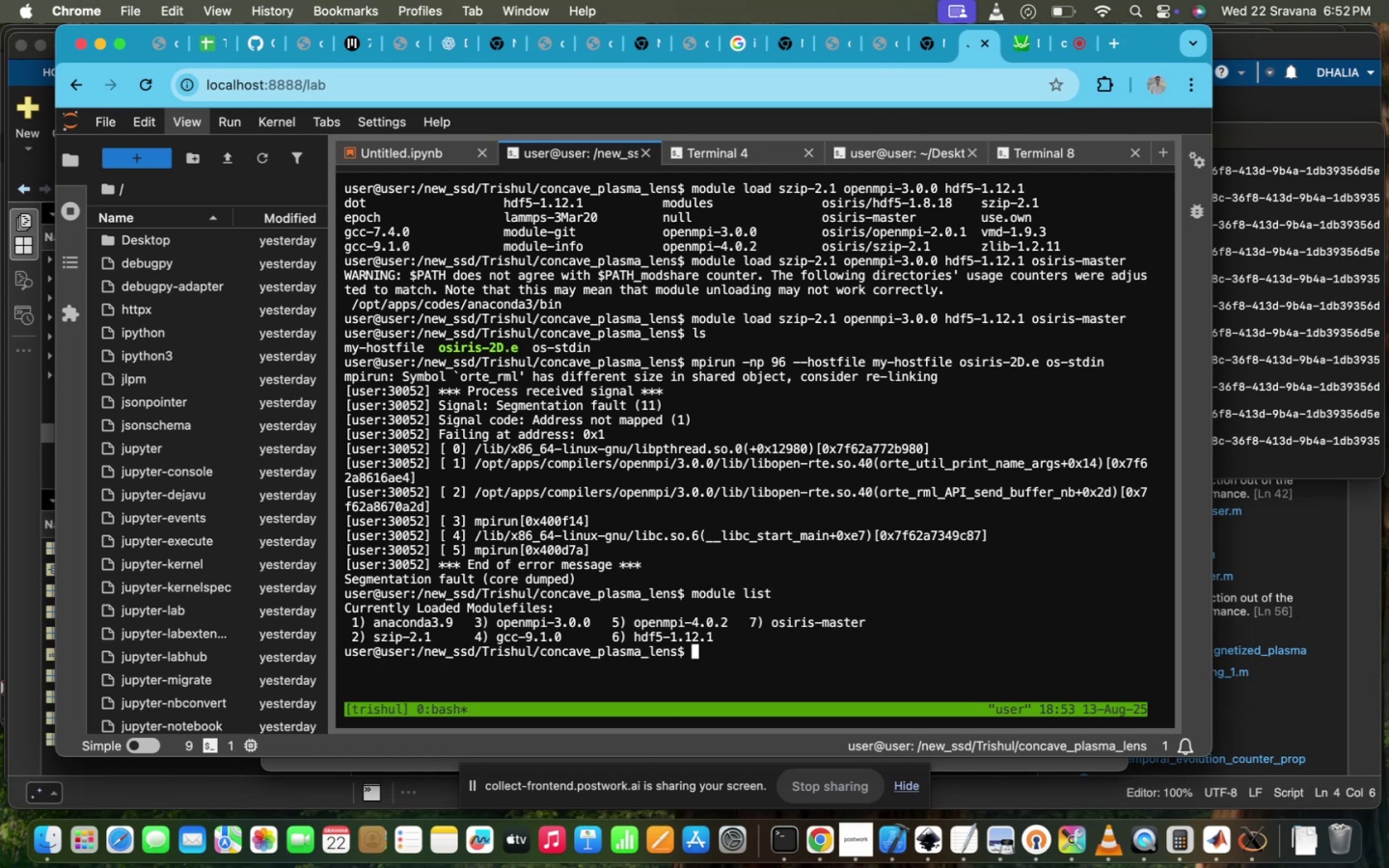 
type(modue)
key(Backspace)
type(le pu)
key(Tab)
 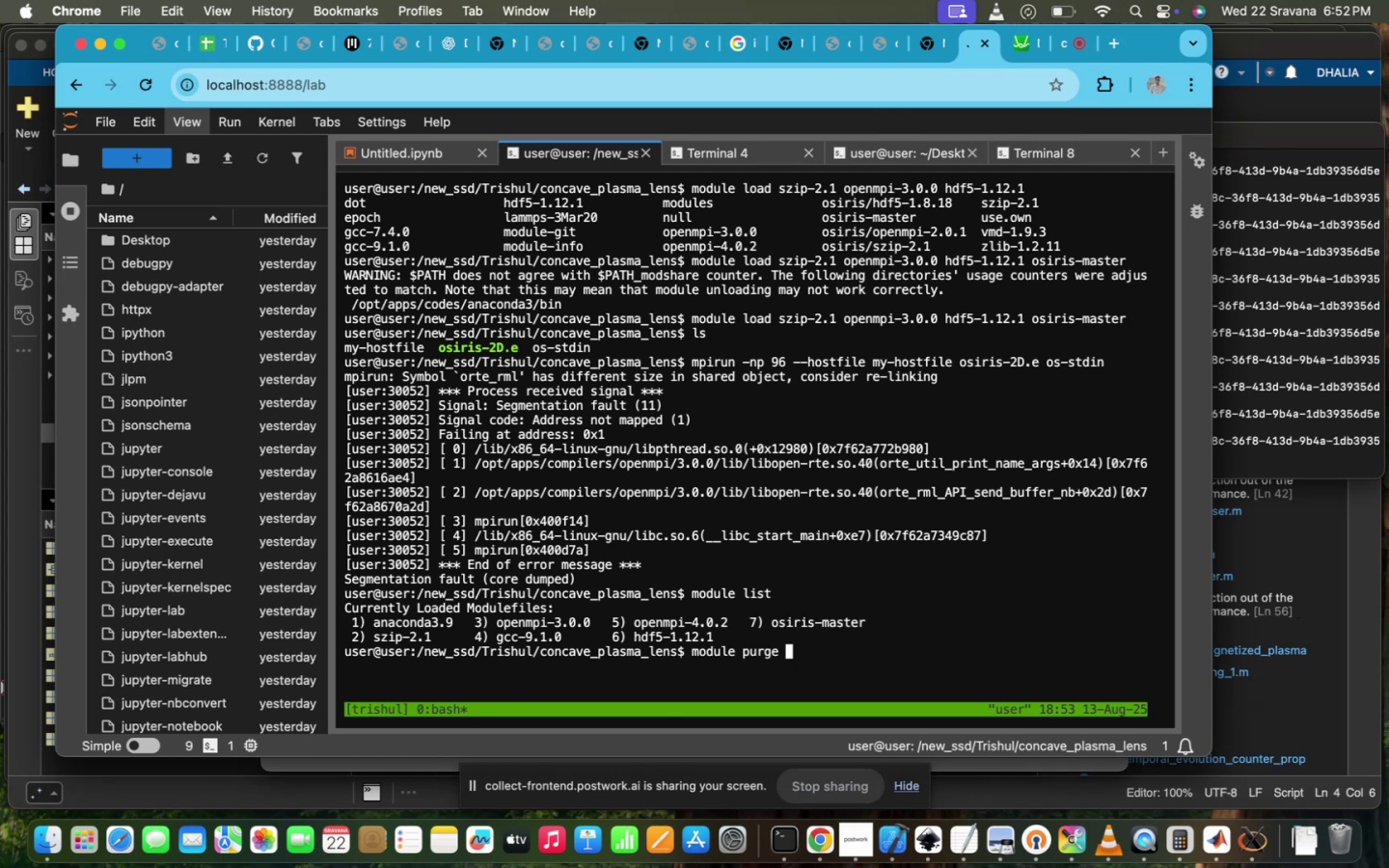 
key(Enter)
 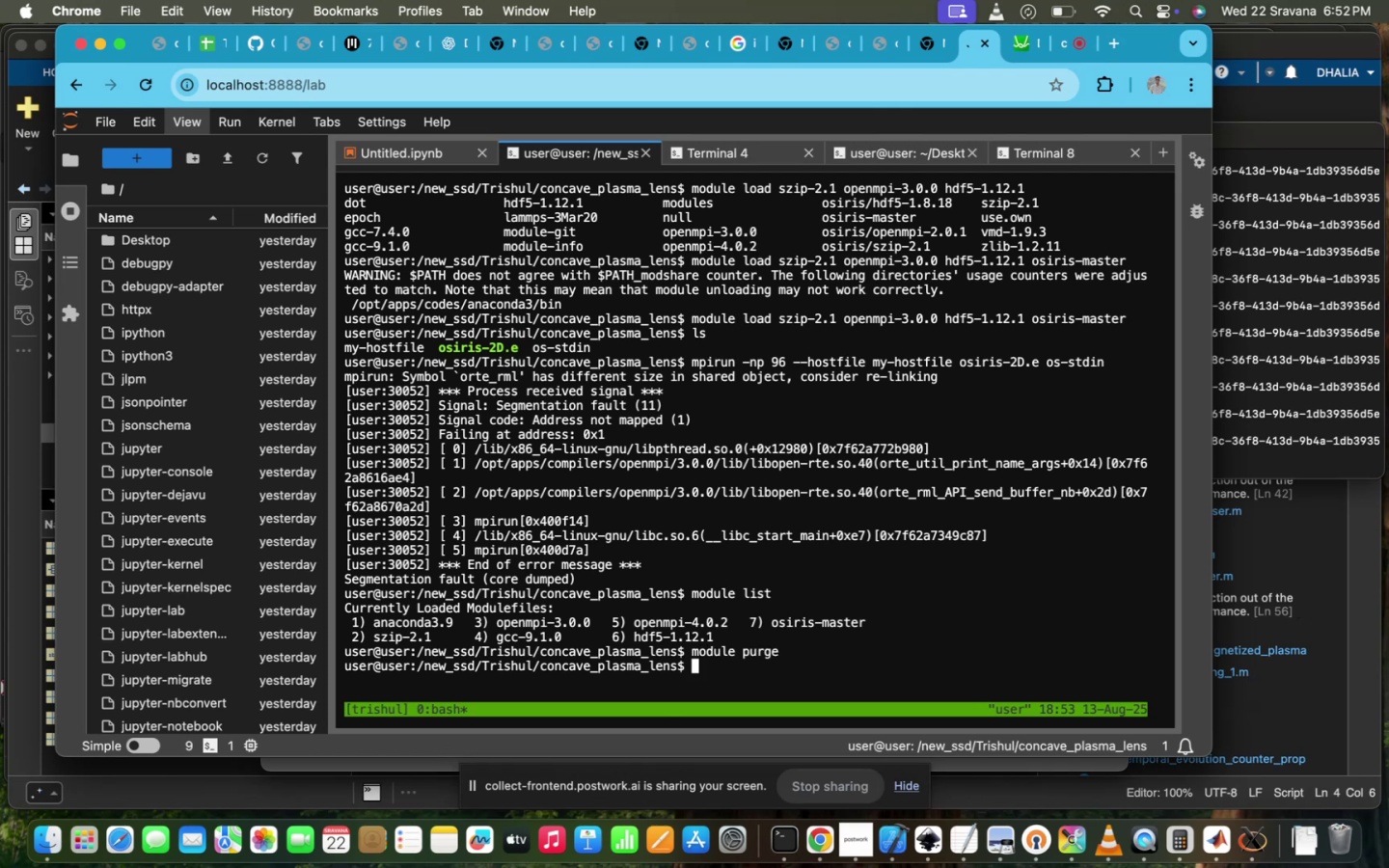 
type(modu)
key(Tab)
type( loa)
key(Tab)
type(osi)
key(Tab)
type(-)
key(Tab)
type(op)
key(Tab)
type(3)
key(Tab)
type(a)
key(Tab)
 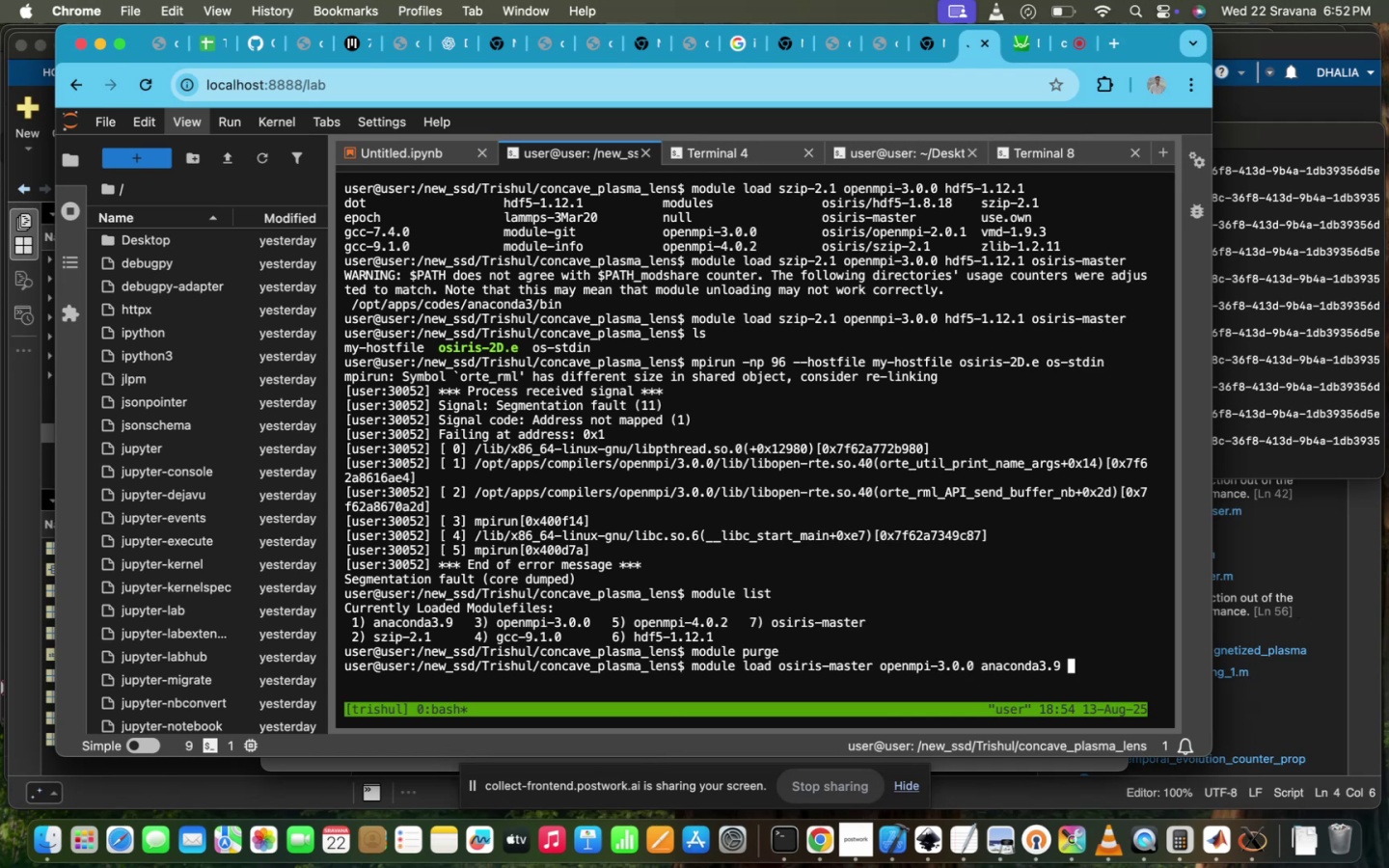 
key(Enter)
 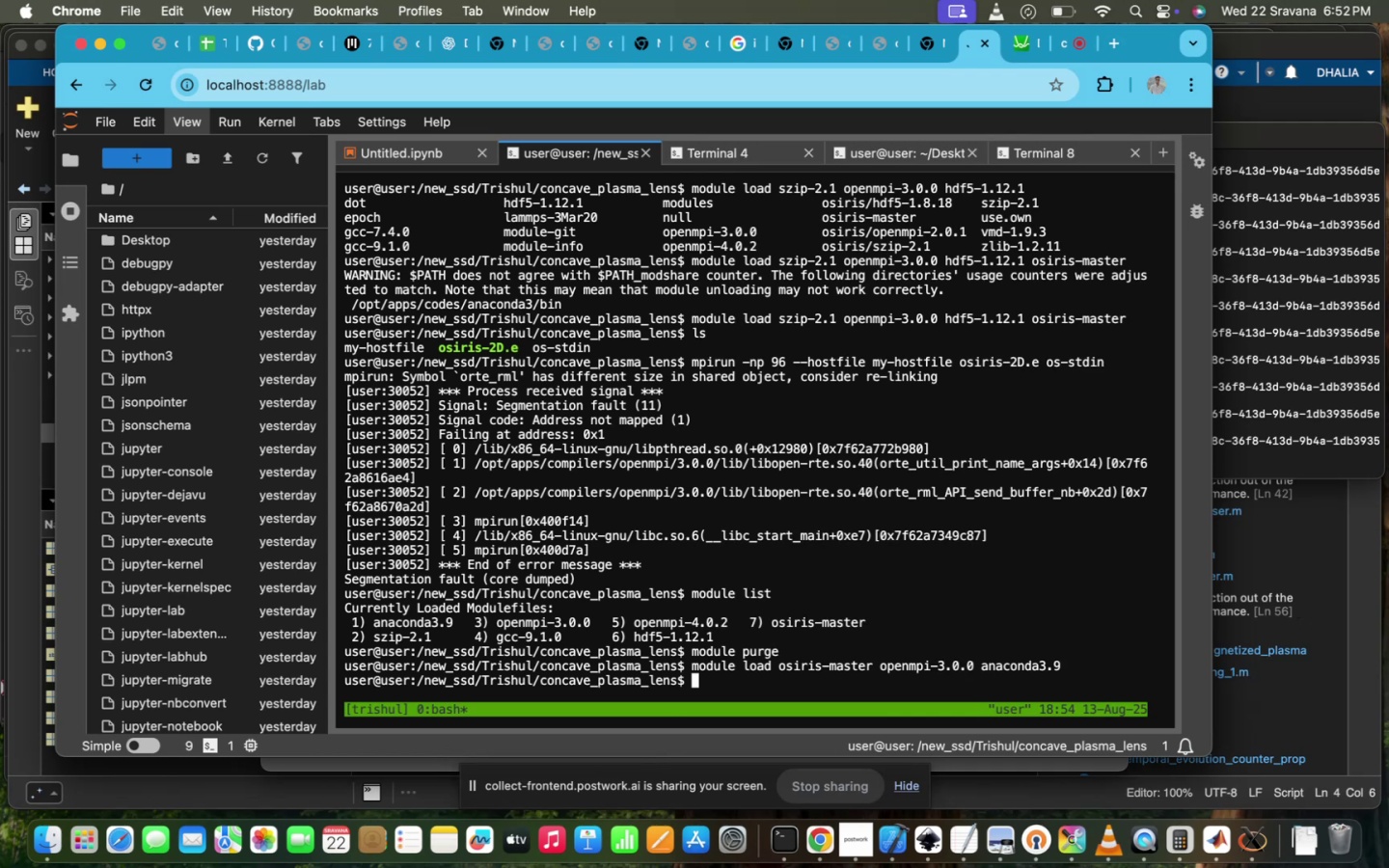 
key(ArrowUp)
 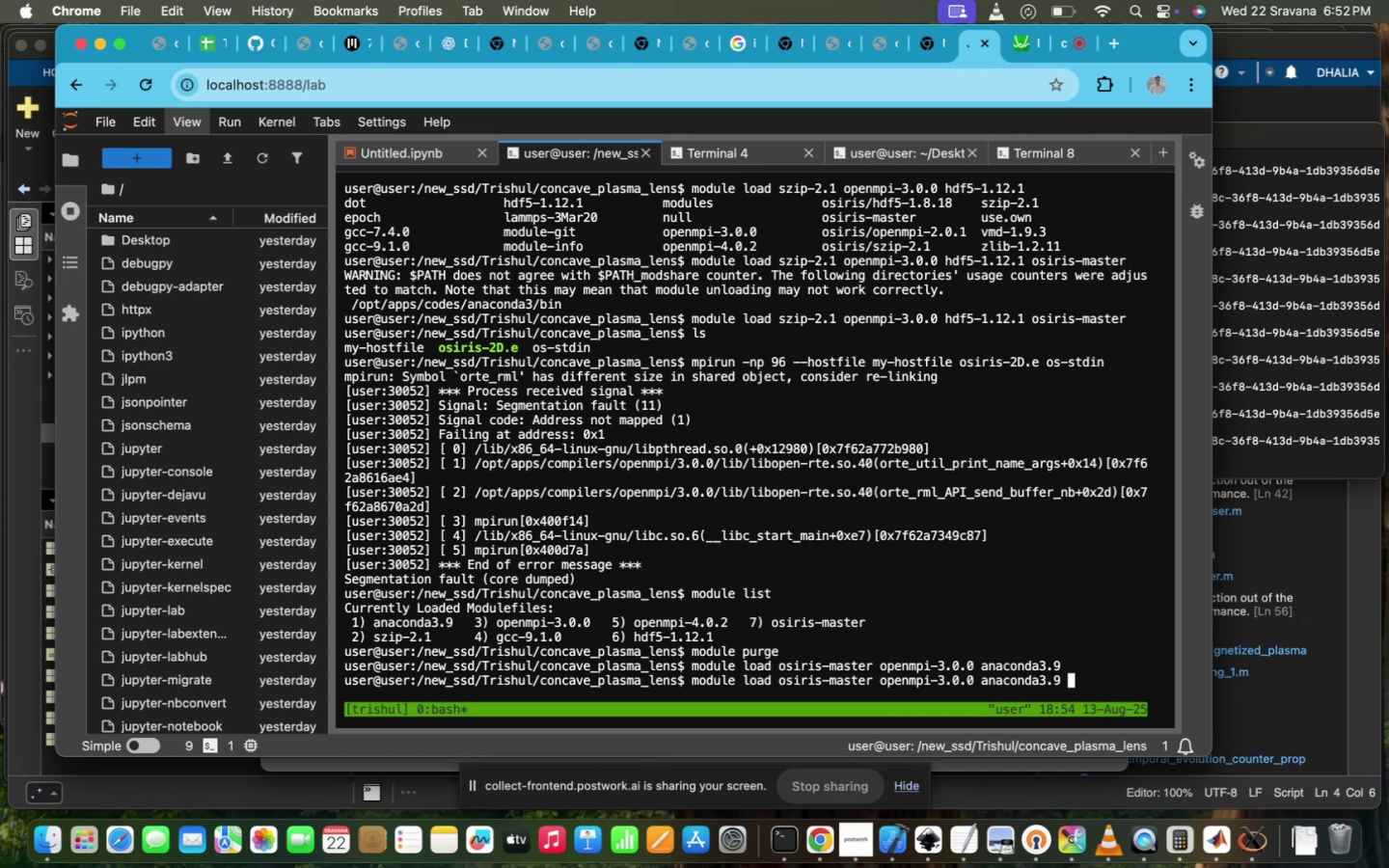 
key(ArrowUp)
 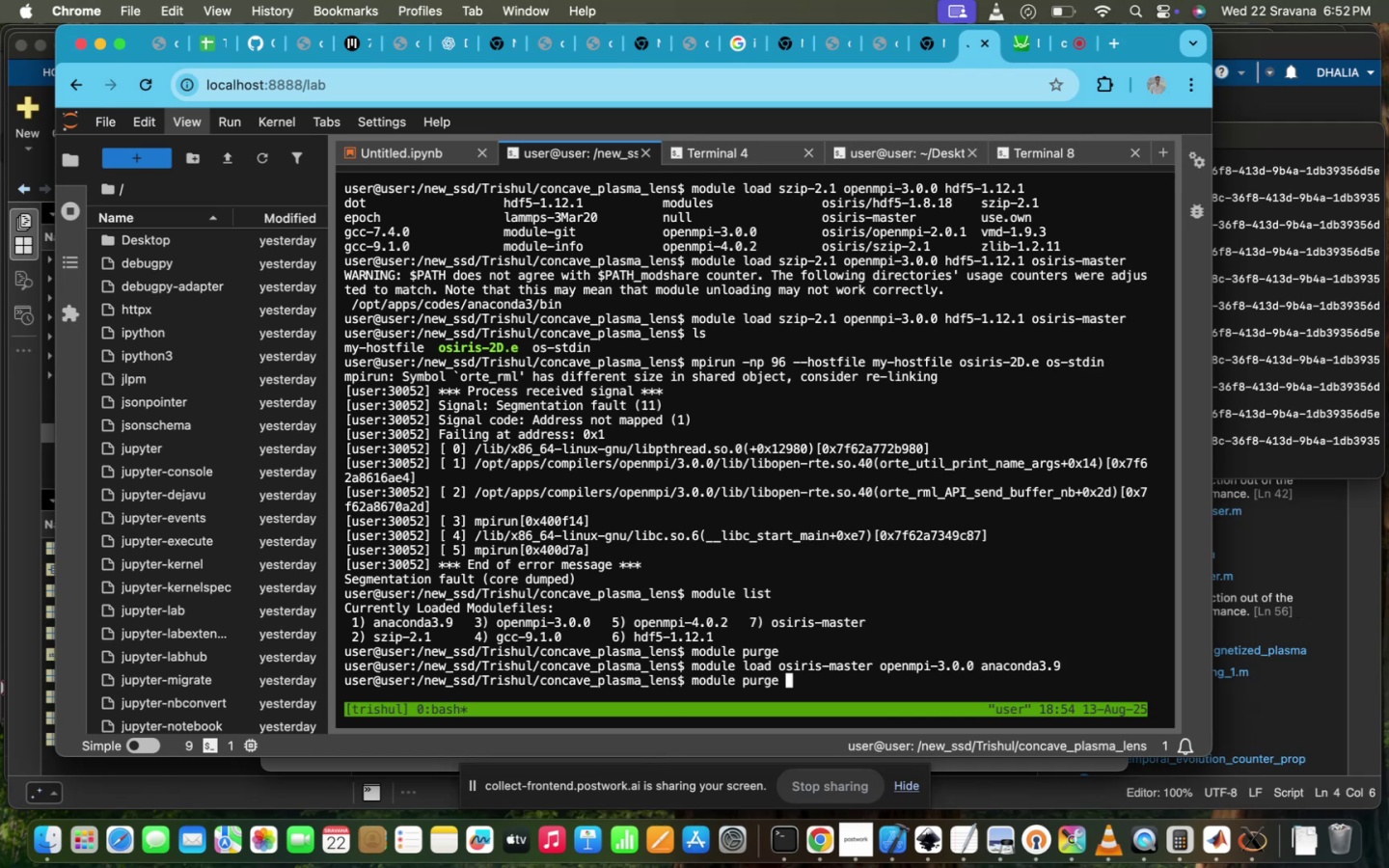 
key(ArrowUp)
 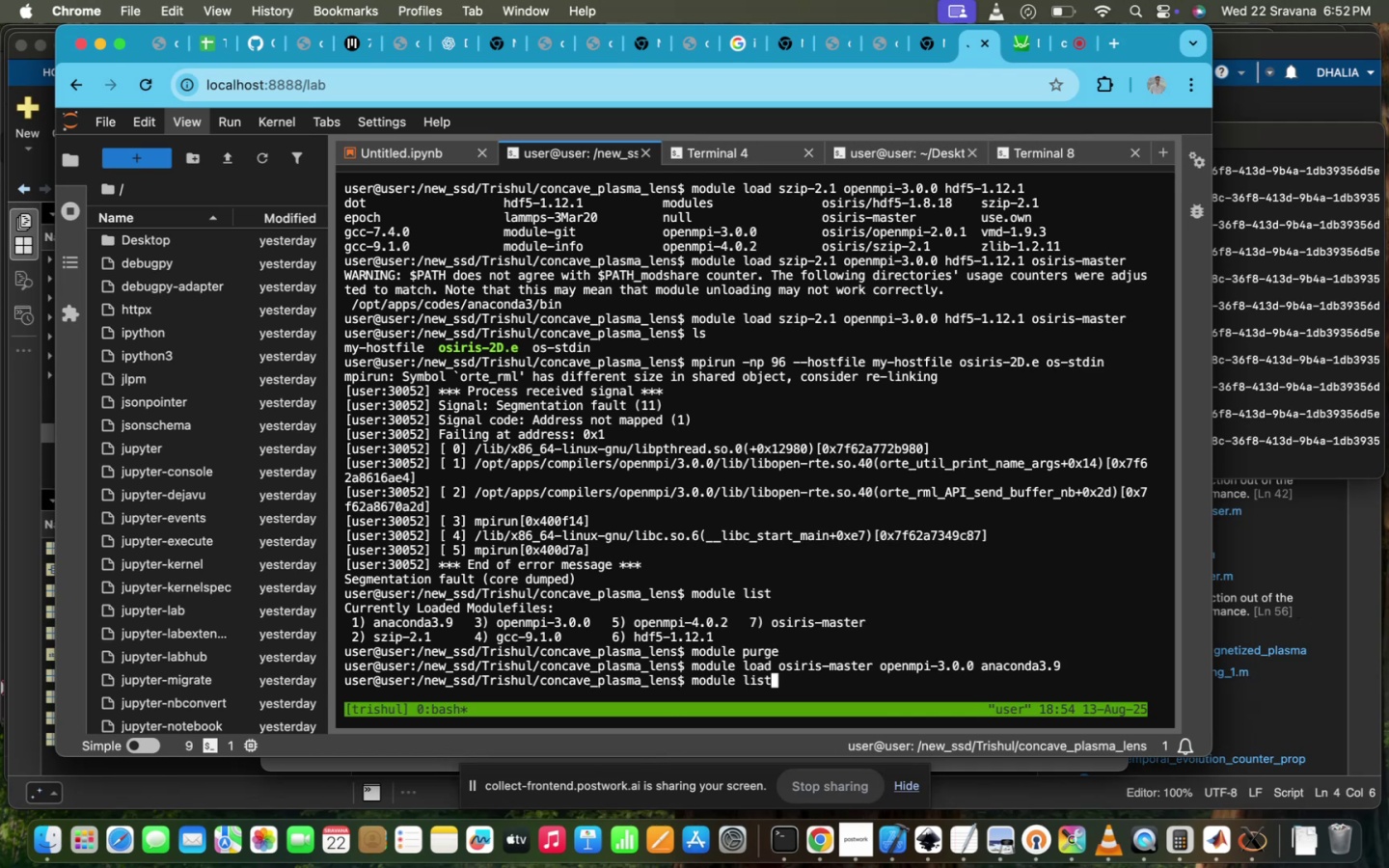 
key(ArrowUp)
 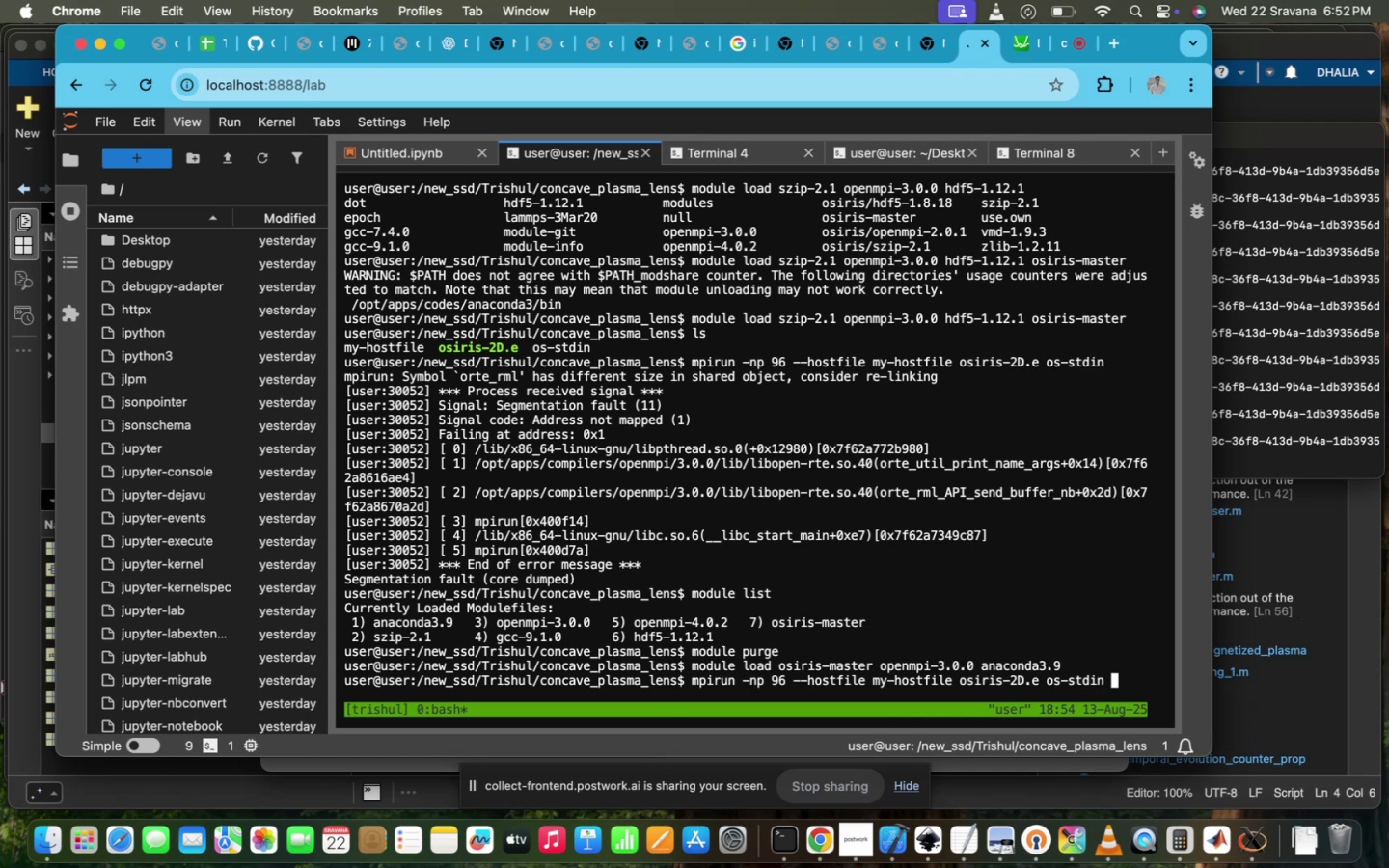 
key(Enter)
 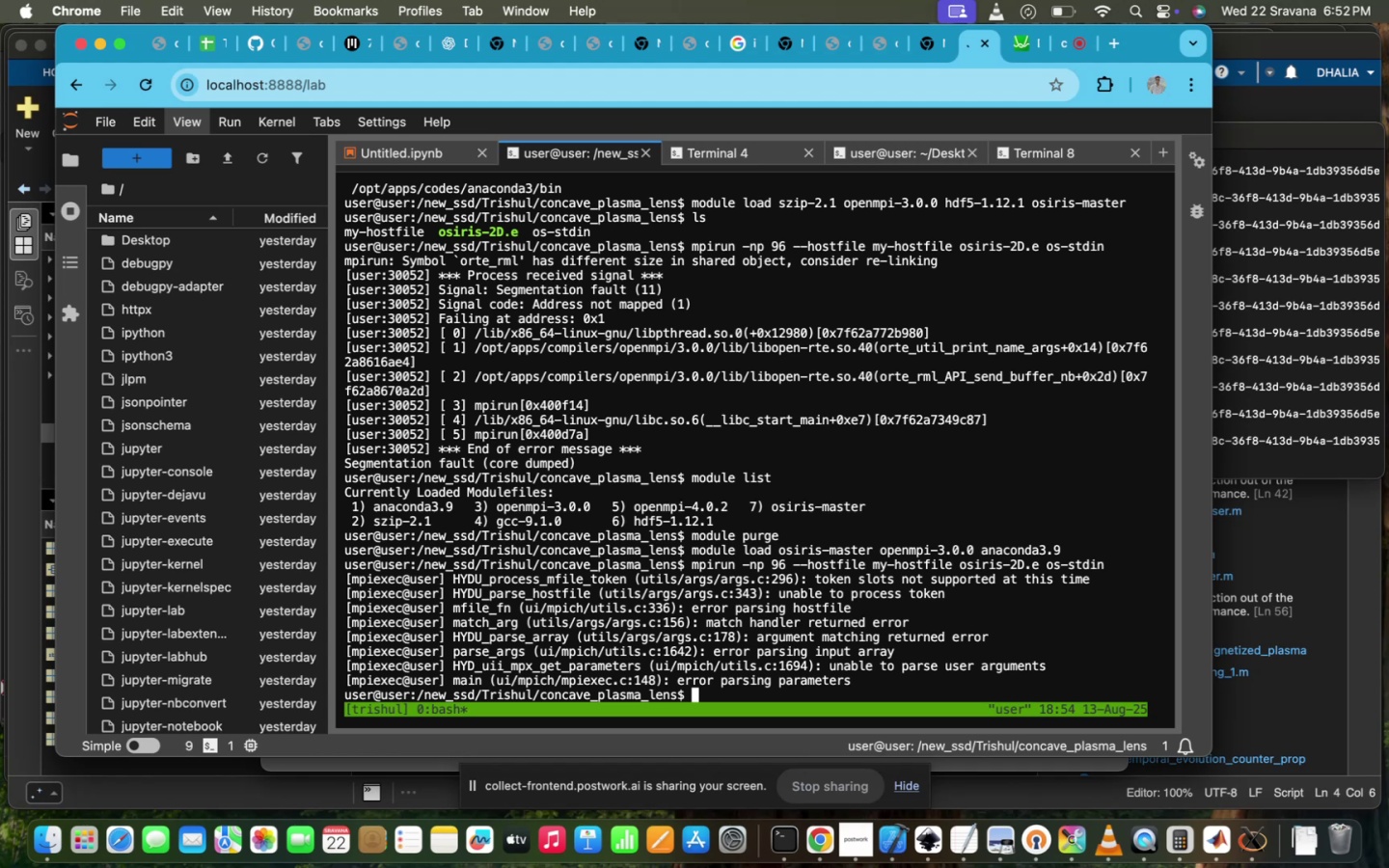 
wait(7.05)
 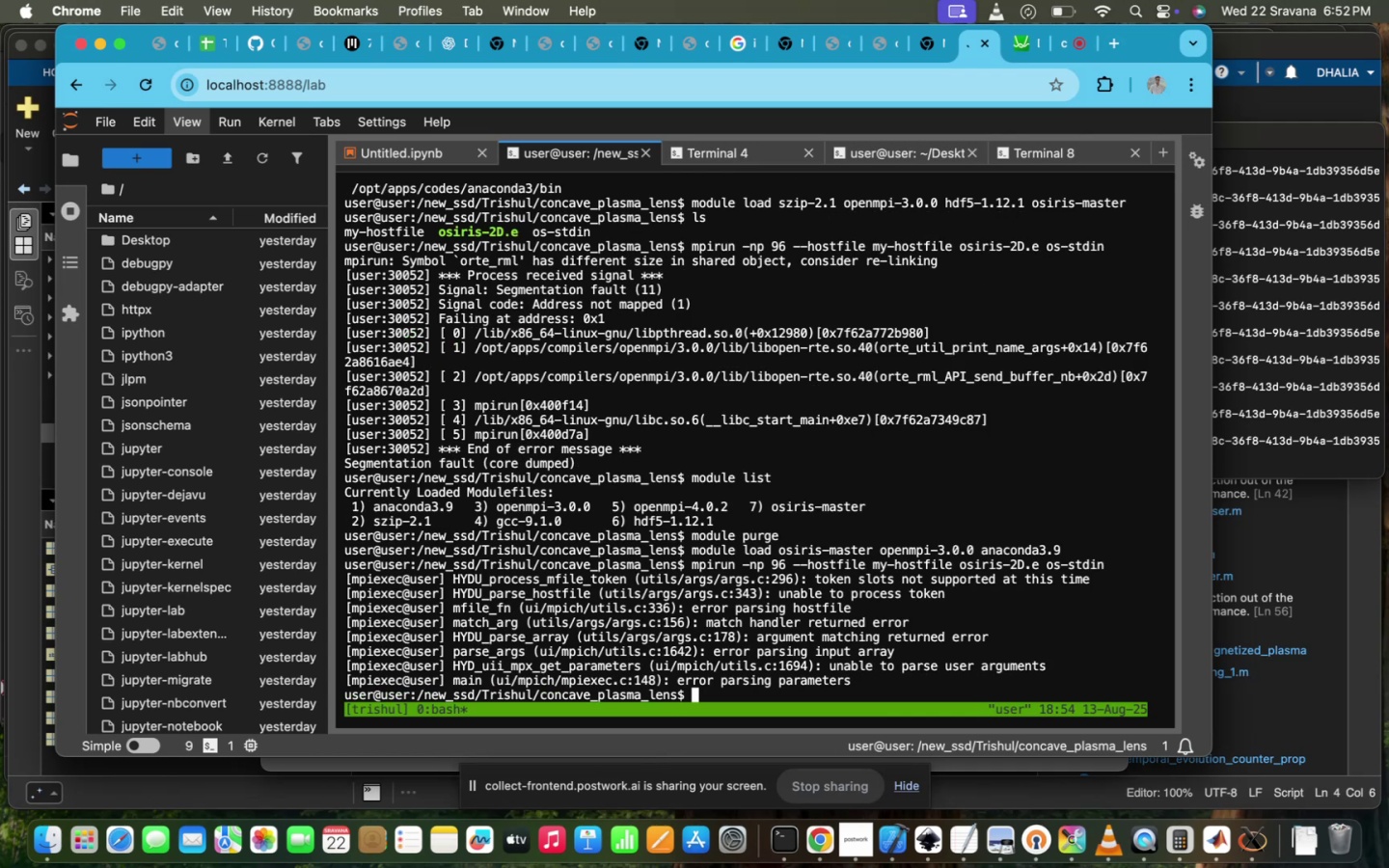 
type(ls)
 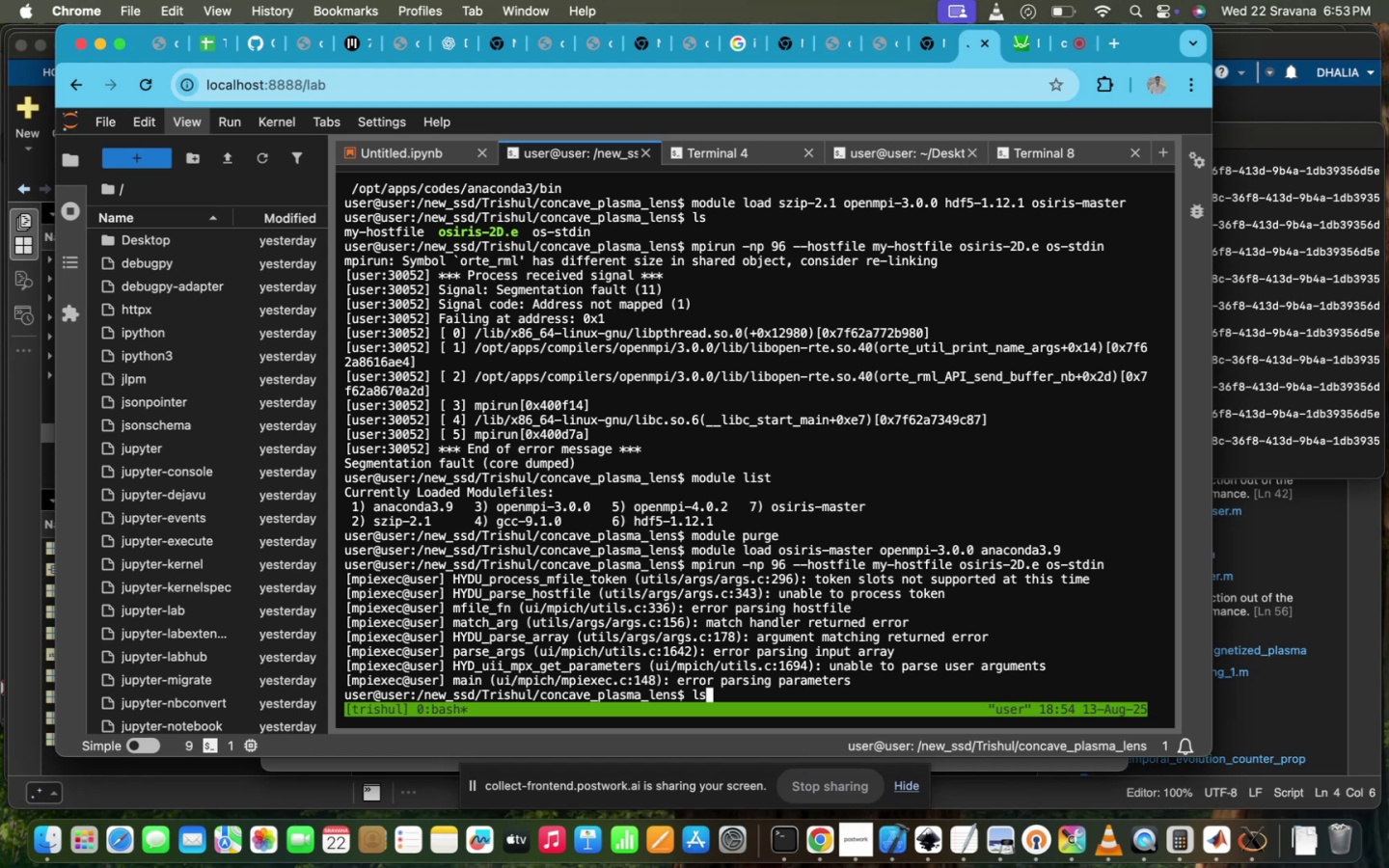 
key(Enter)
 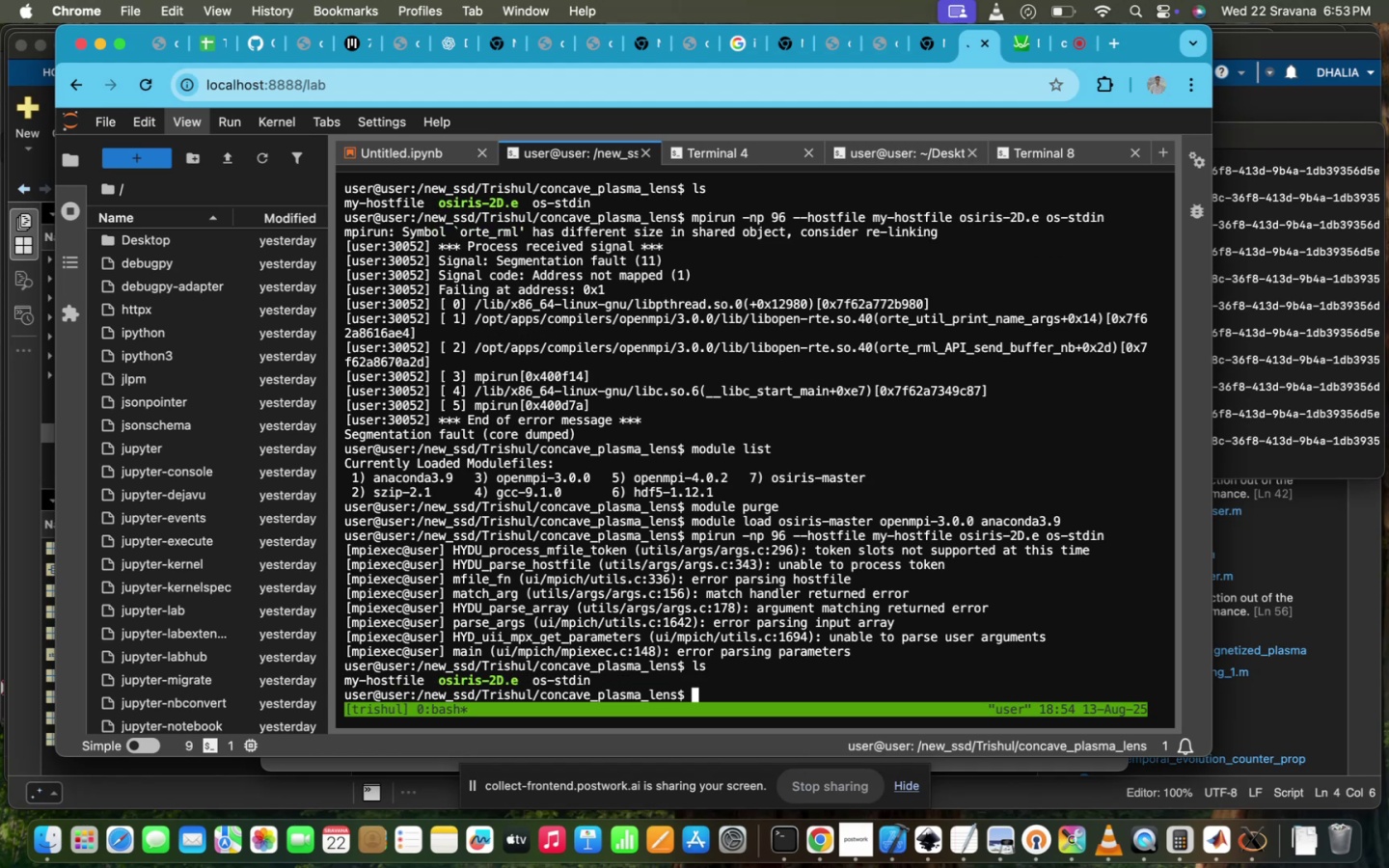 
type(vi )
key(Backspace)
key(Backspace)
key(Backspace)
key(Backspace)
 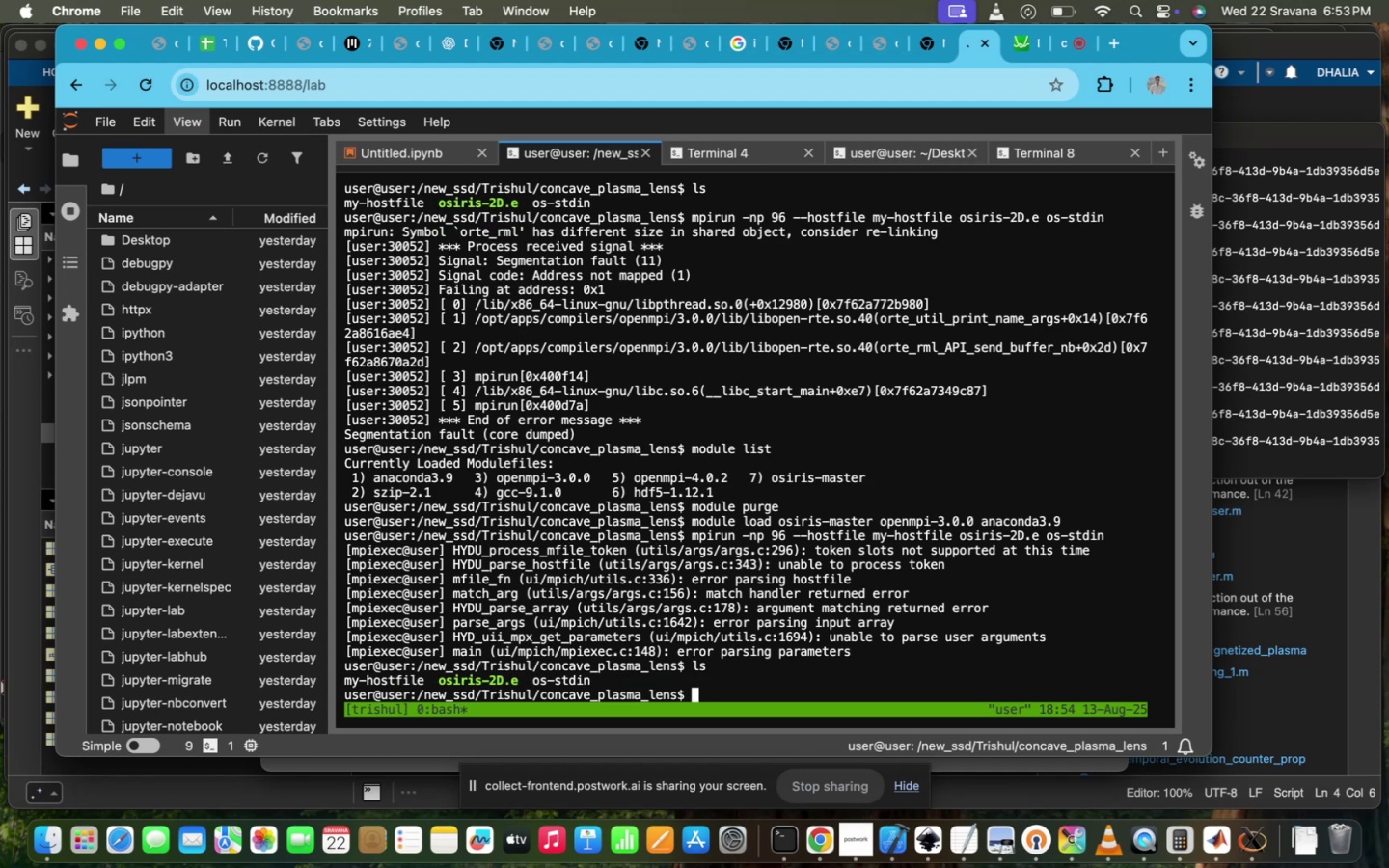 
hold_key(key=Backspace, duration=0.71)
 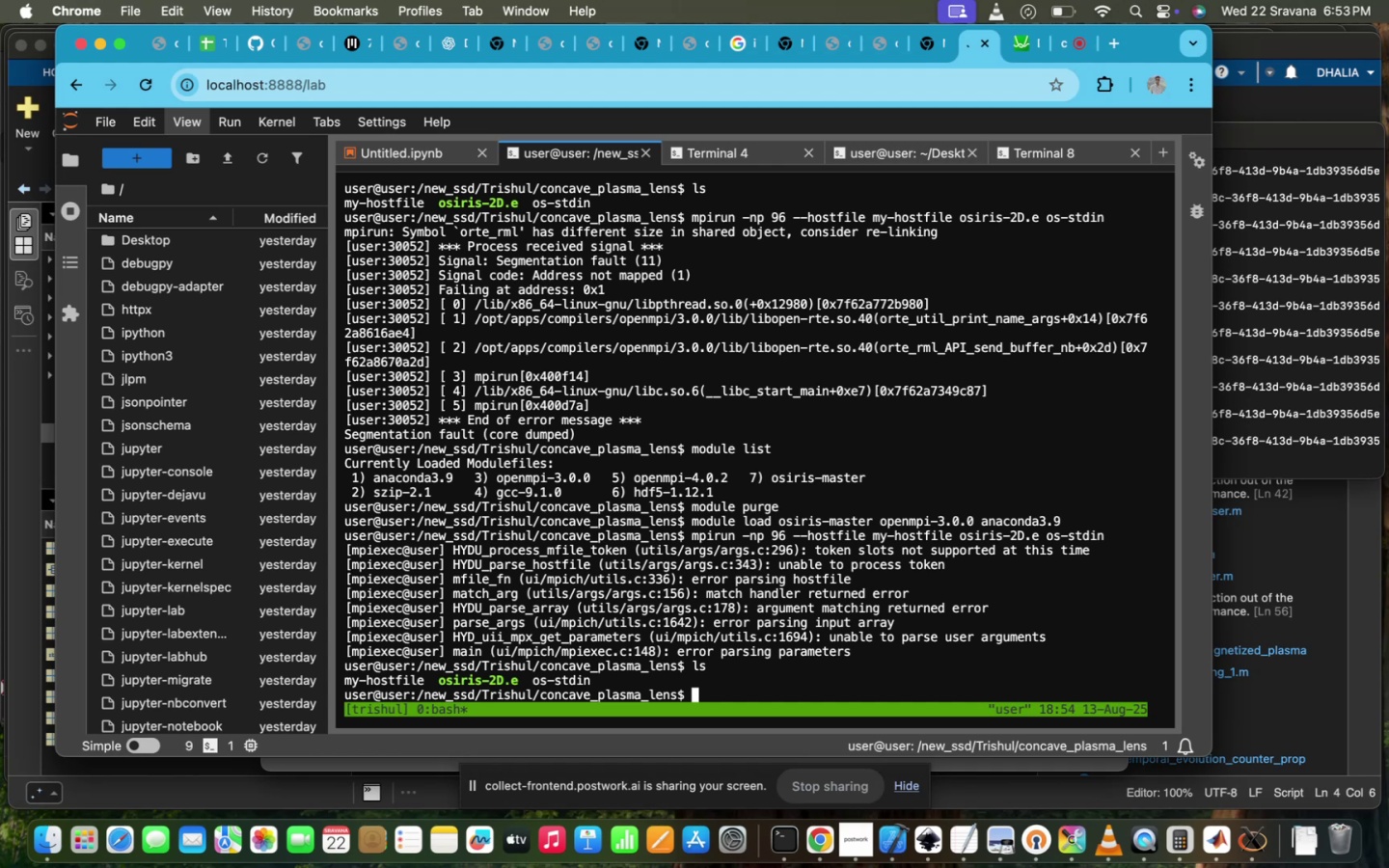 
type(htop)
 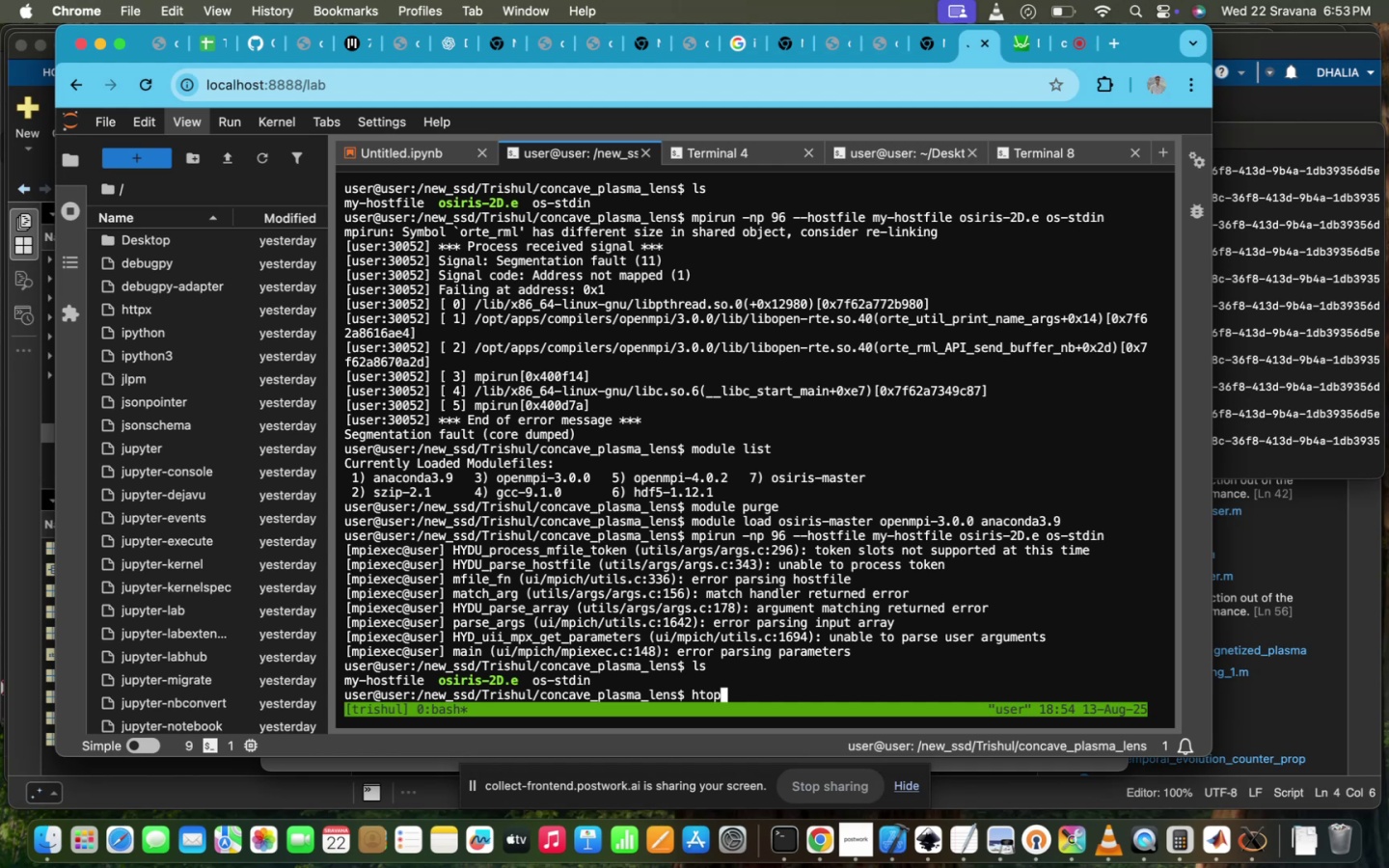 
key(Enter)
 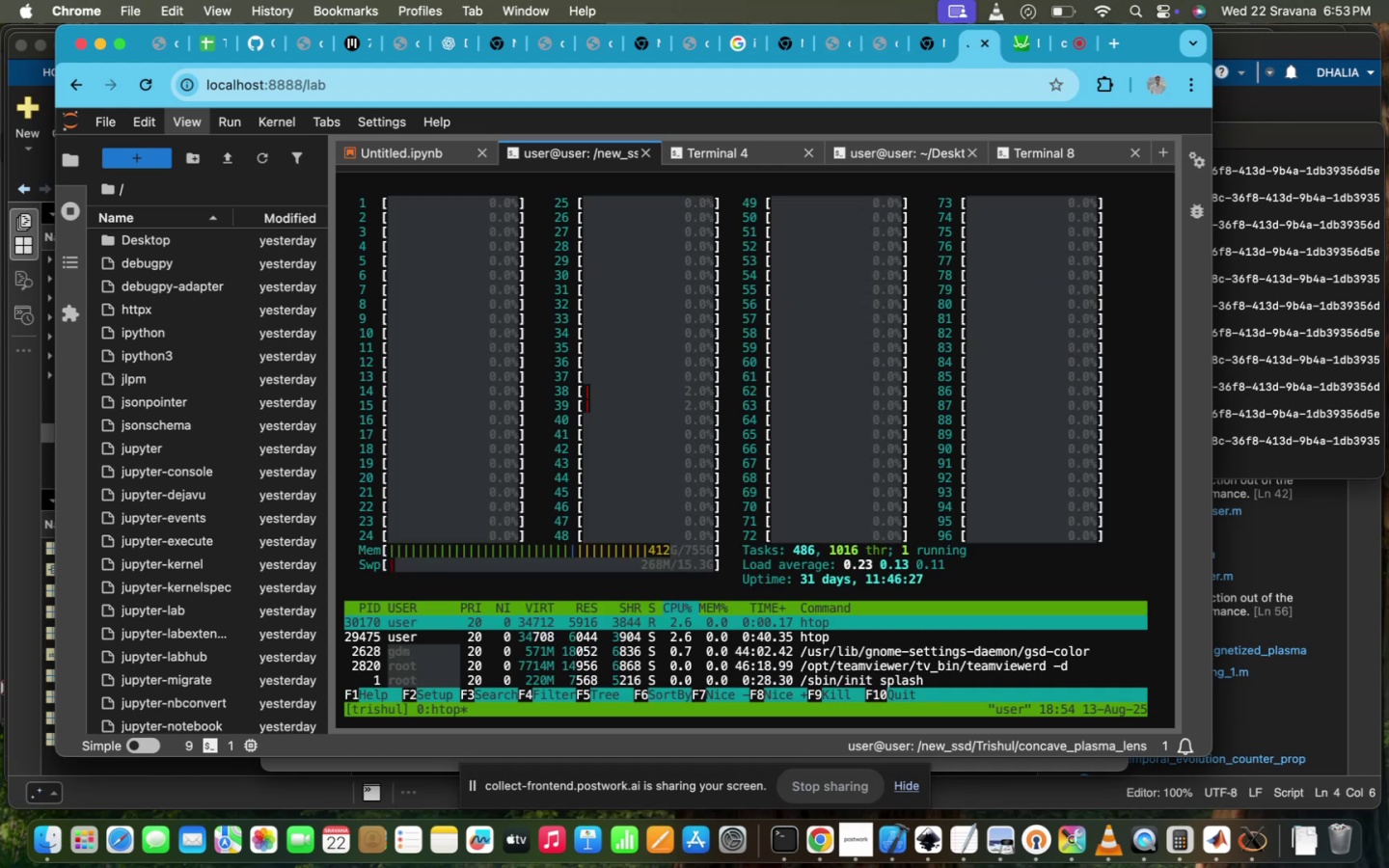 
wait(5.18)
 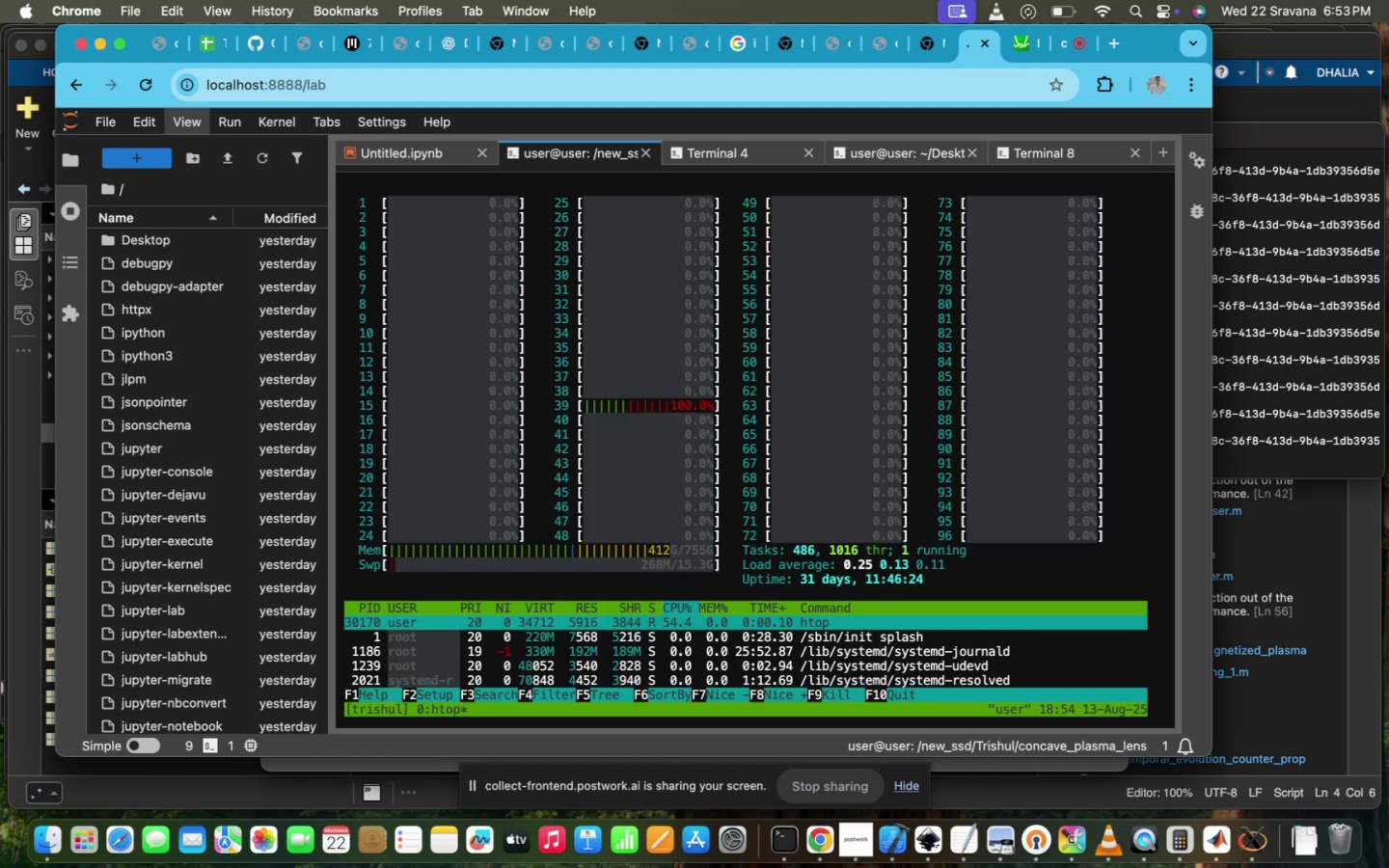 
left_click([1114, 45])
 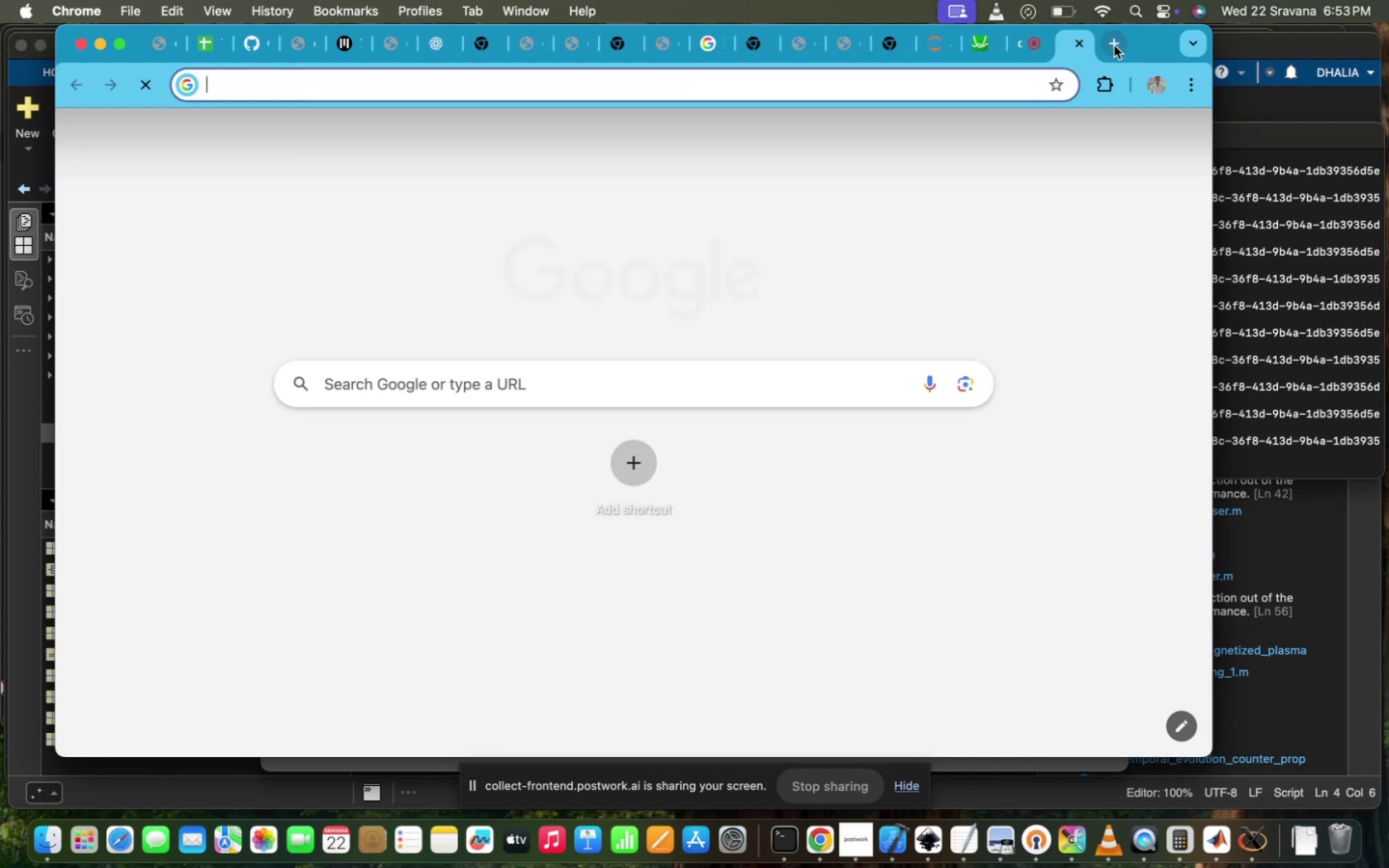 
type(clear RM)
key(Backspace)
type(am in liunx)
 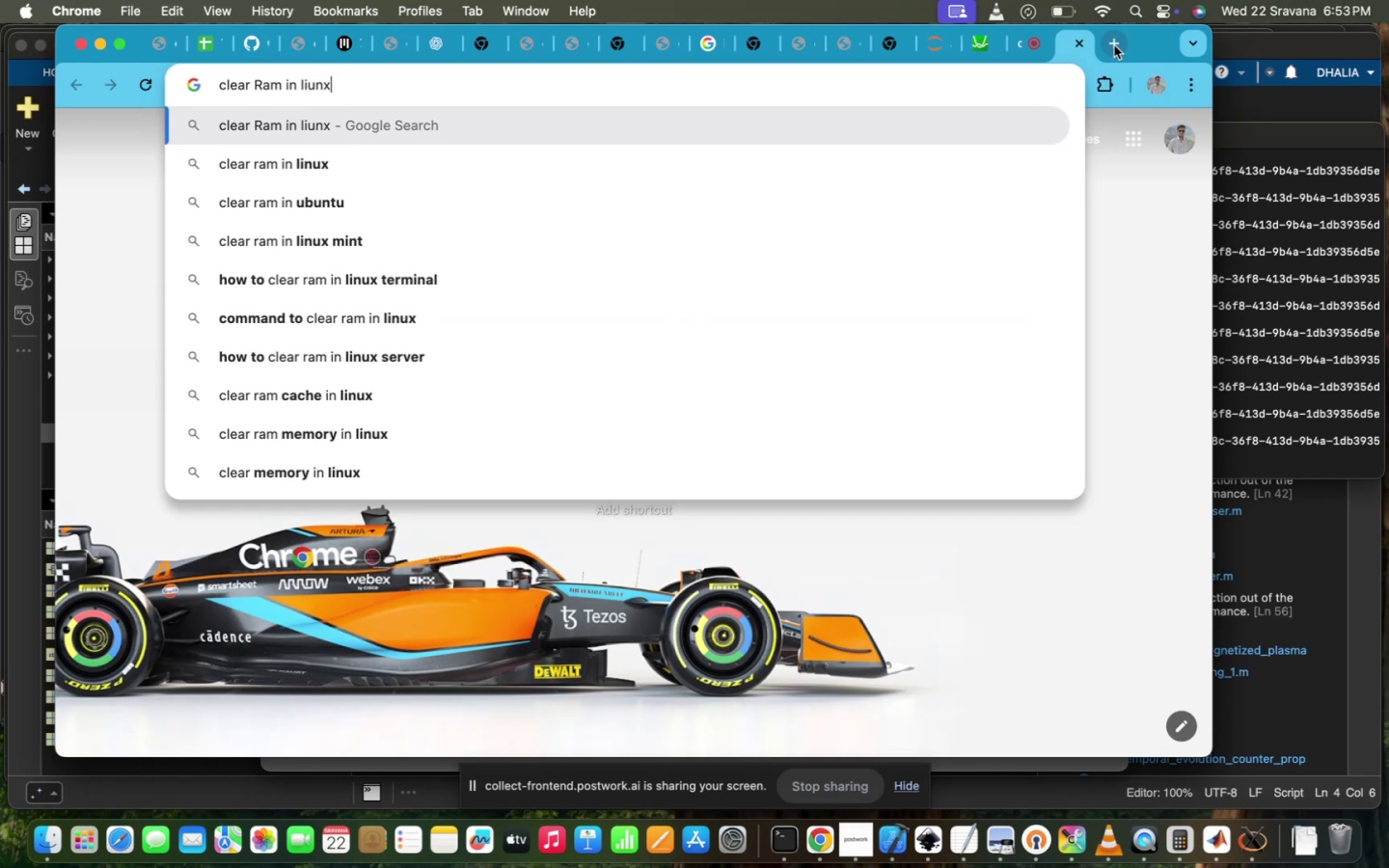 
key(Enter)
 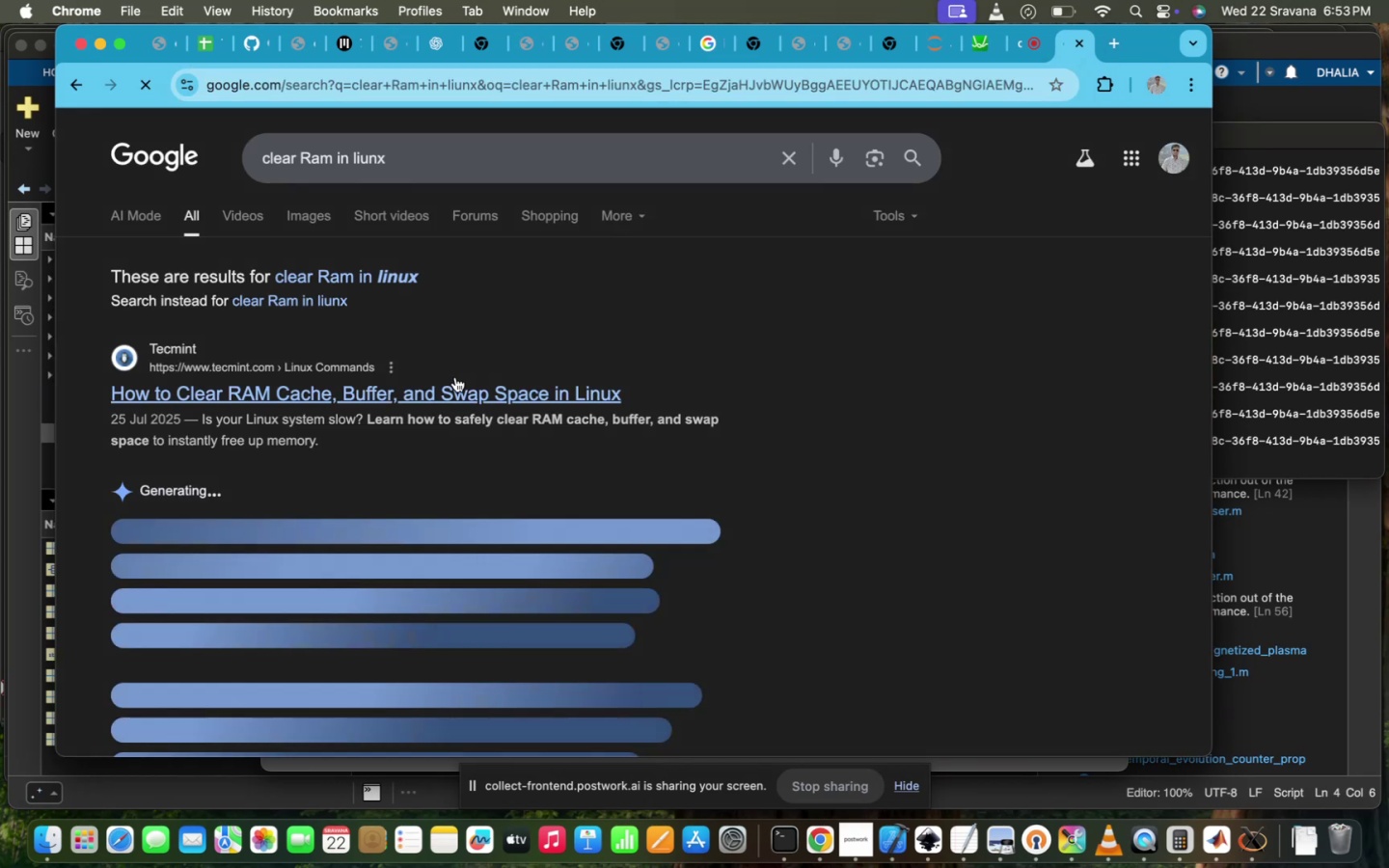 
scroll: coordinate [459, 530], scroll_direction: down, amount: 101.0
 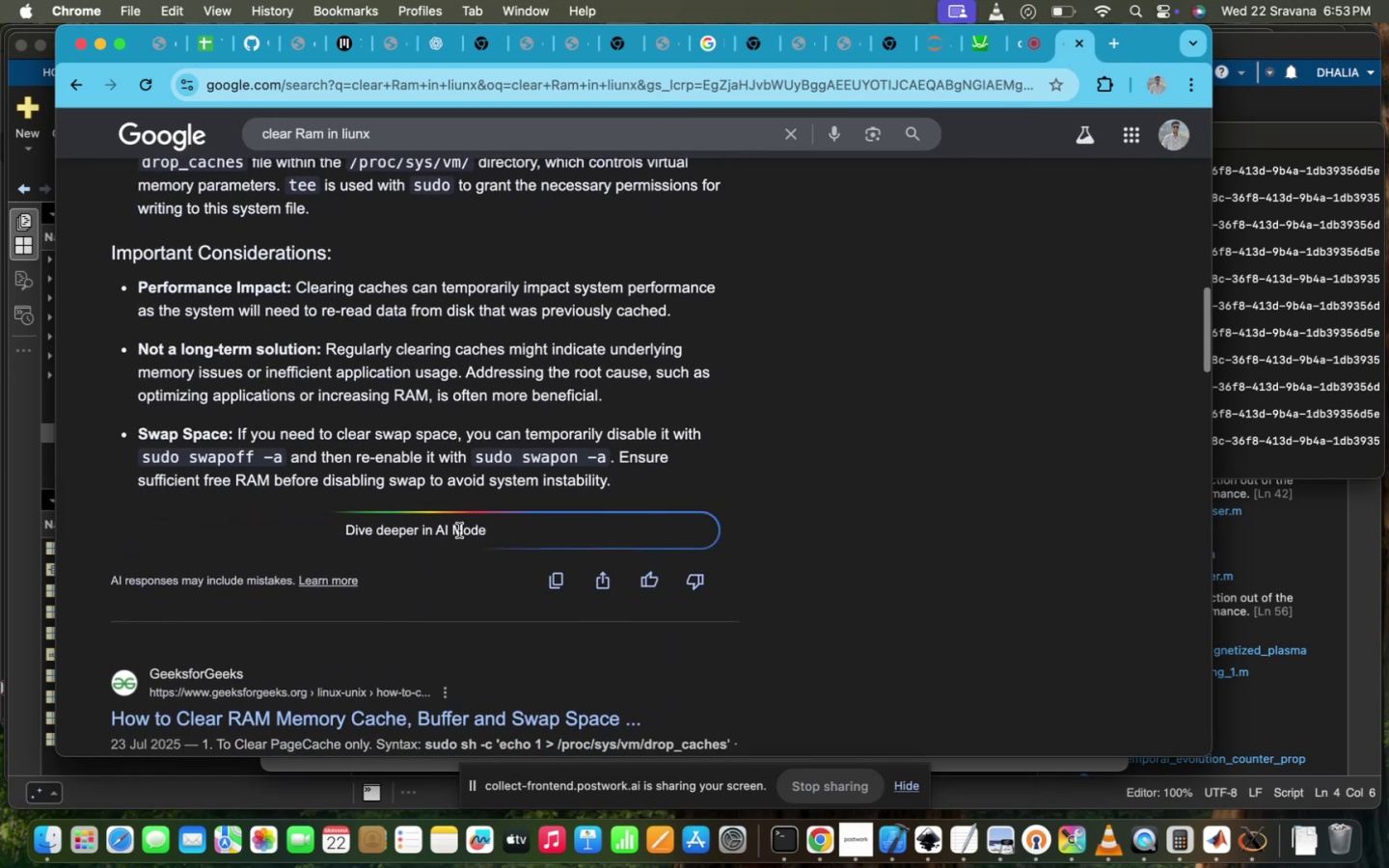 
scroll: coordinate [459, 530], scroll_direction: up, amount: 122.0
 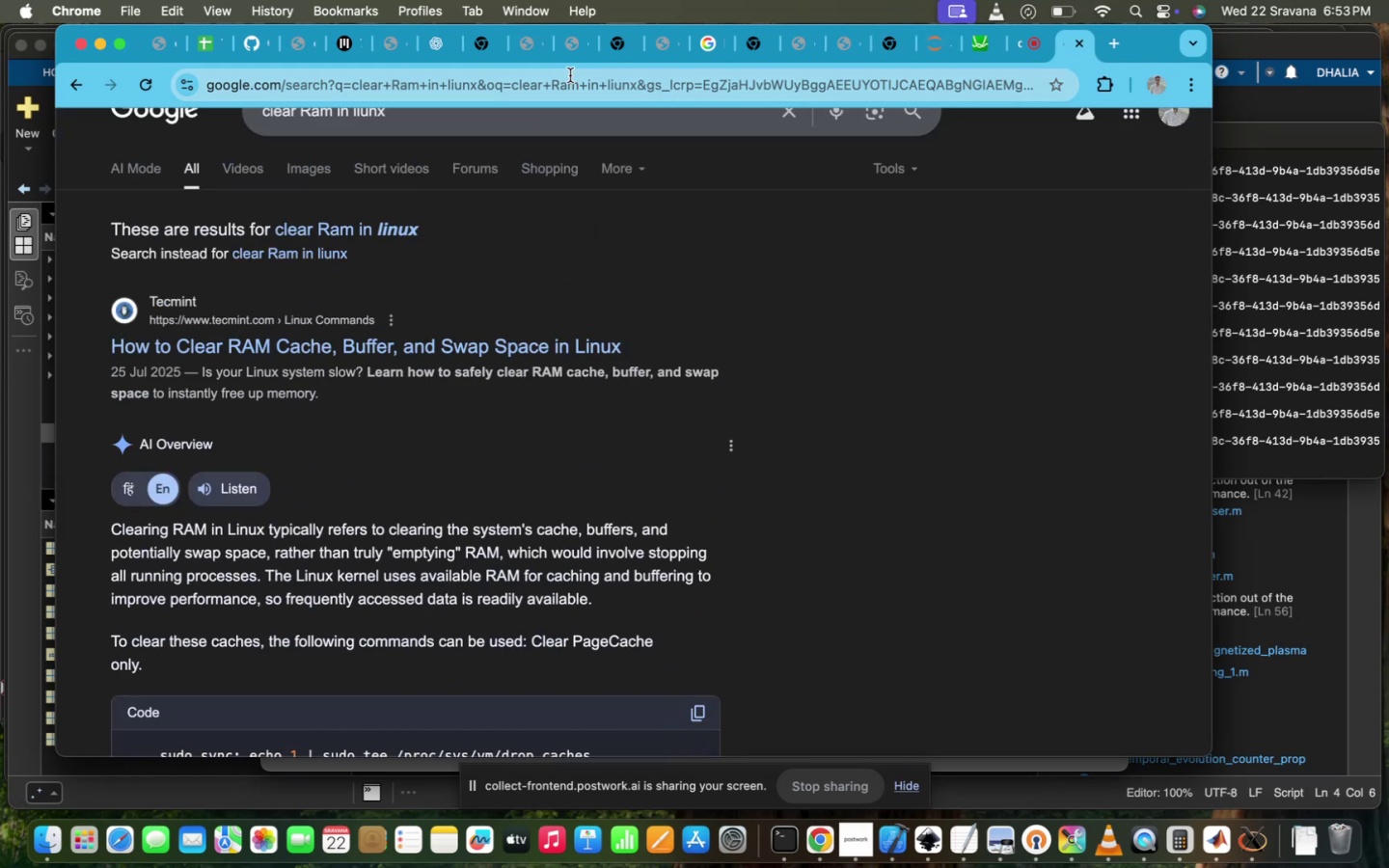 
left_click([429, 56])
 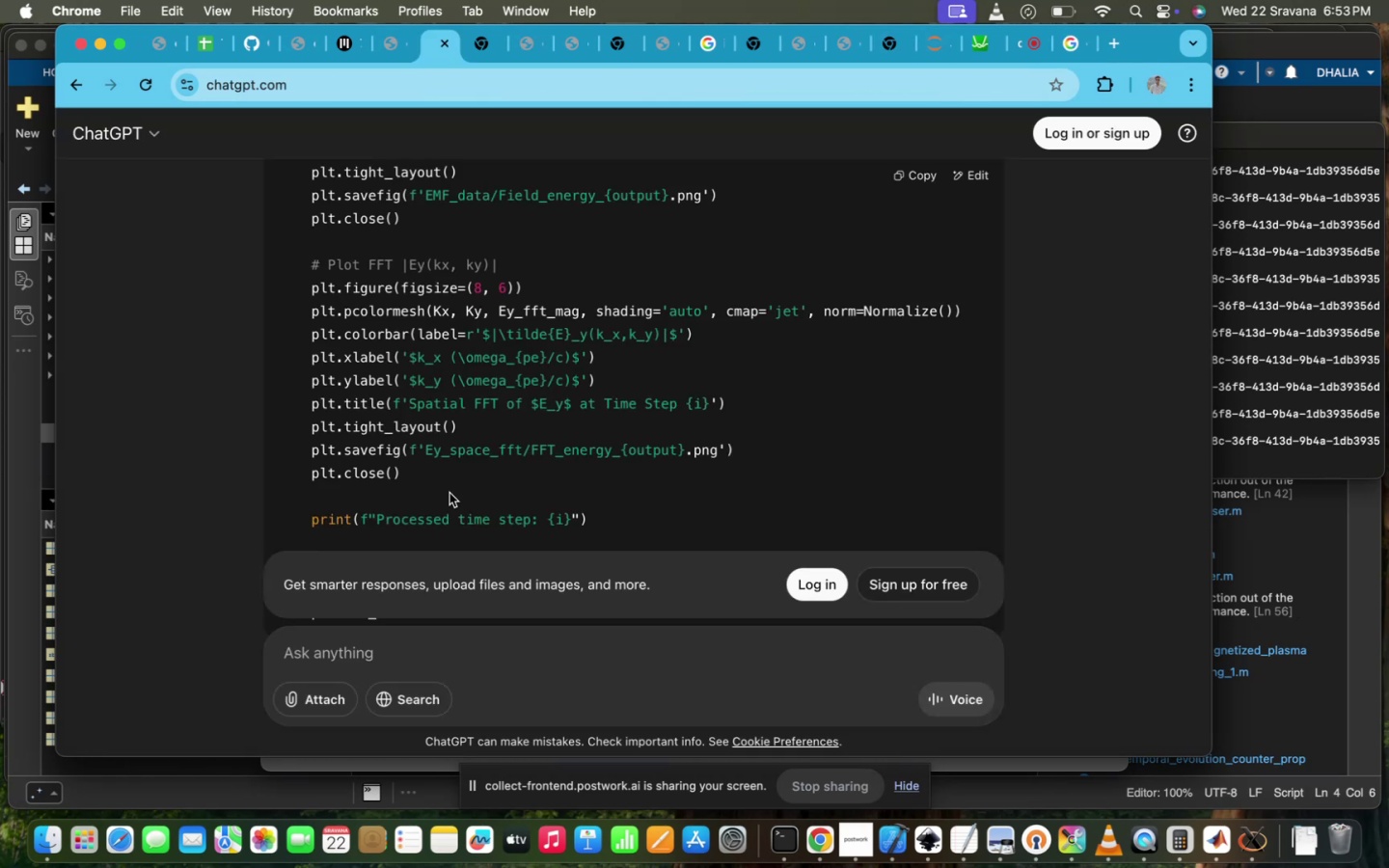 
scroll: coordinate [436, 556], scroll_direction: down, amount: 169.0
 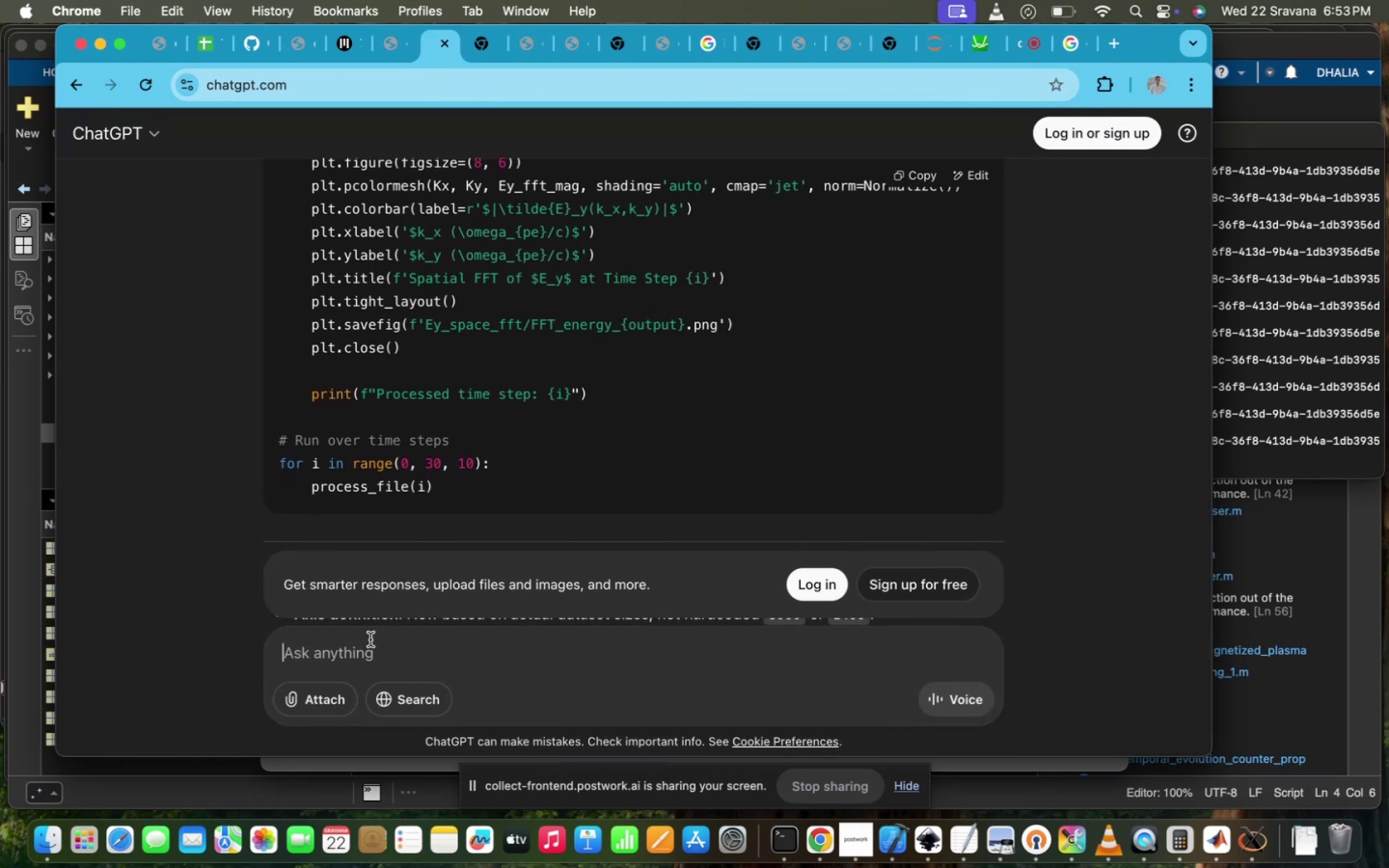 
type(clear  RM)
key(Backspace)
key(Backspace)
key(Backspace)
key(Backspace)
type( RAM in lun)
key(Backspace)
key(Backspace)
type(inux using kil)
key(Backspace)
key(Backspace)
key(Backspace)
type(htop and kill)
 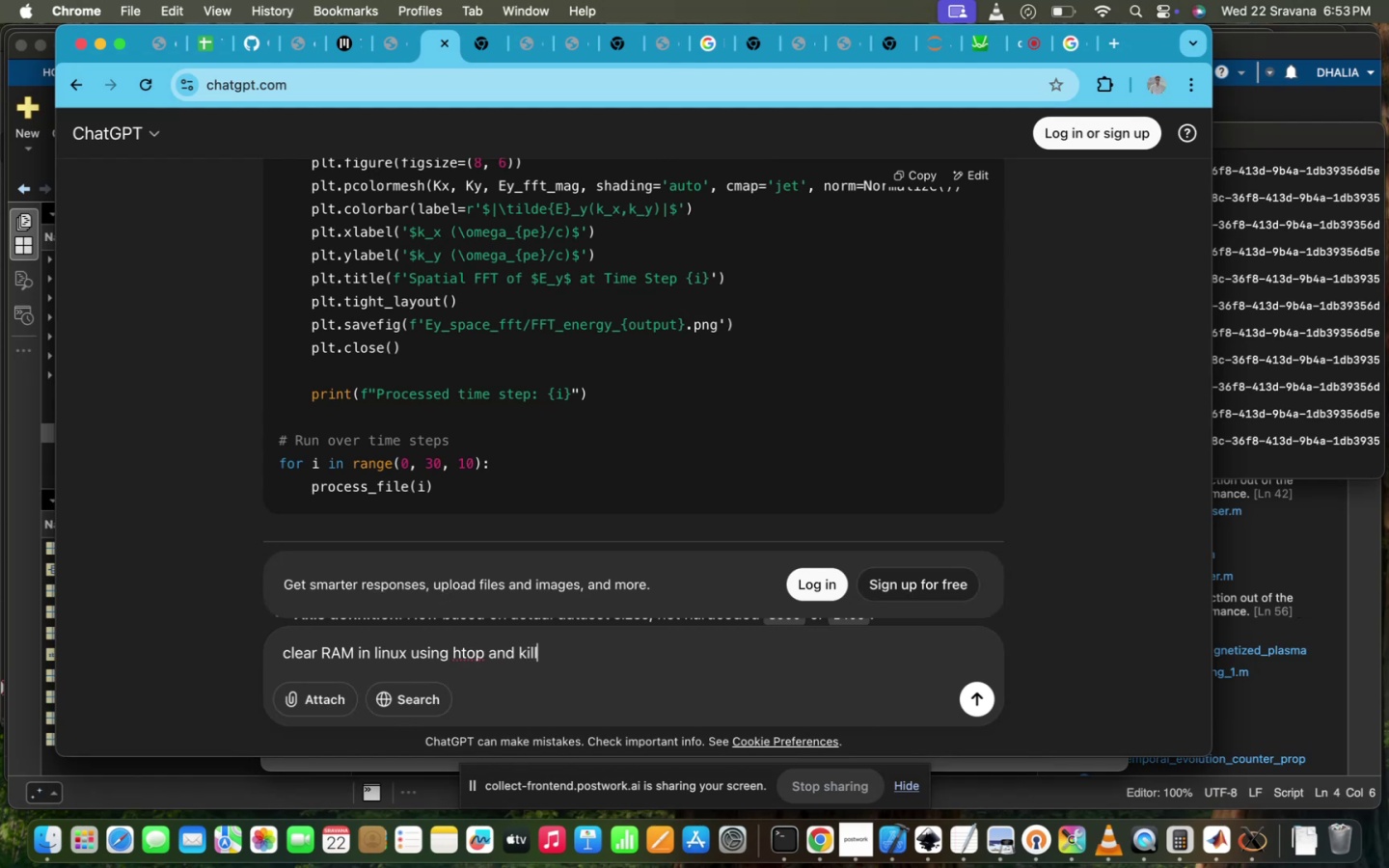 
key(Enter)
 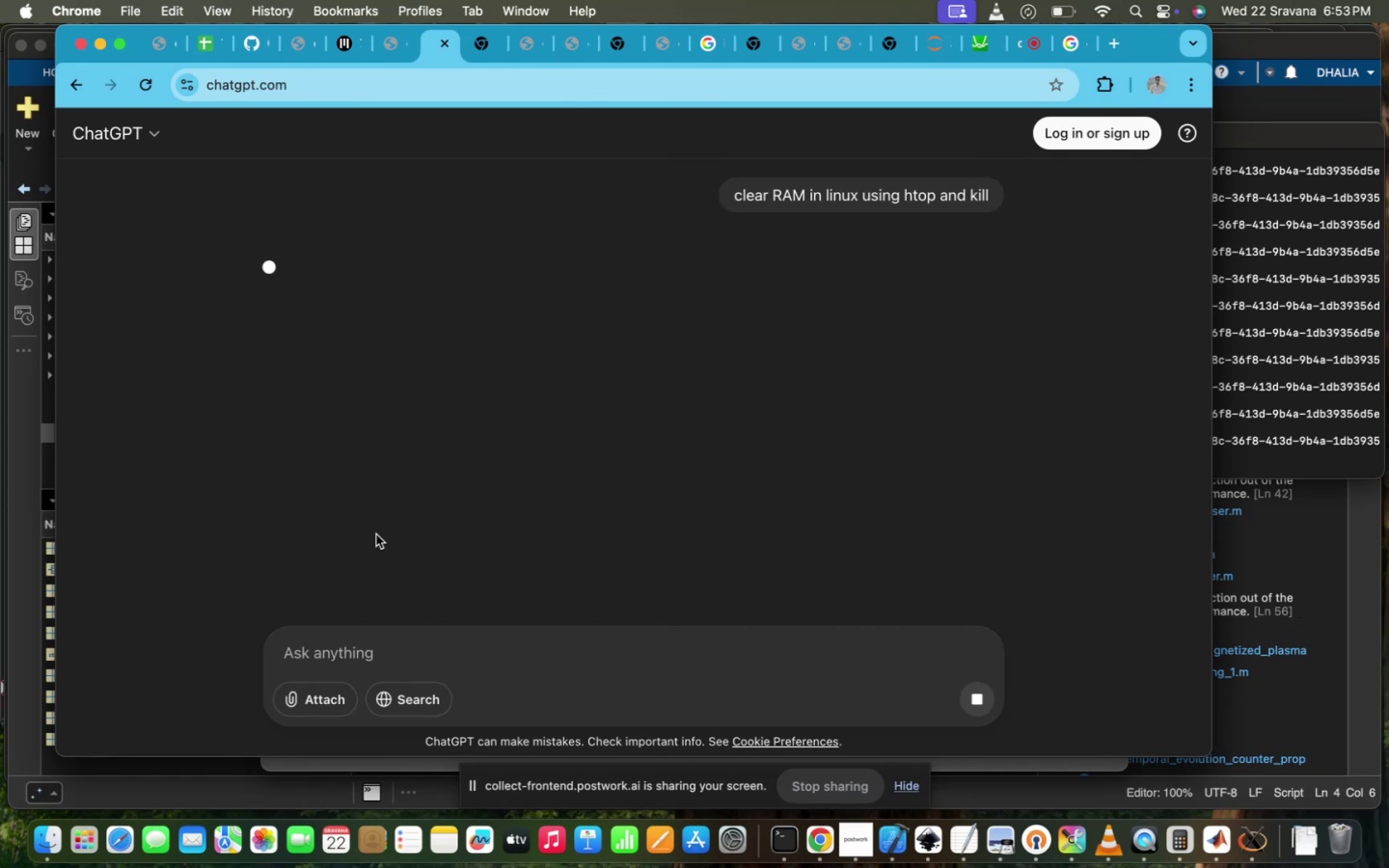 
wait(6.49)
 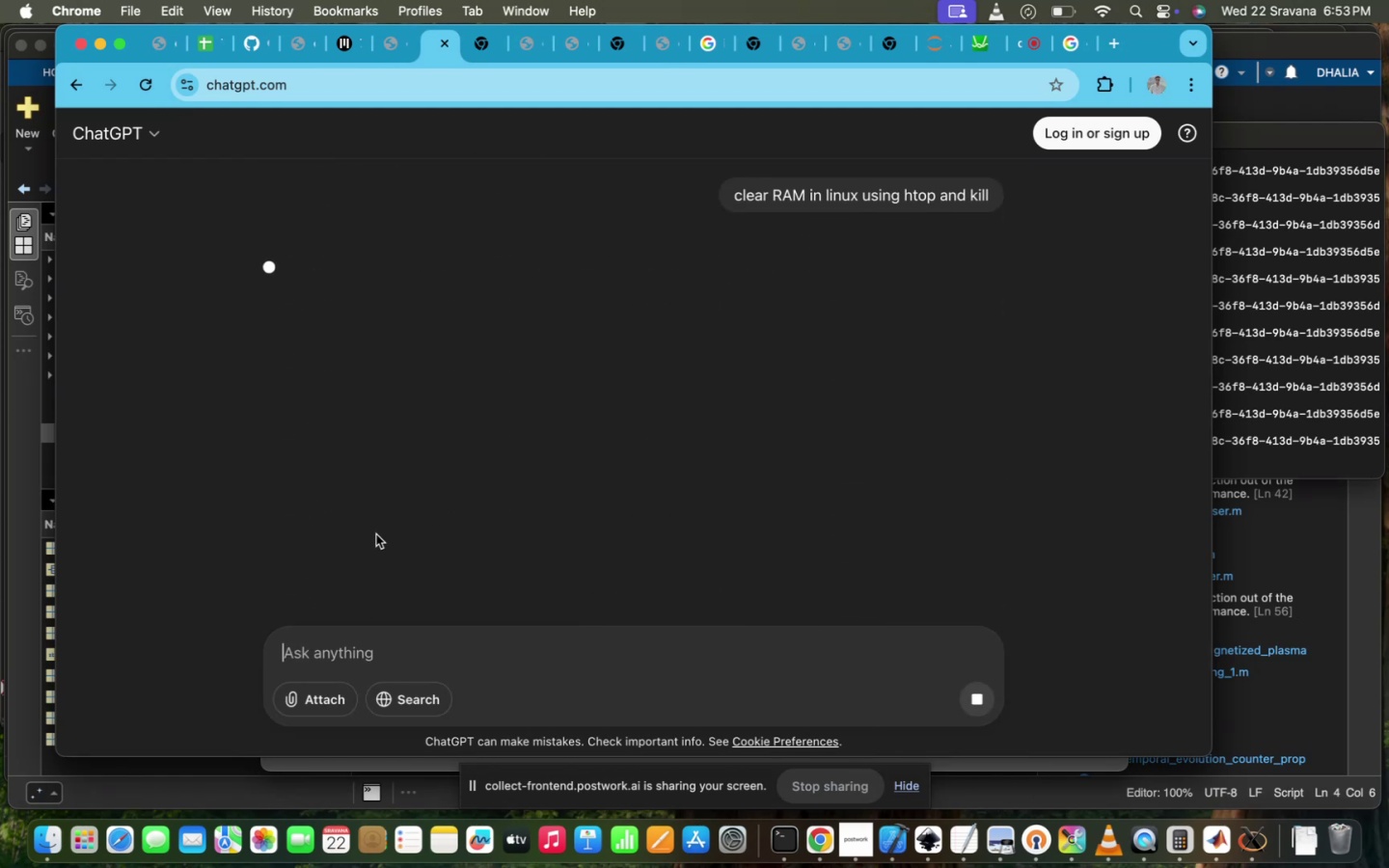 
left_click([588, 353])
 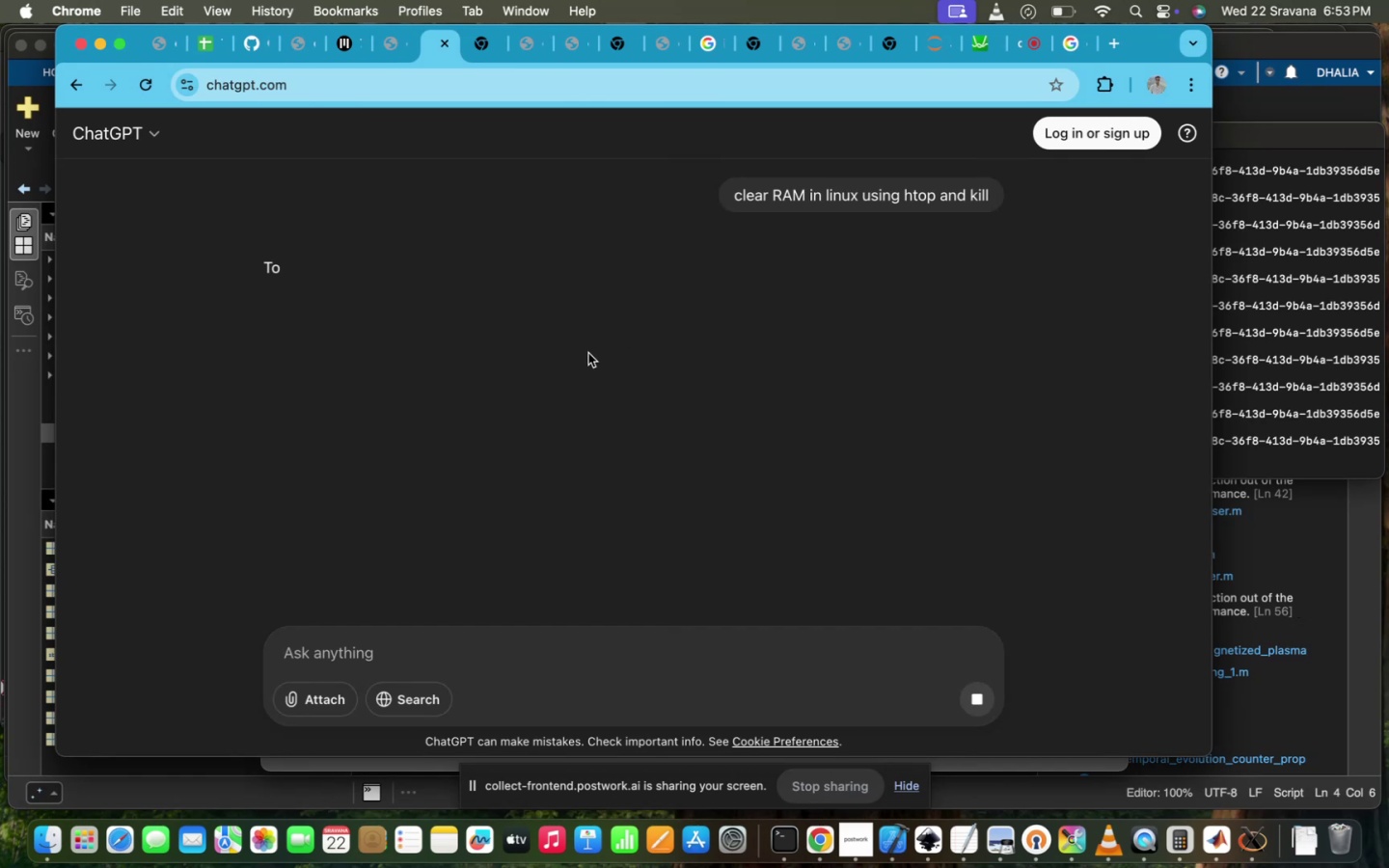 
scroll: coordinate [588, 353], scroll_direction: down, amount: 201.0
 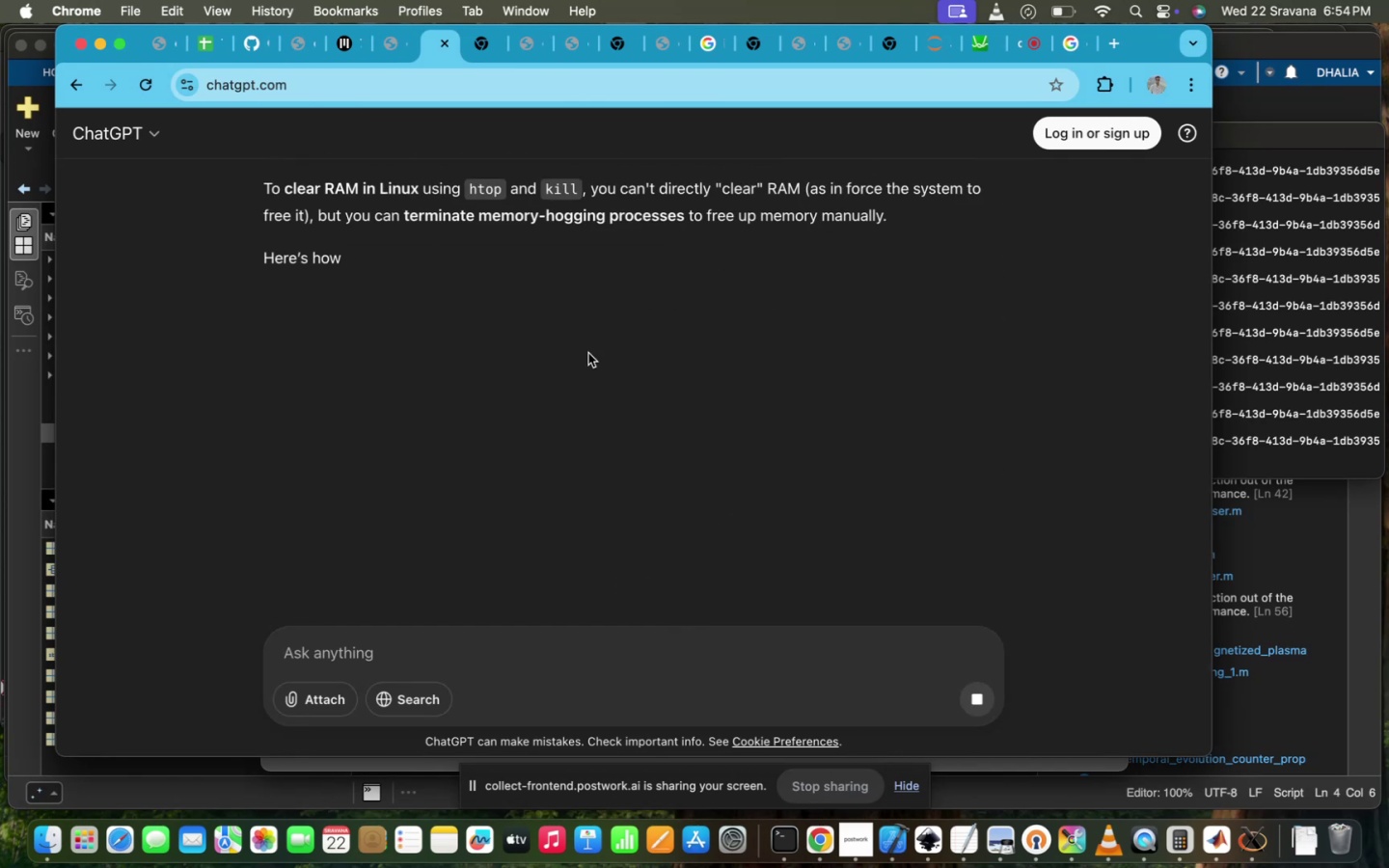 
wait(8.89)
 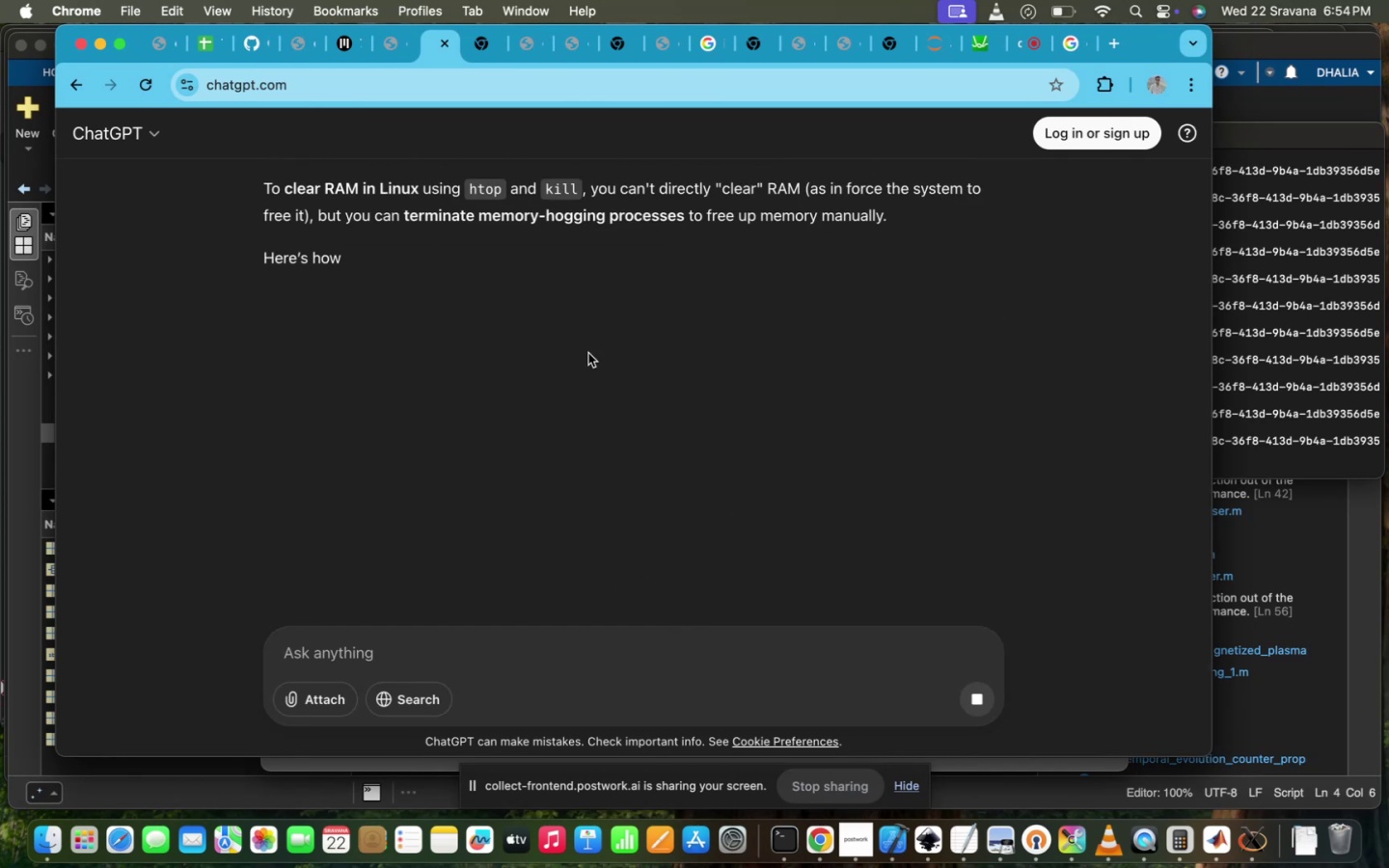 
scroll: coordinate [588, 353], scroll_direction: down, amount: 96.0
 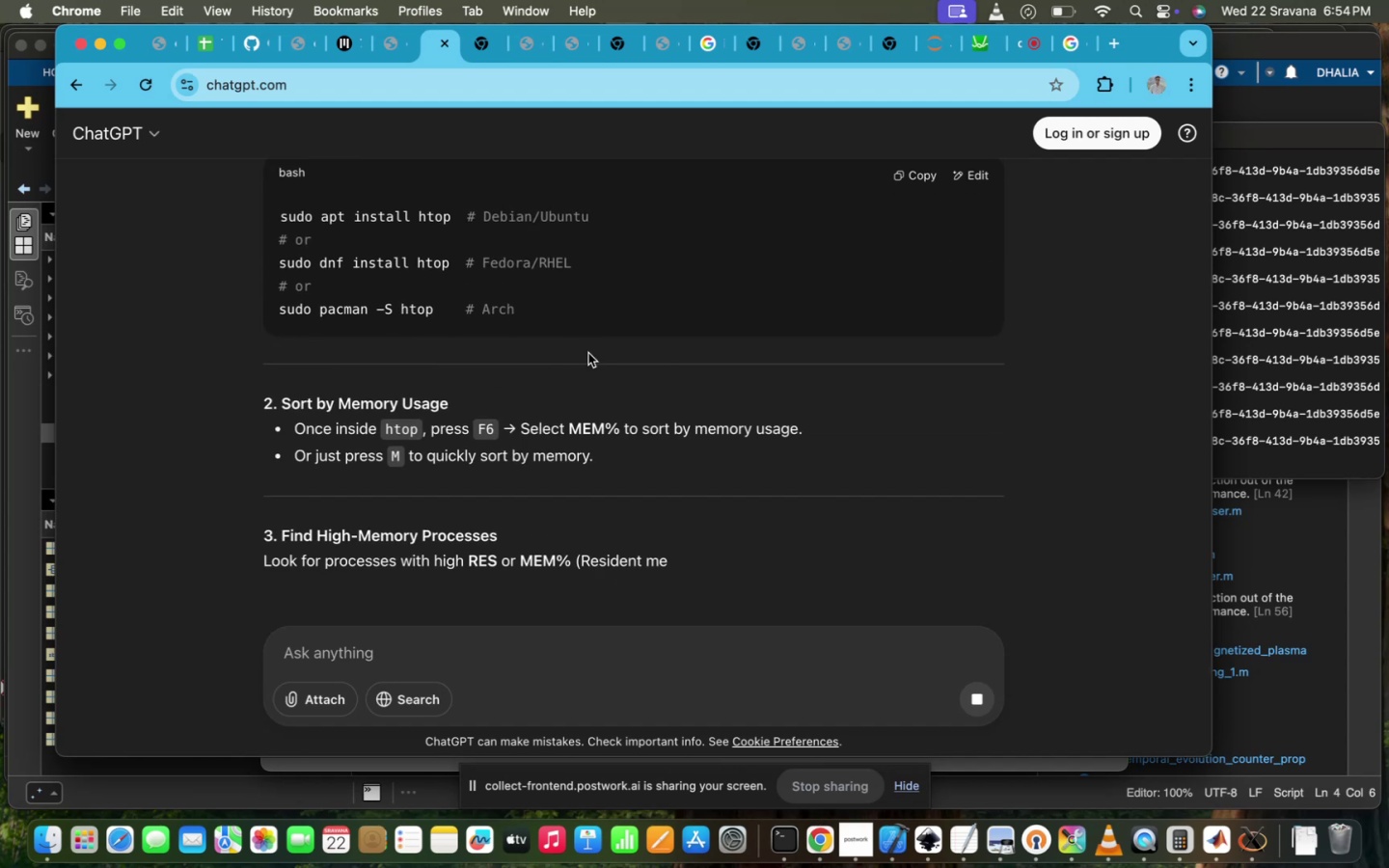 
scroll: coordinate [513, 434], scroll_direction: down, amount: 72.0
 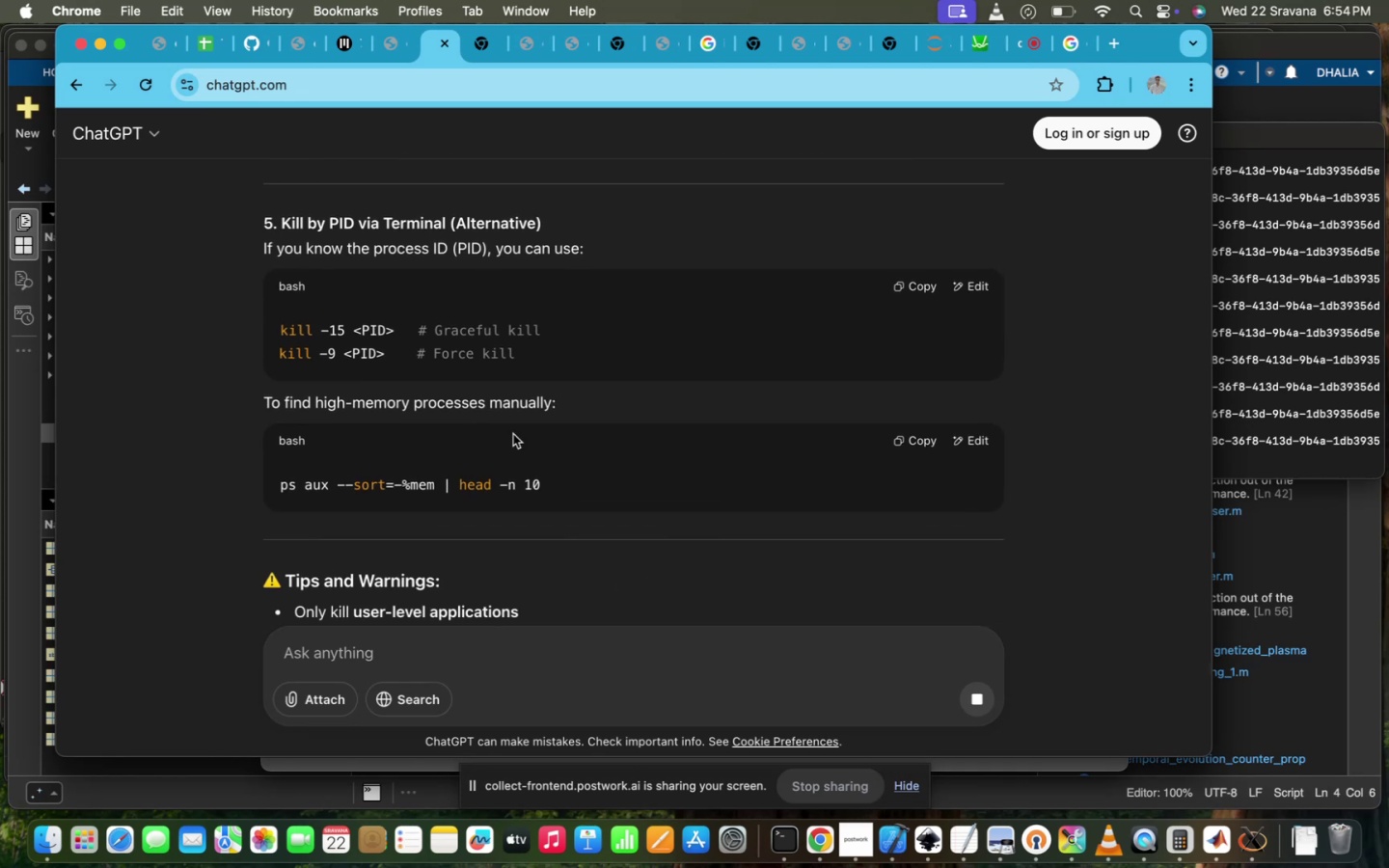 
scroll: coordinate [513, 434], scroll_direction: down, amount: 22.0
 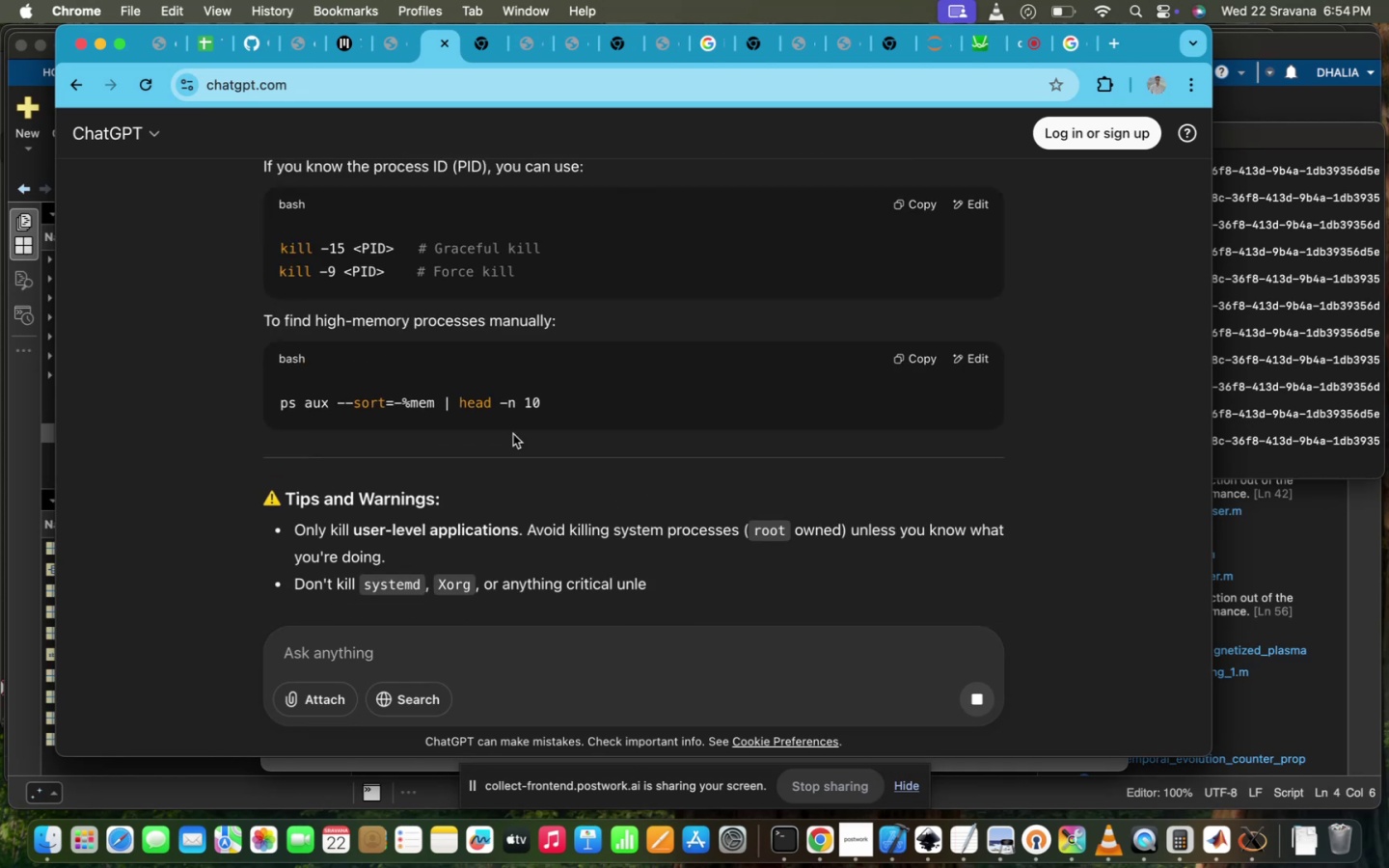 
scroll: coordinate [330, 437], scroll_direction: up, amount: 10.0
 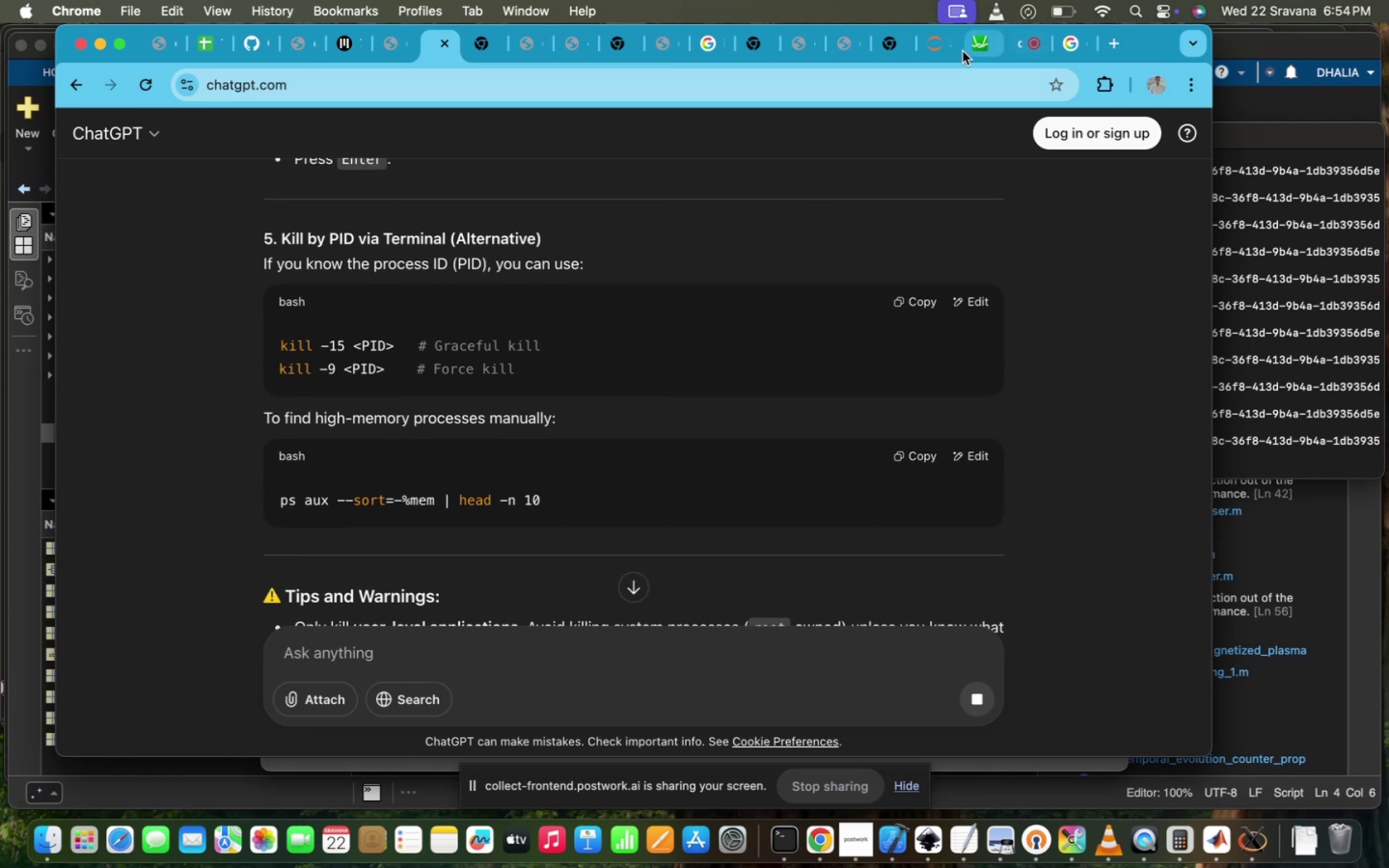 
left_click([941, 51])
 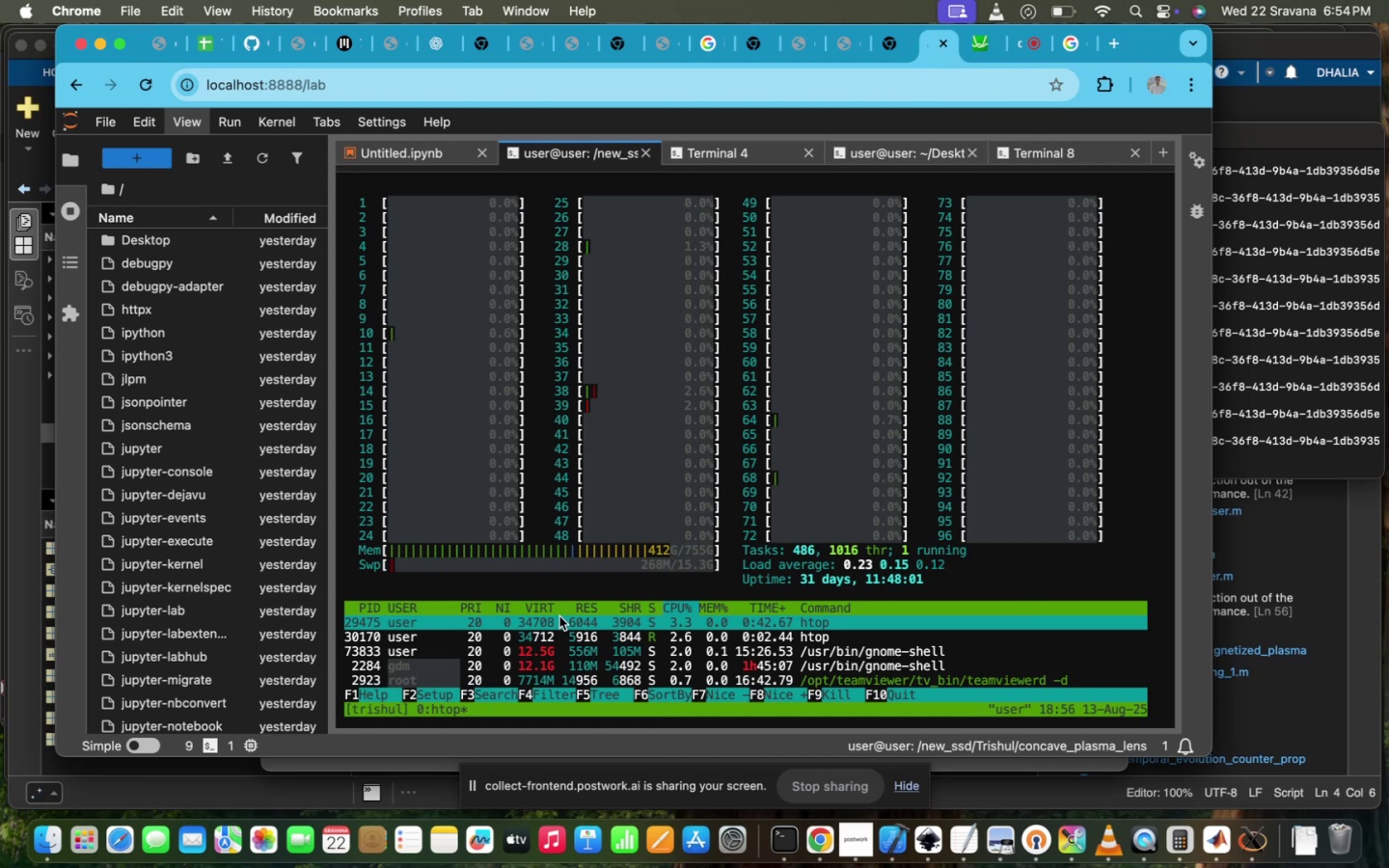 
left_click([559, 616])
 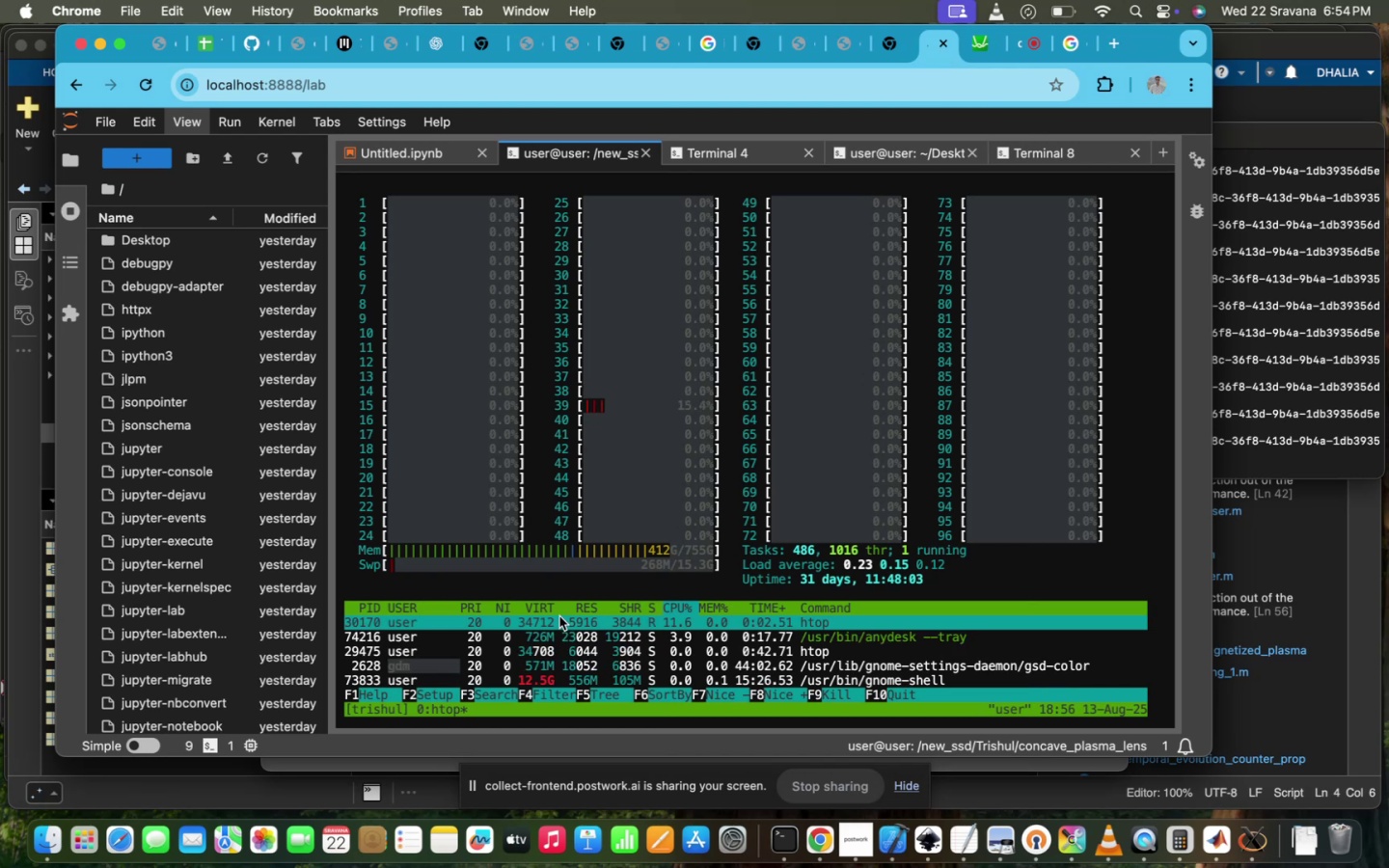 
key(ArrowDown)
 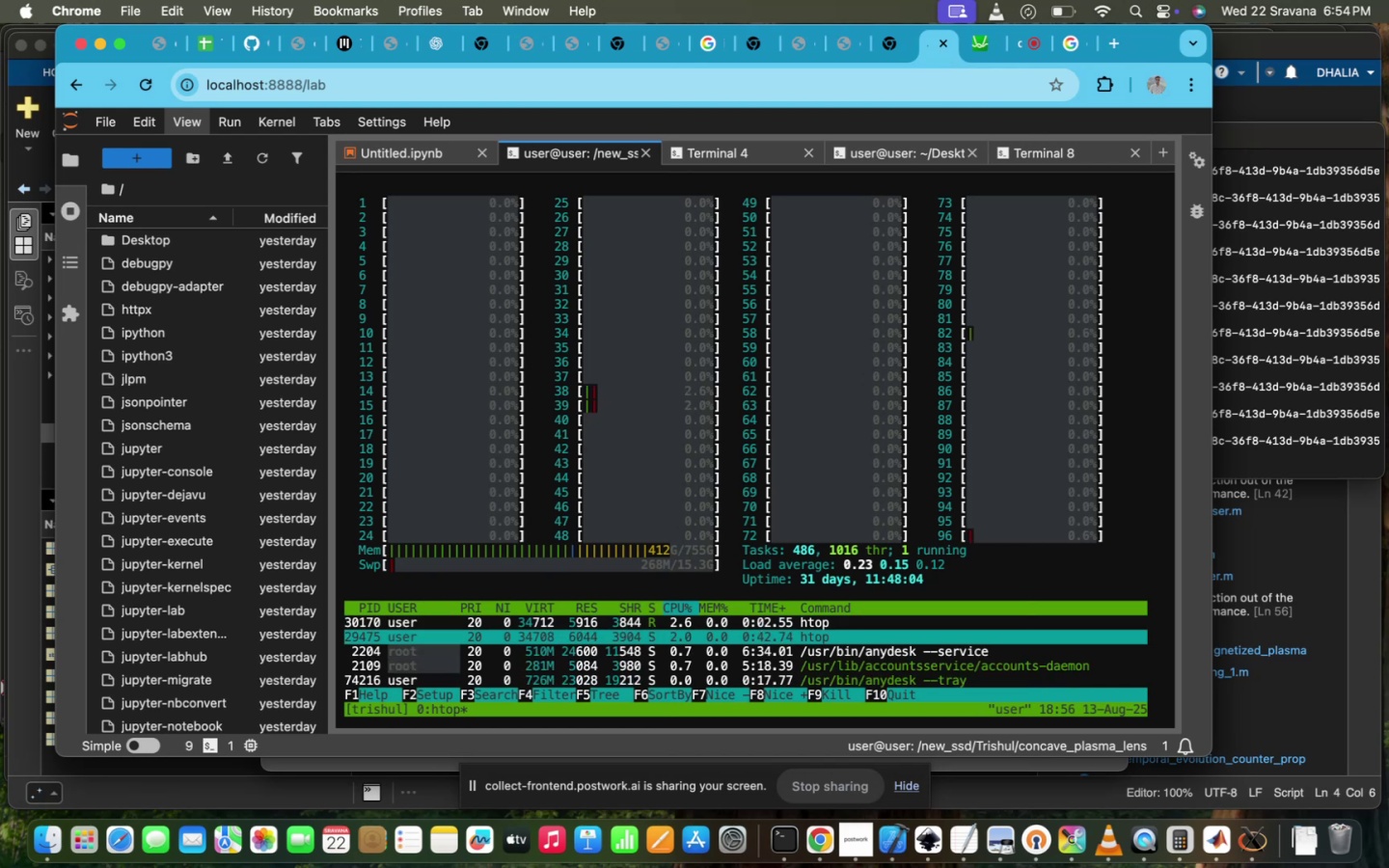 
key(ArrowDown)
 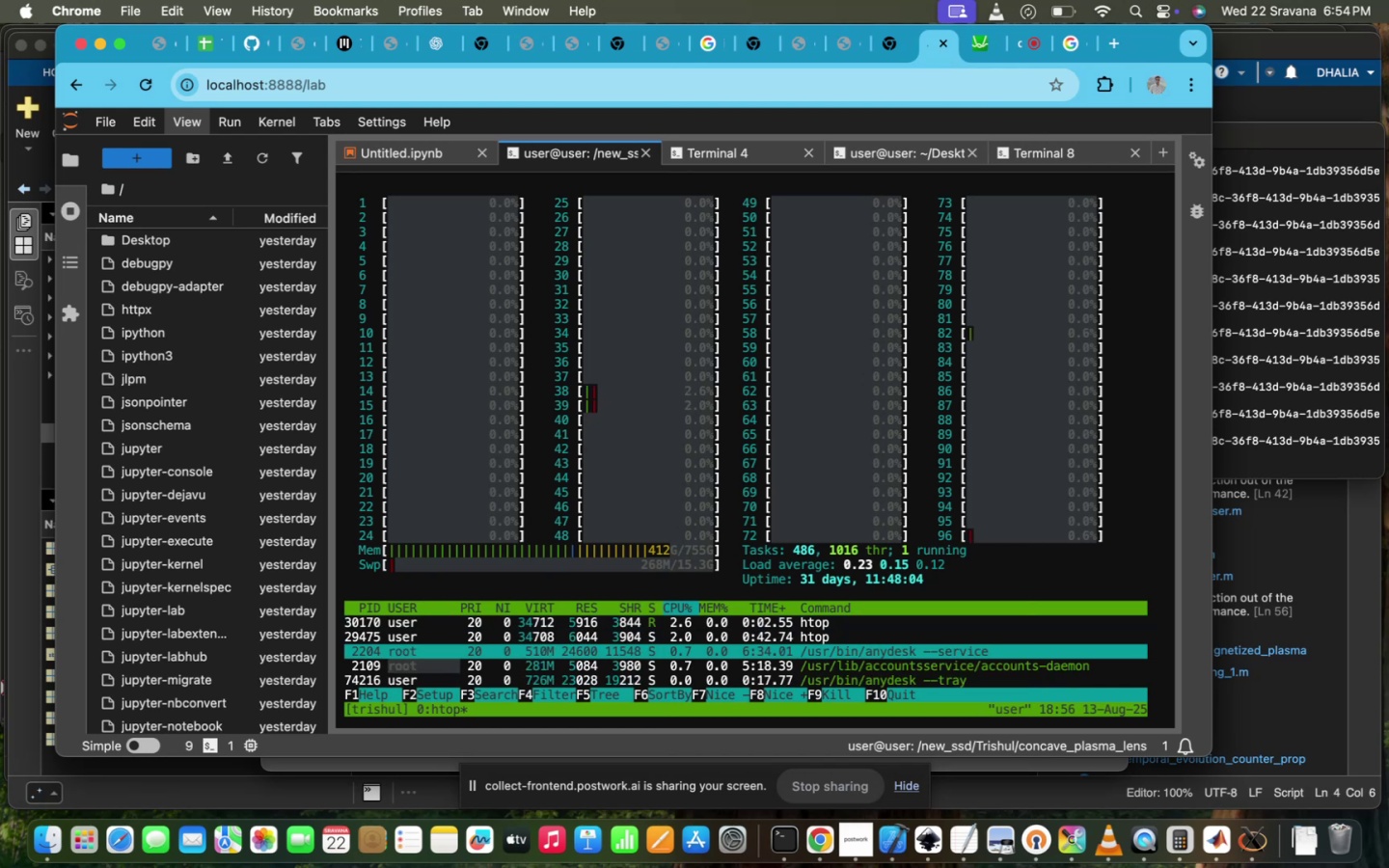 
key(ArrowDown)
 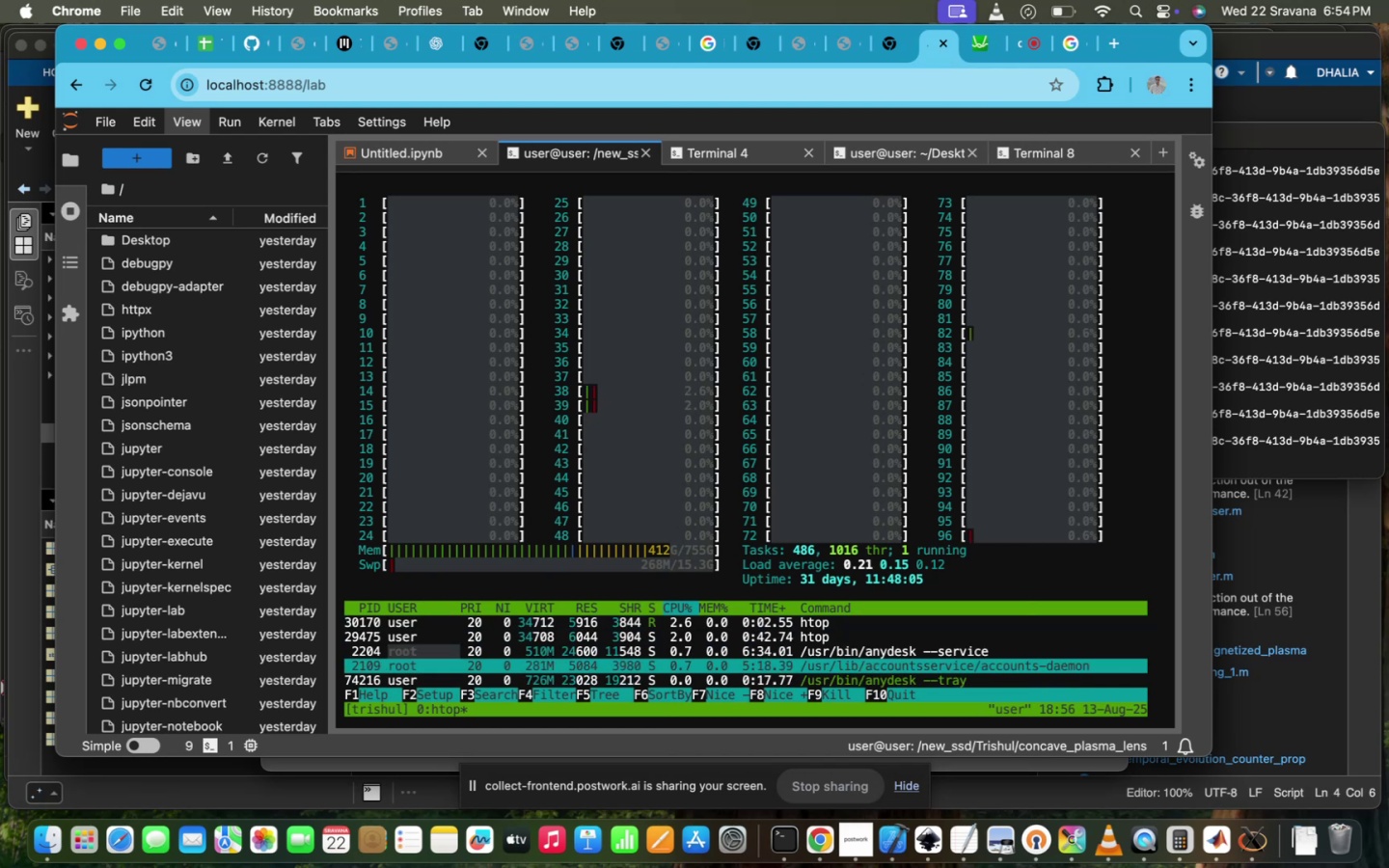 
key(ArrowDown)
 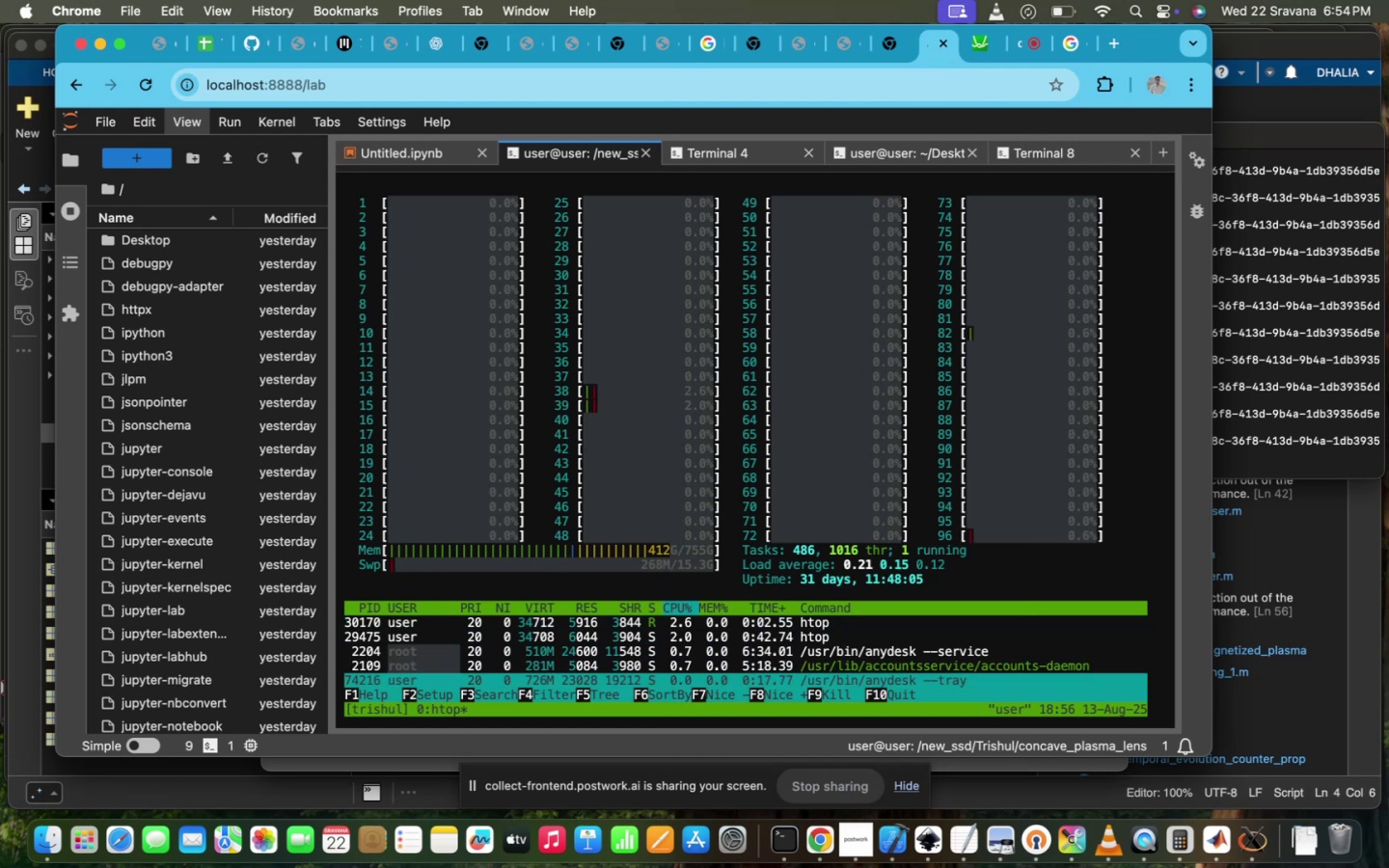 
key(ArrowUp)
 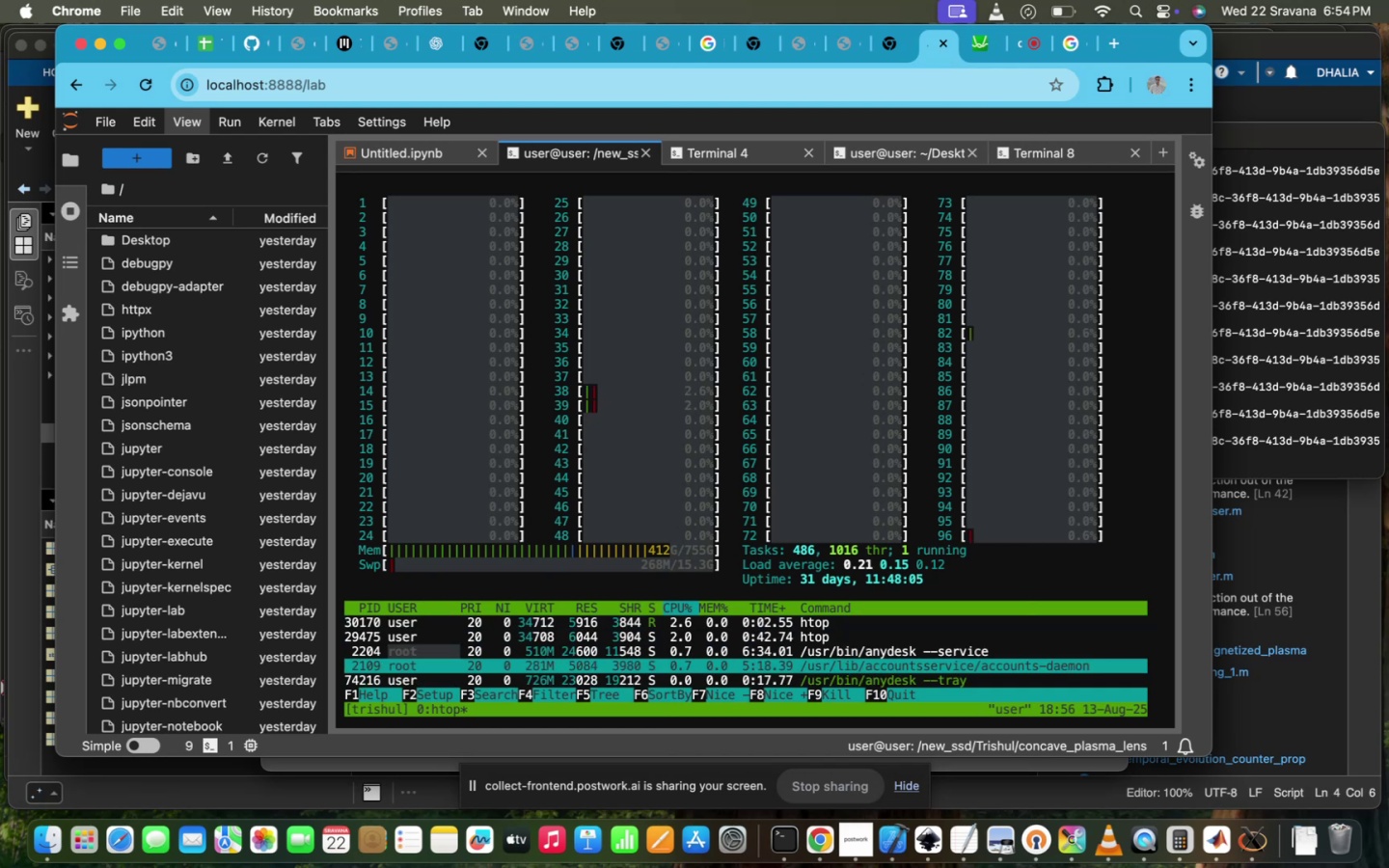 
key(Shift+ShiftRight)
 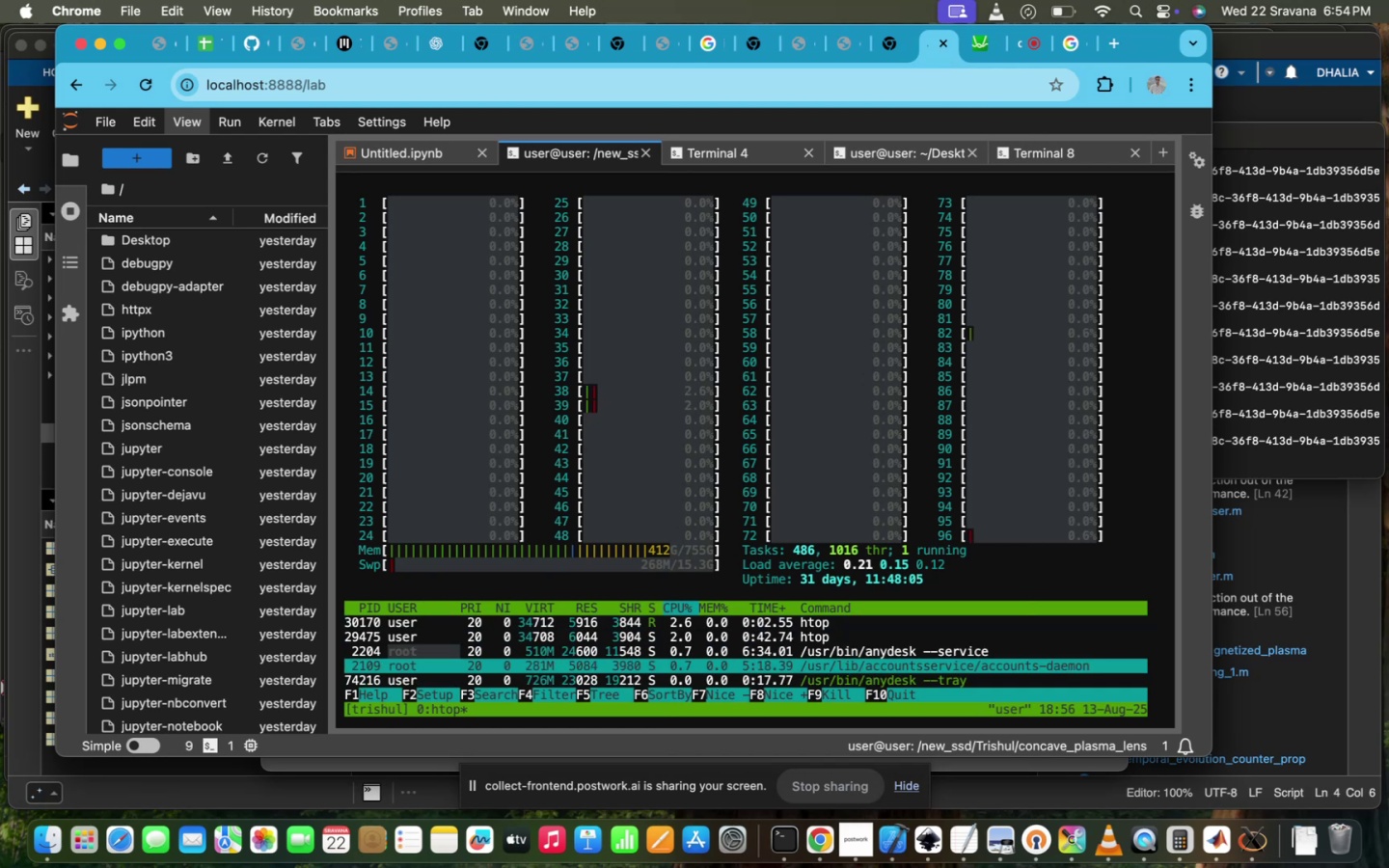 
key(Shift+ShiftRight)
 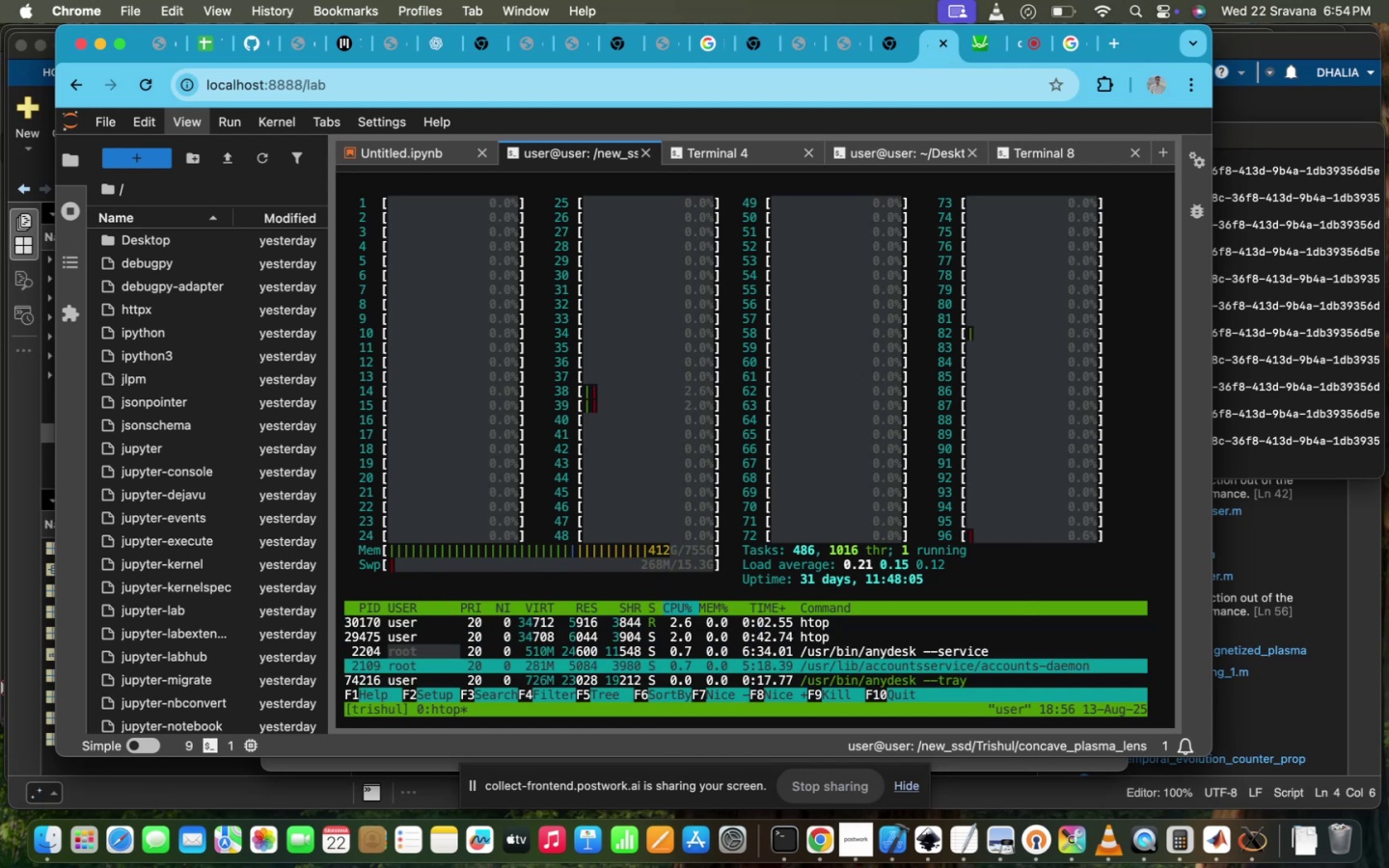 
key(Shift+ShiftRight)
 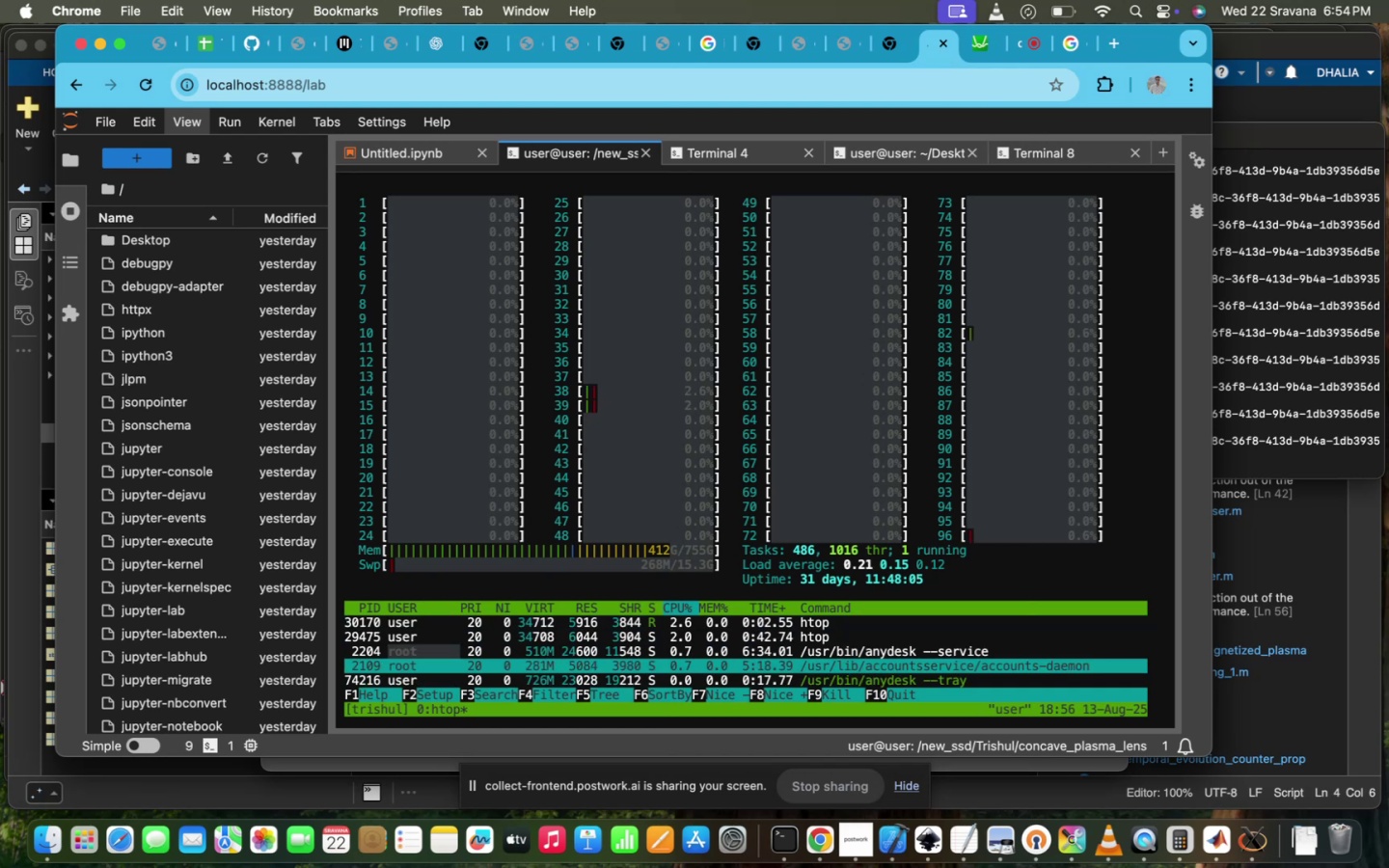 
key(Shift+ShiftRight)
 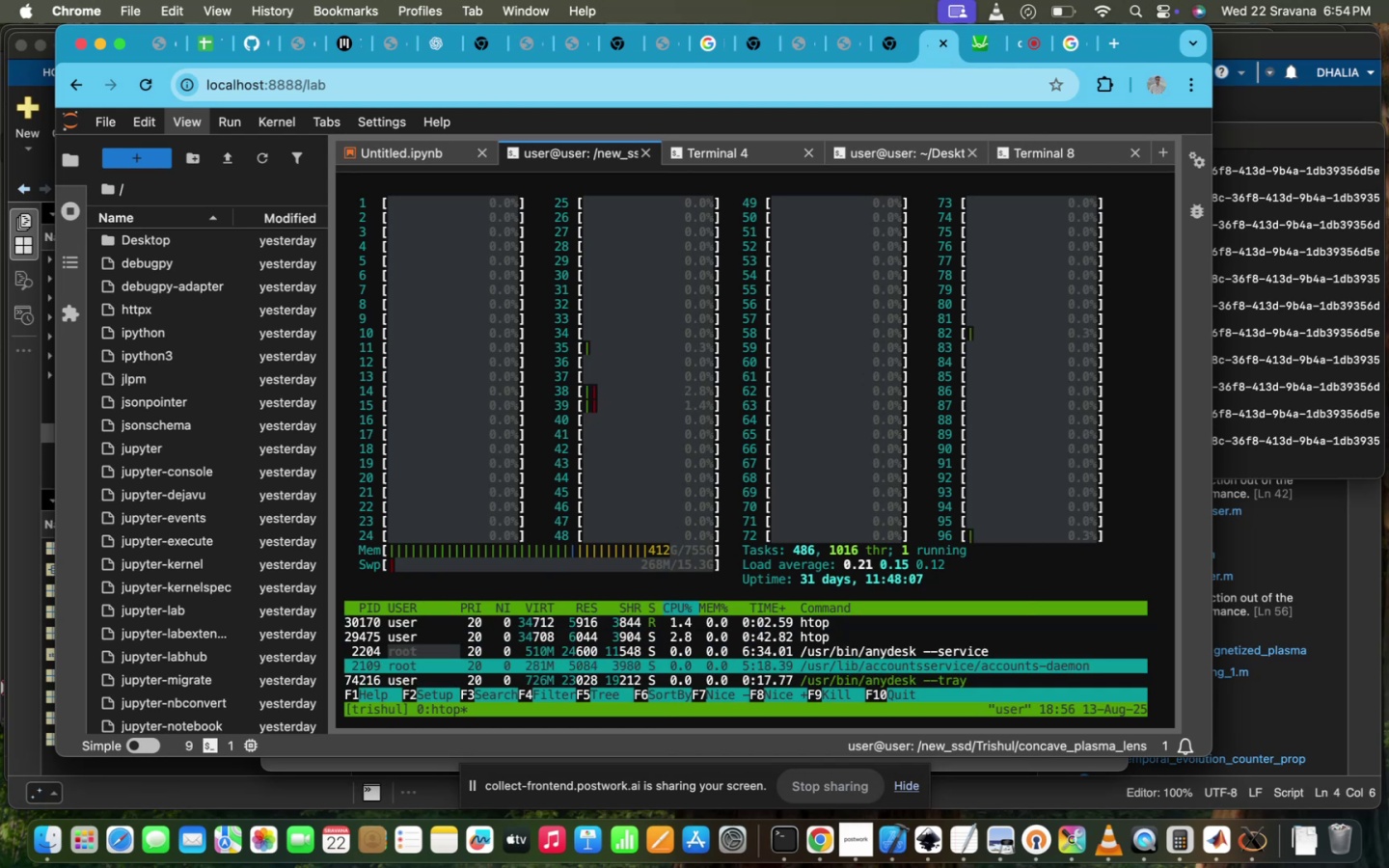 
key(ArrowUp)
 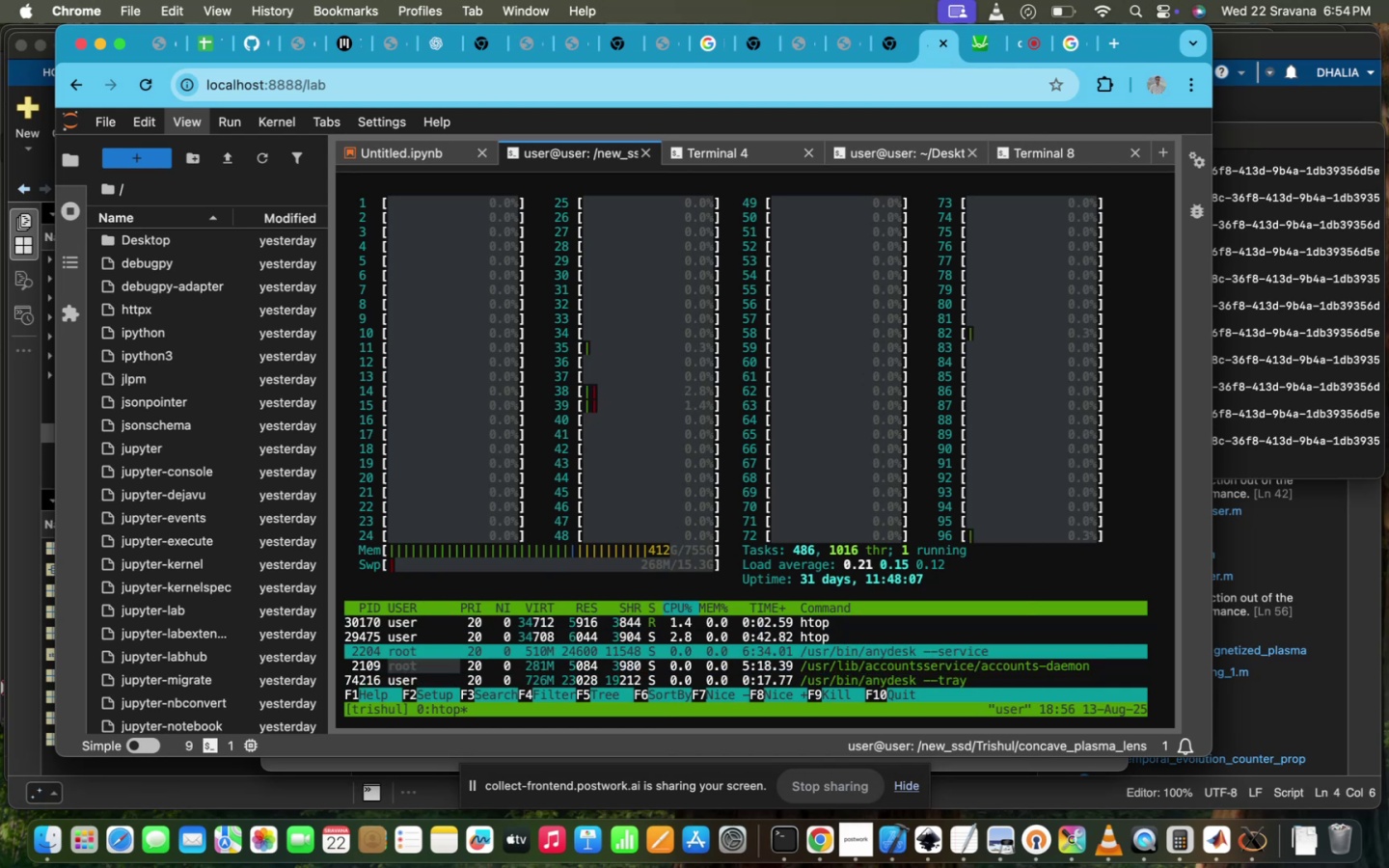 
key(6)
 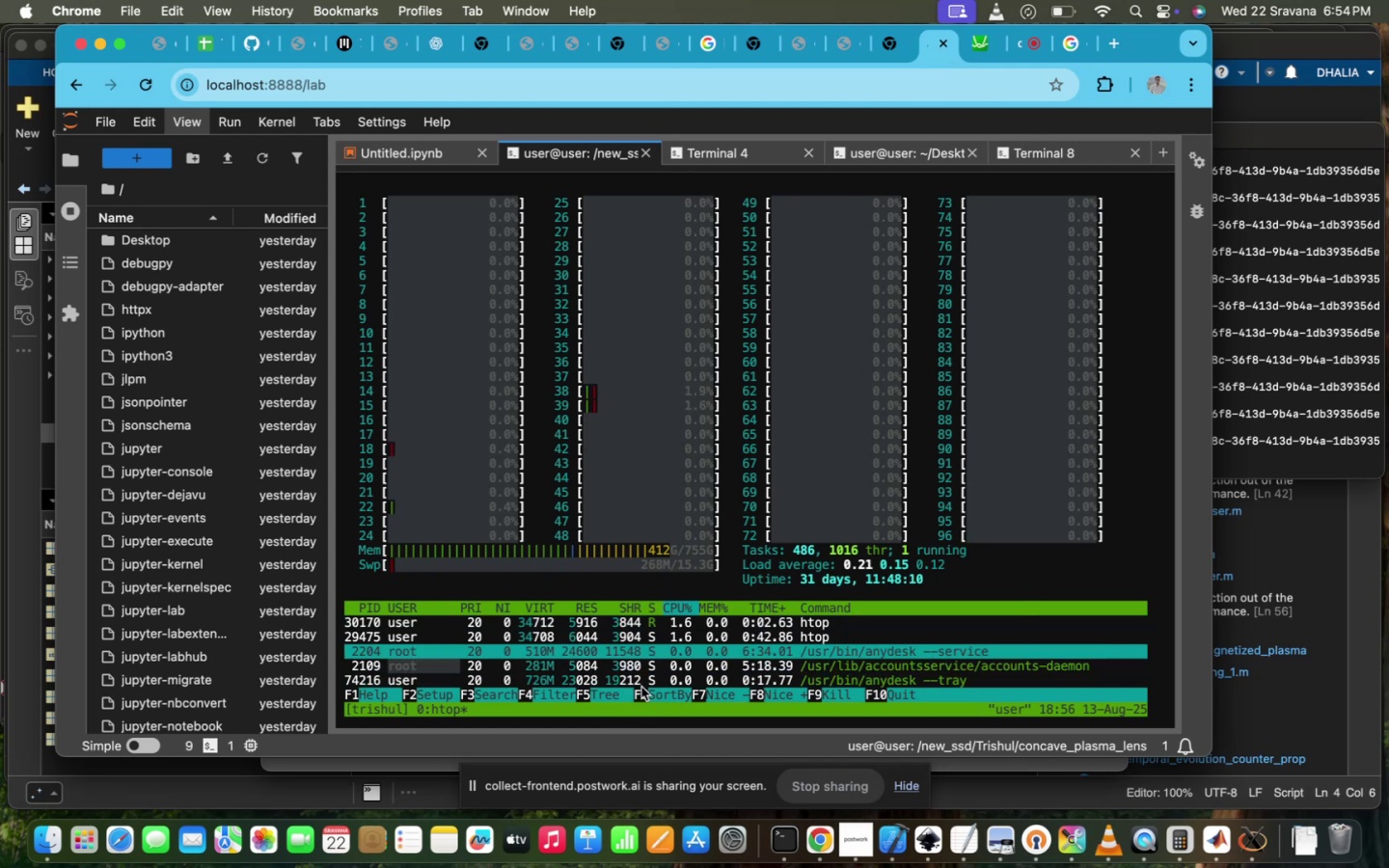 
double_click([655, 699])
 